 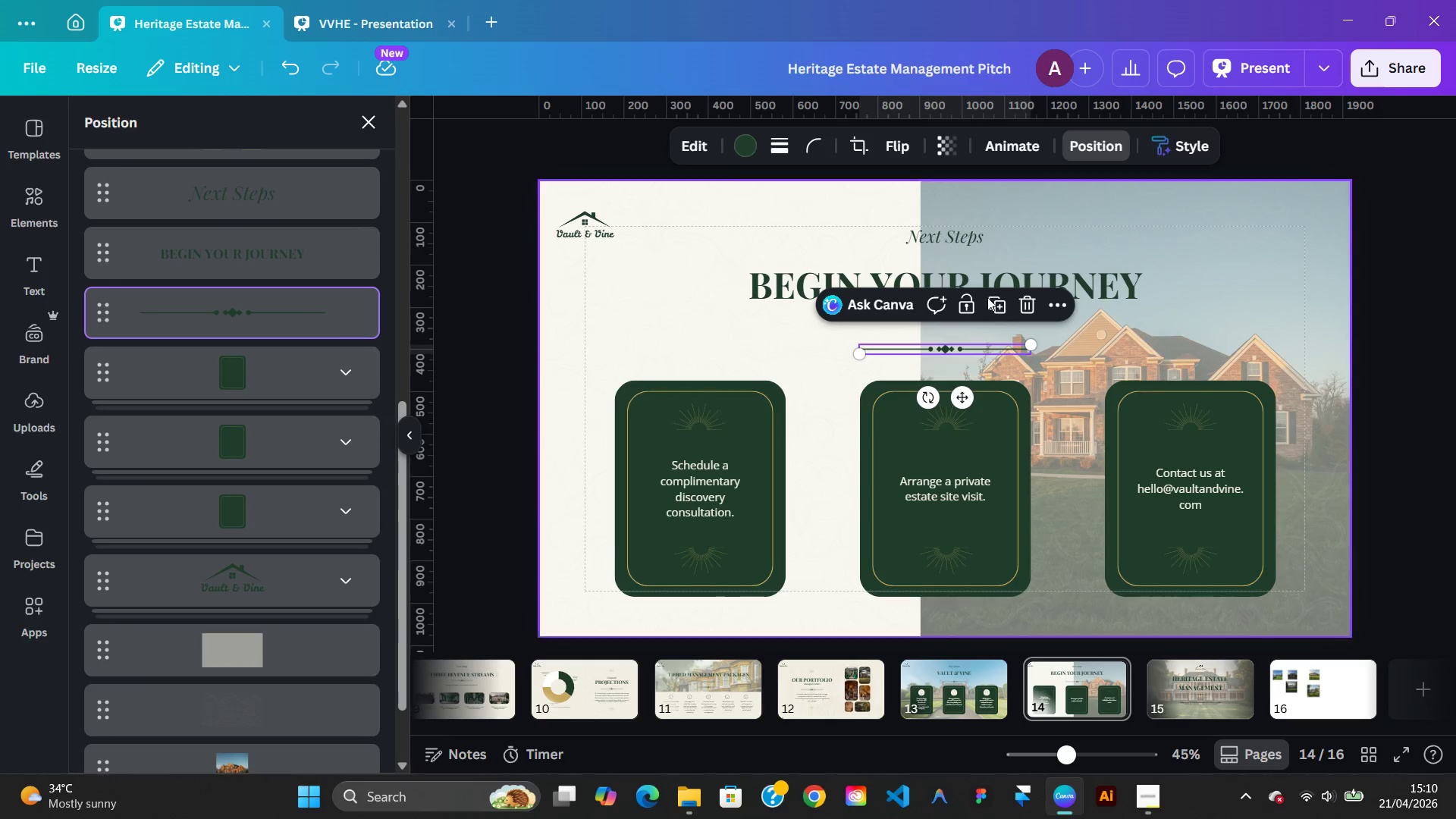 
left_click([980, 280])
 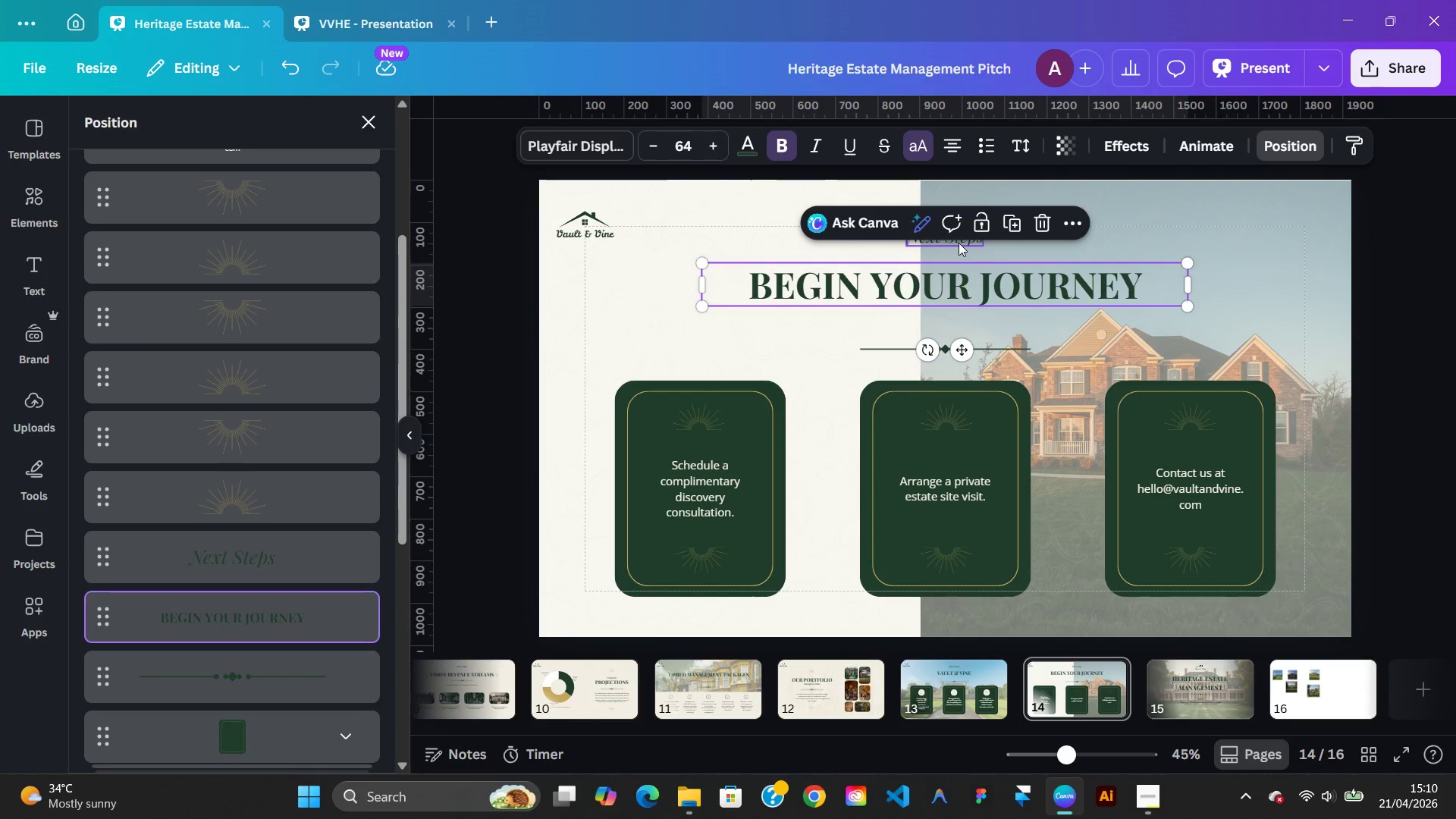 
hold_key(key=AltLeft, duration=0.77)
 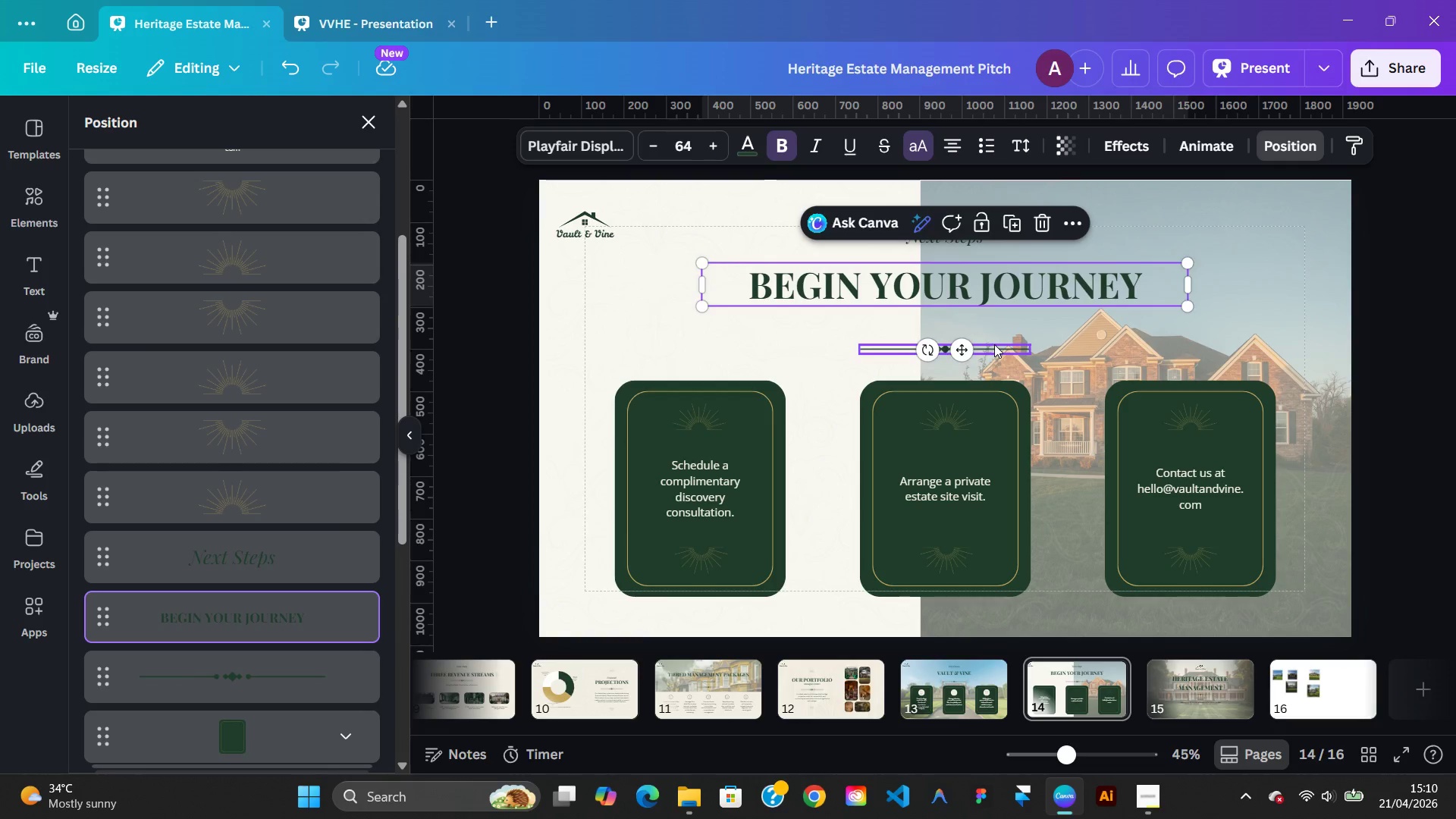 
hold_key(key=AltLeft, duration=0.66)
 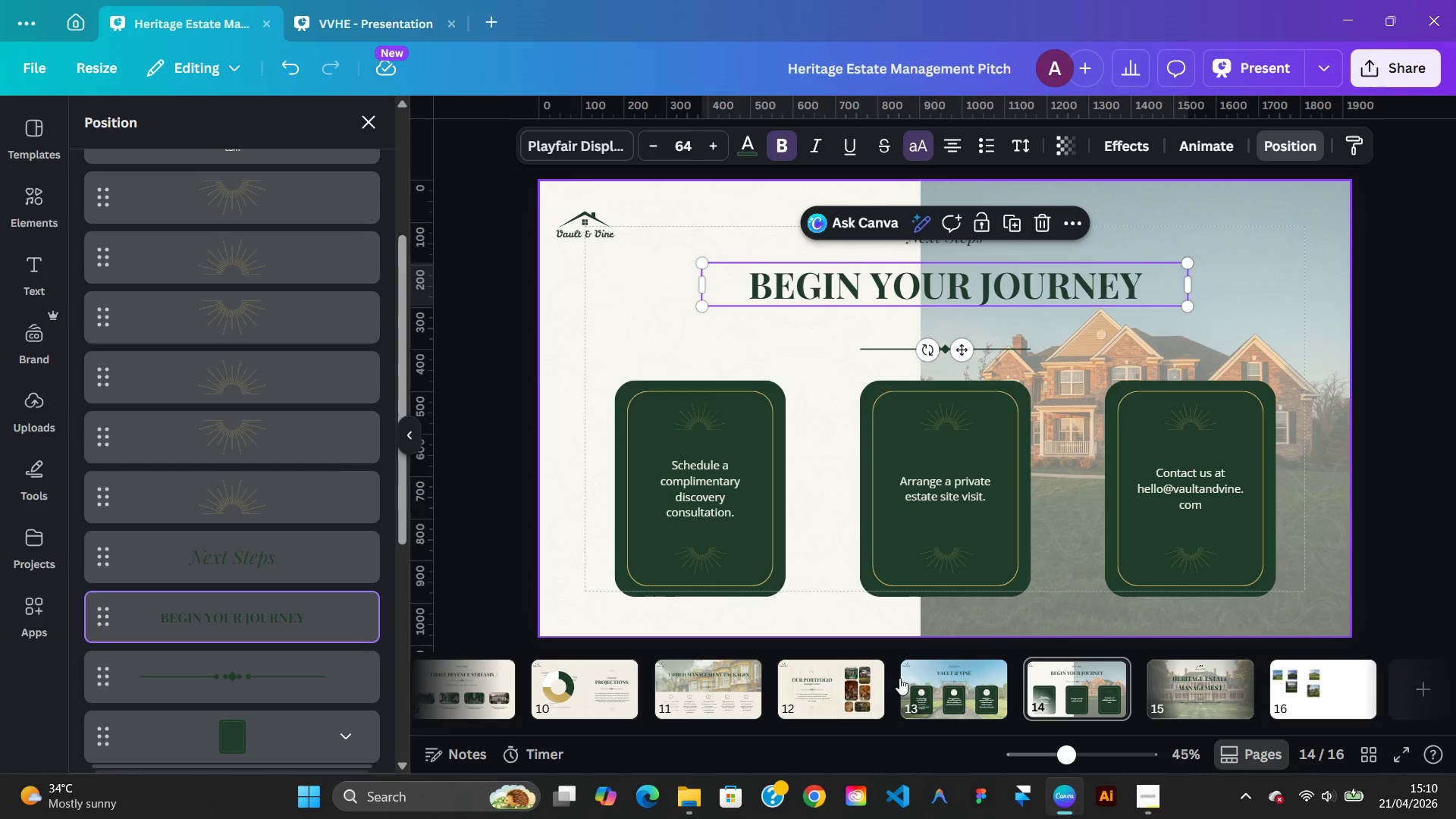 
left_click([939, 674])
 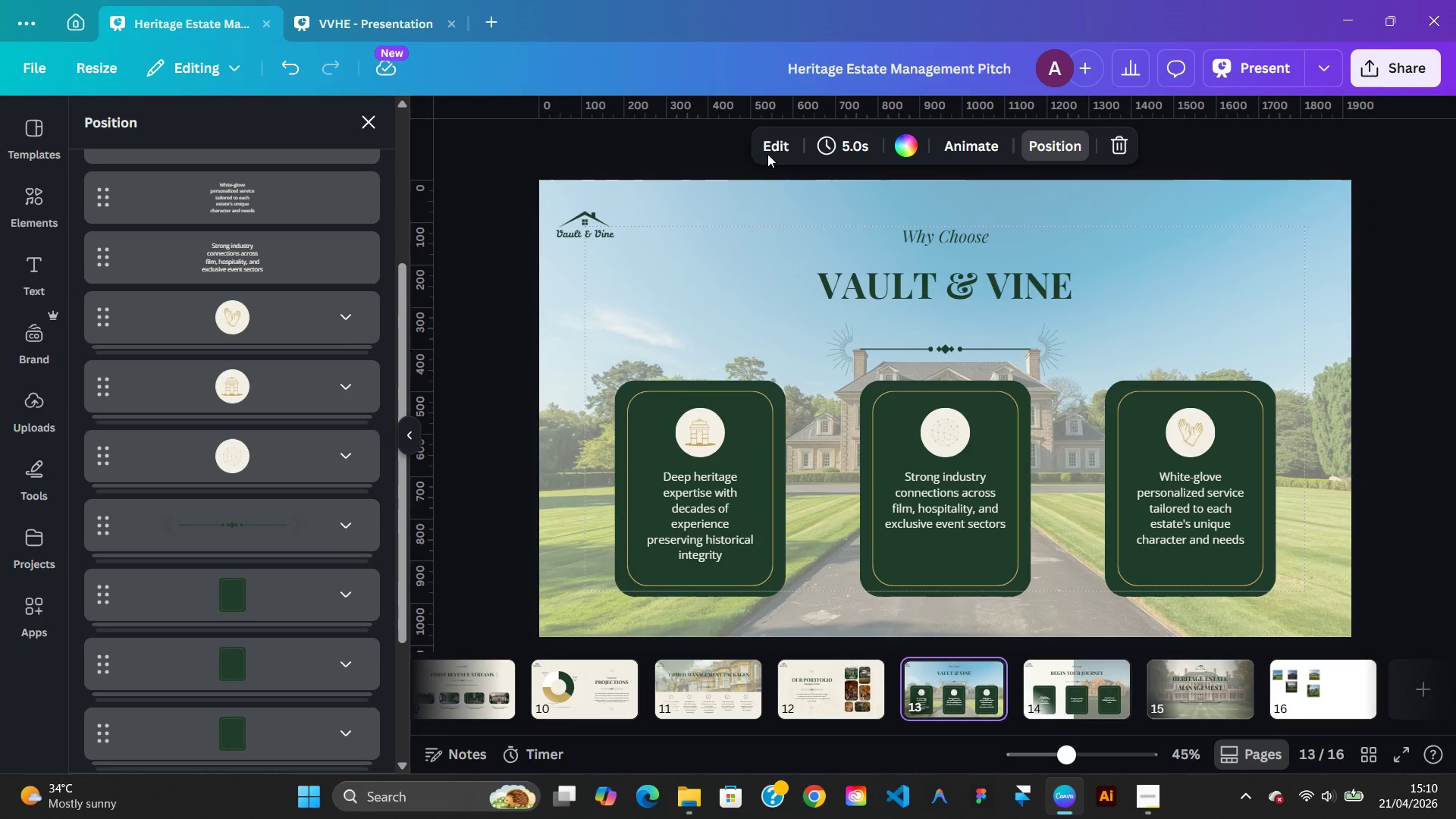 
left_click([388, 29])
 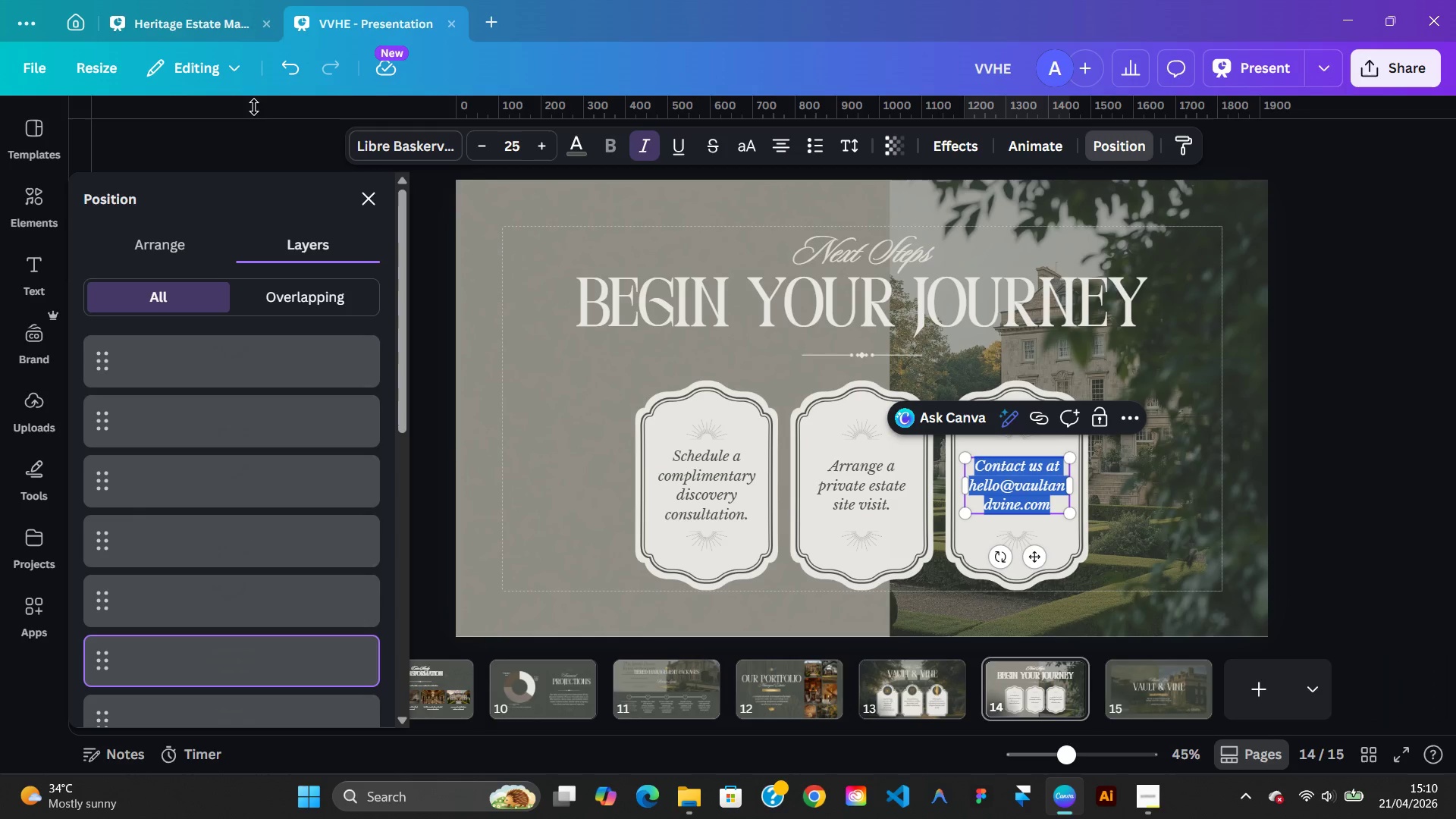 
left_click([209, 27])
 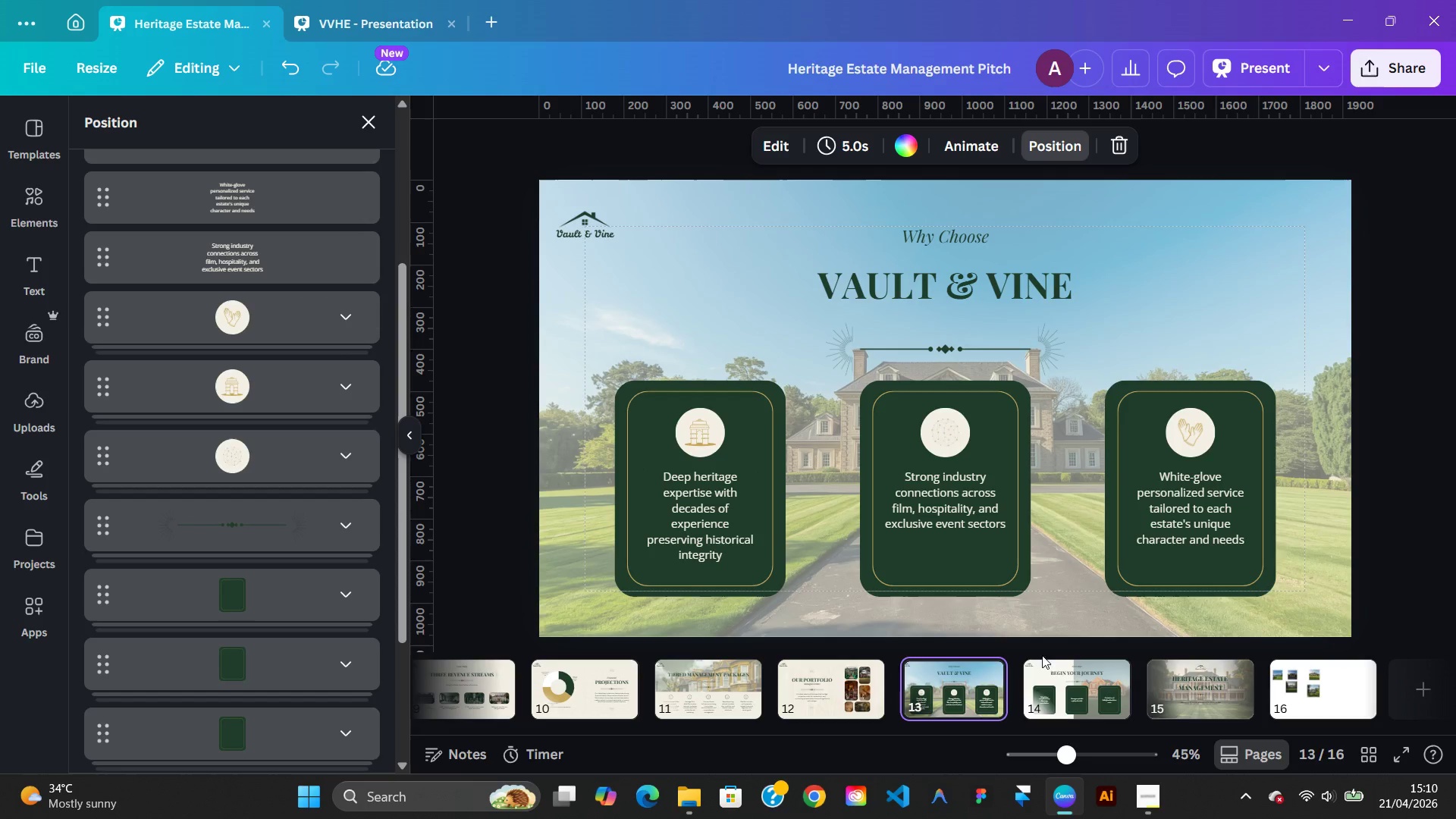 
left_click([1058, 677])
 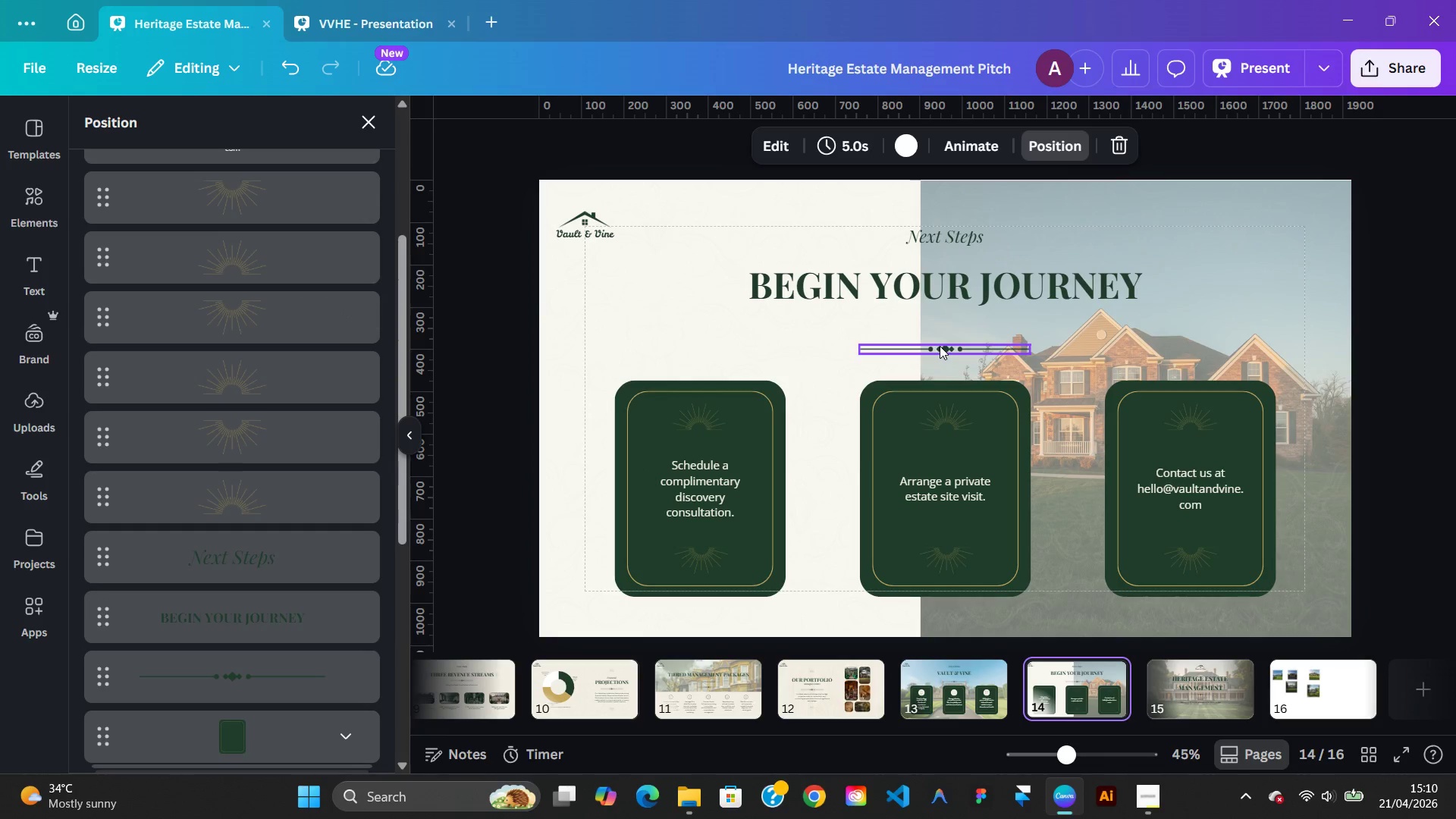 
left_click([940, 346])
 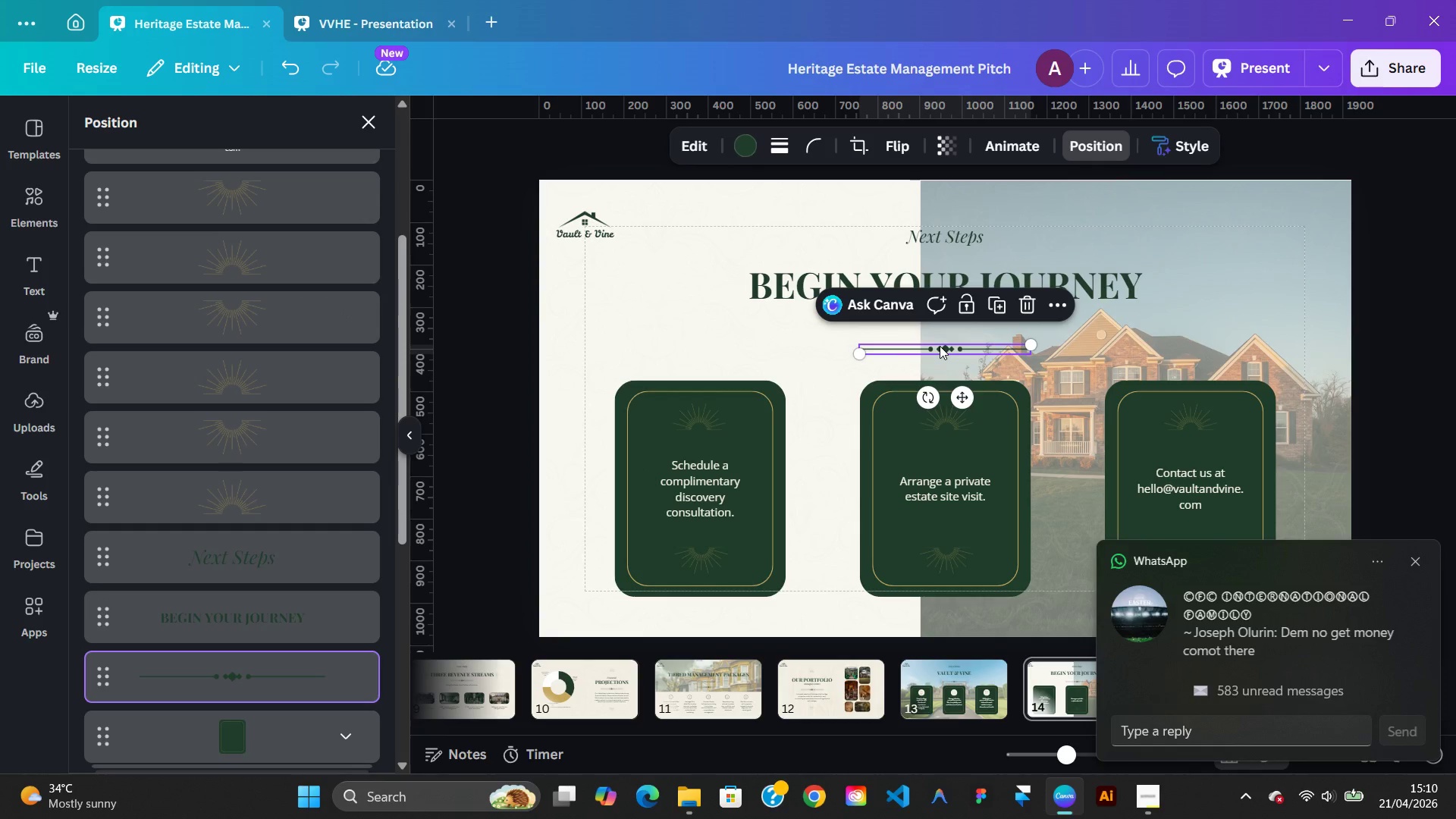 
hold_key(key=ArrowUp, duration=1.34)
 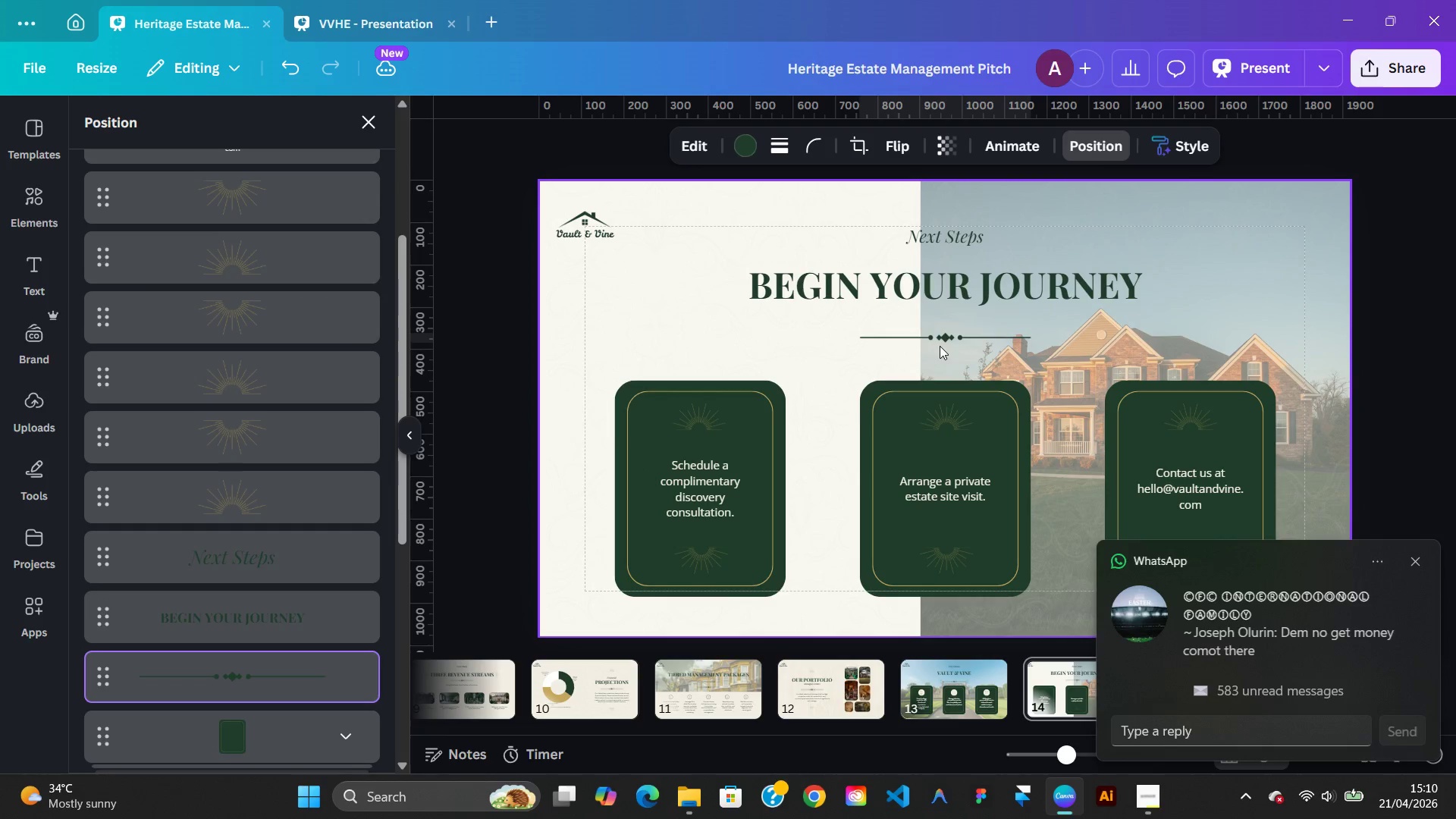 
hold_key(key=ArrowUp, duration=1.11)
 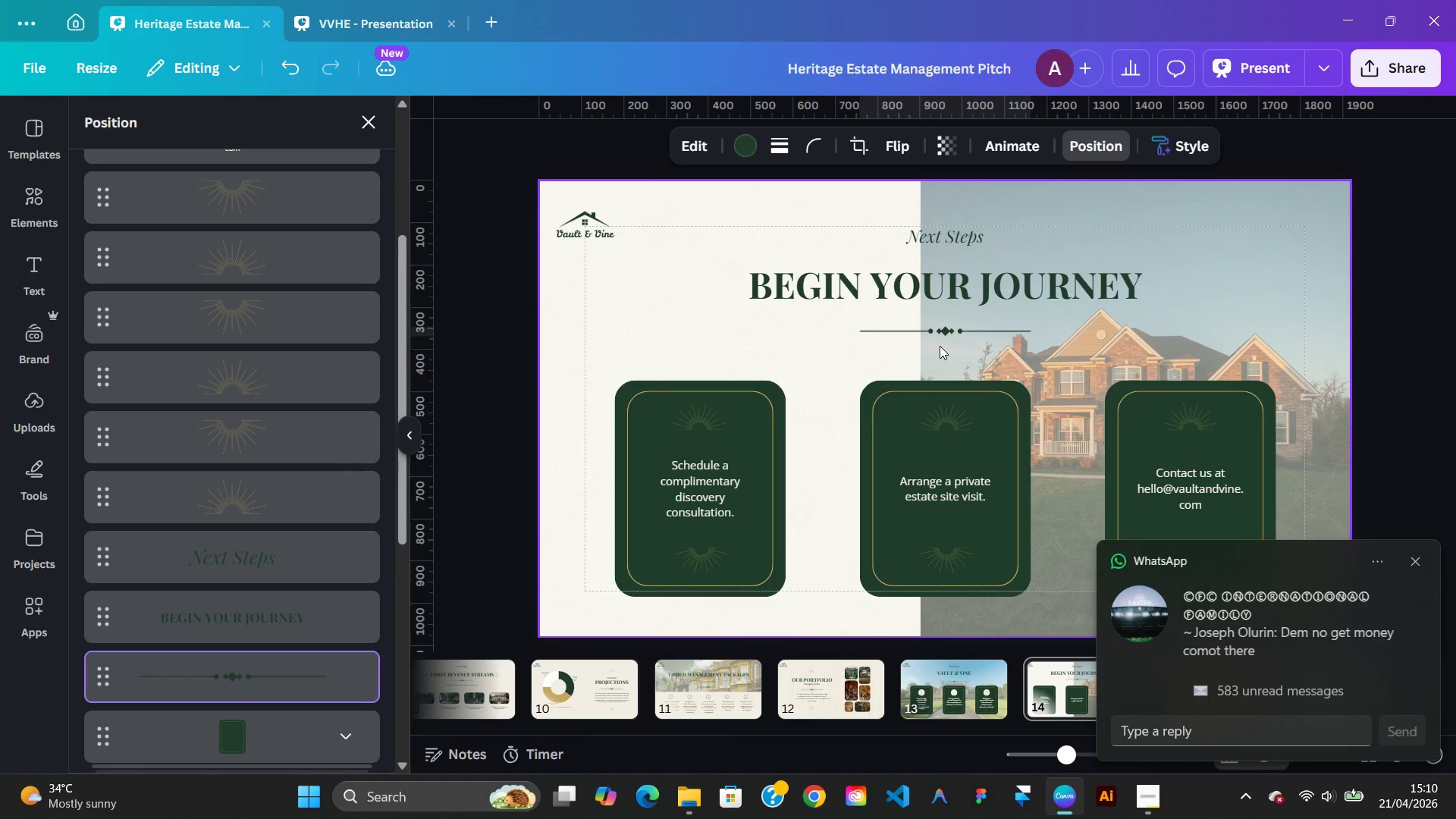 
key(ArrowUp)
 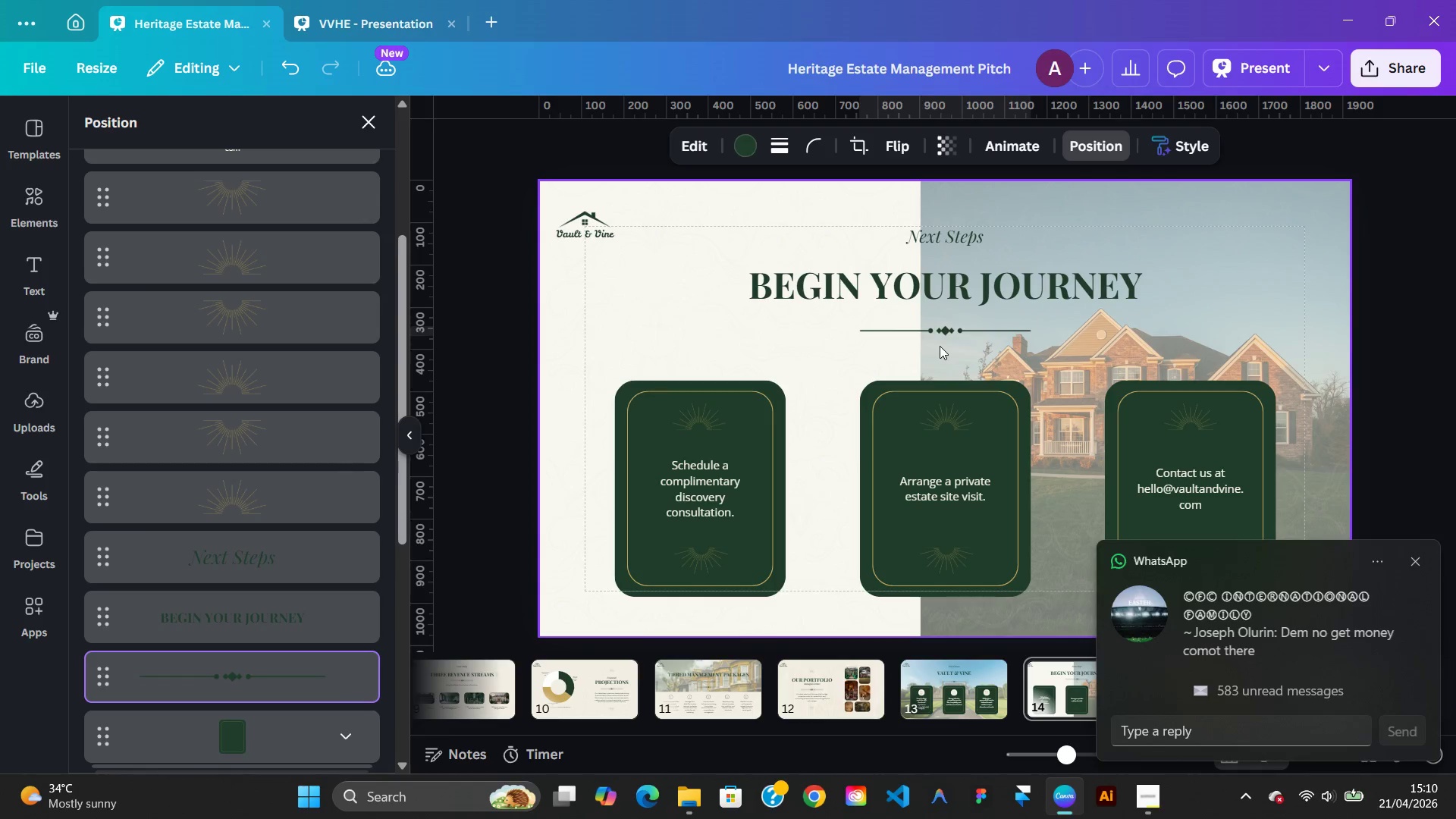 
key(ArrowUp)
 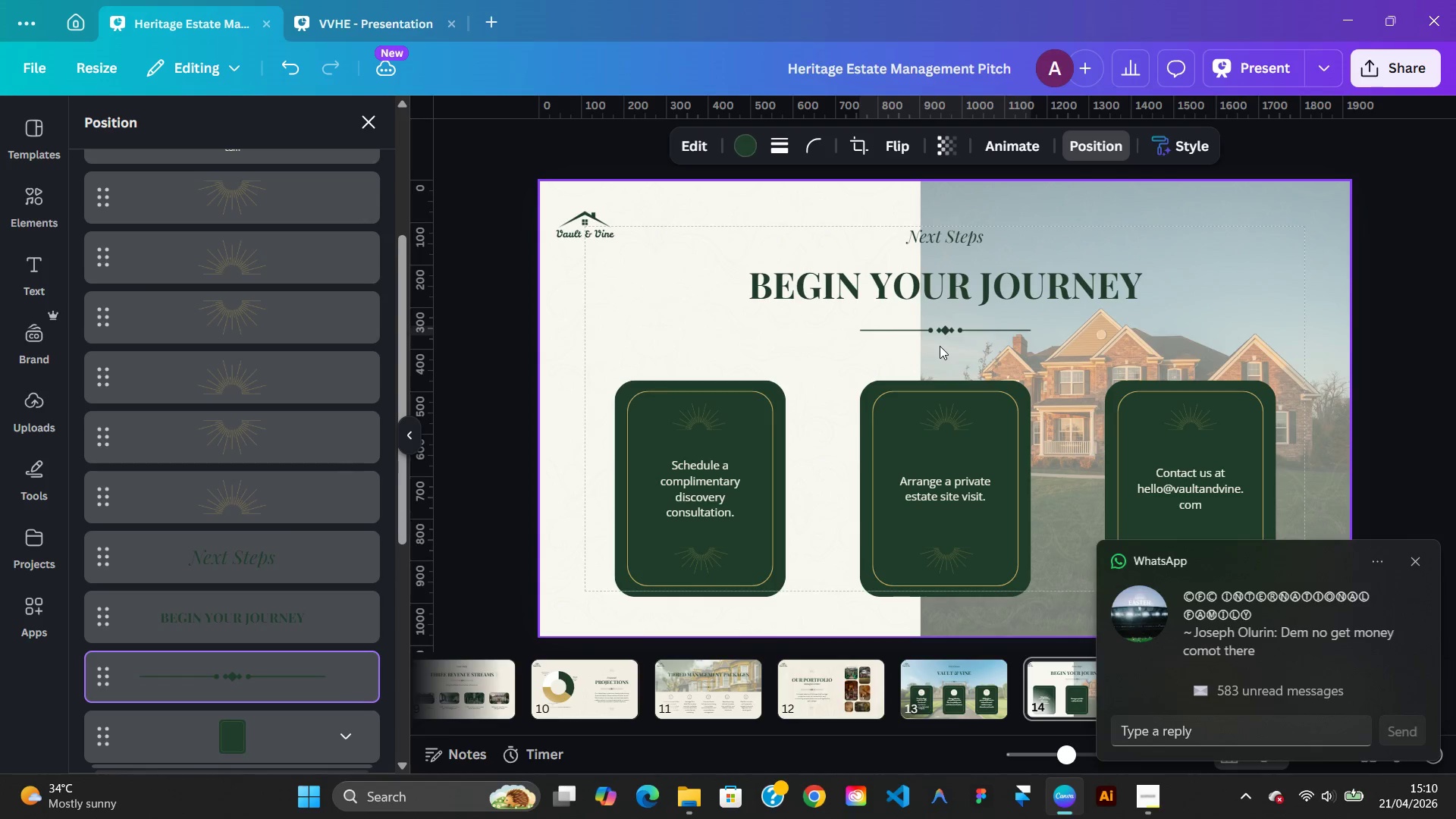 
key(ArrowUp)
 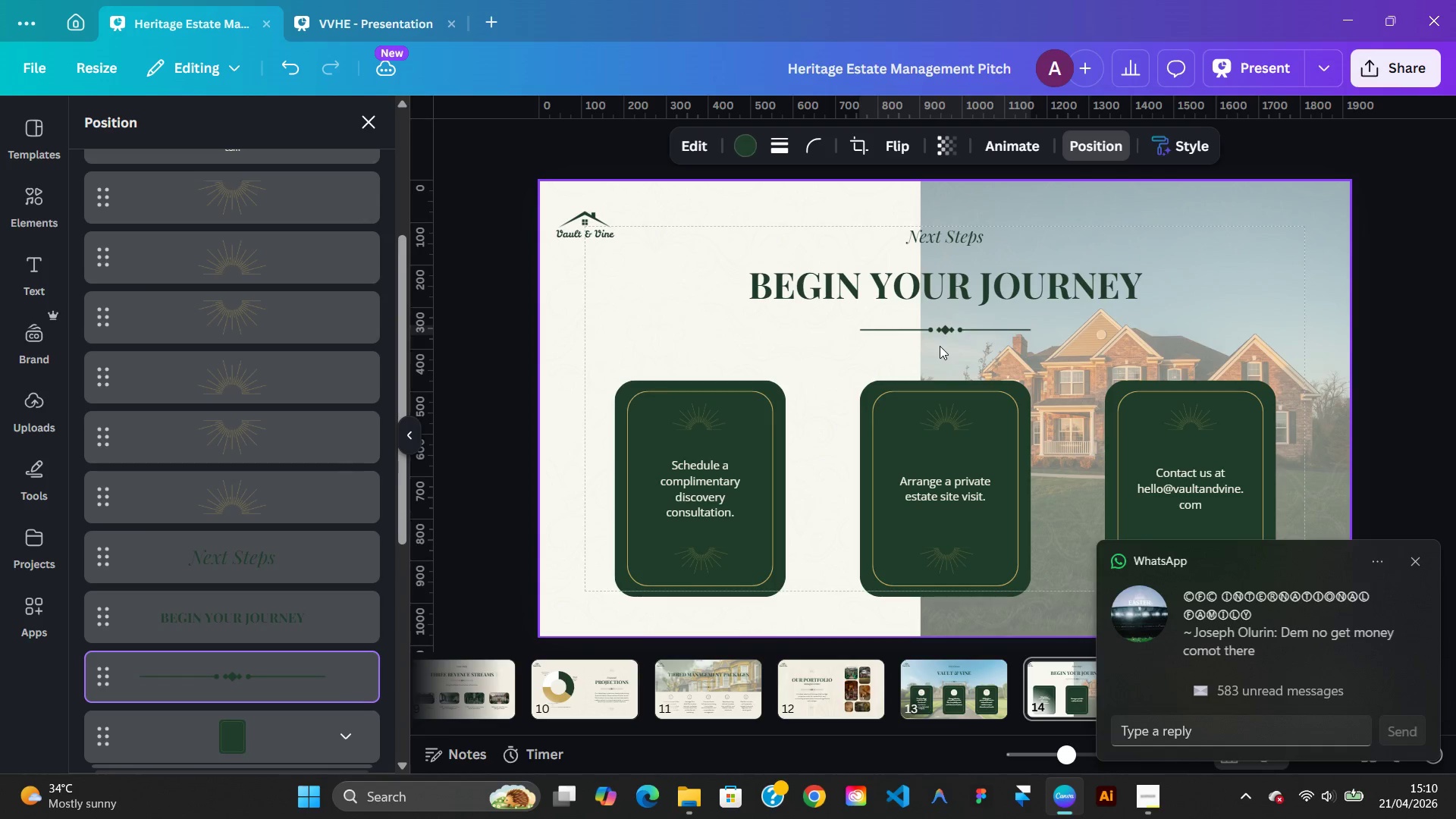 
hold_key(key=ArrowUp, duration=0.94)
 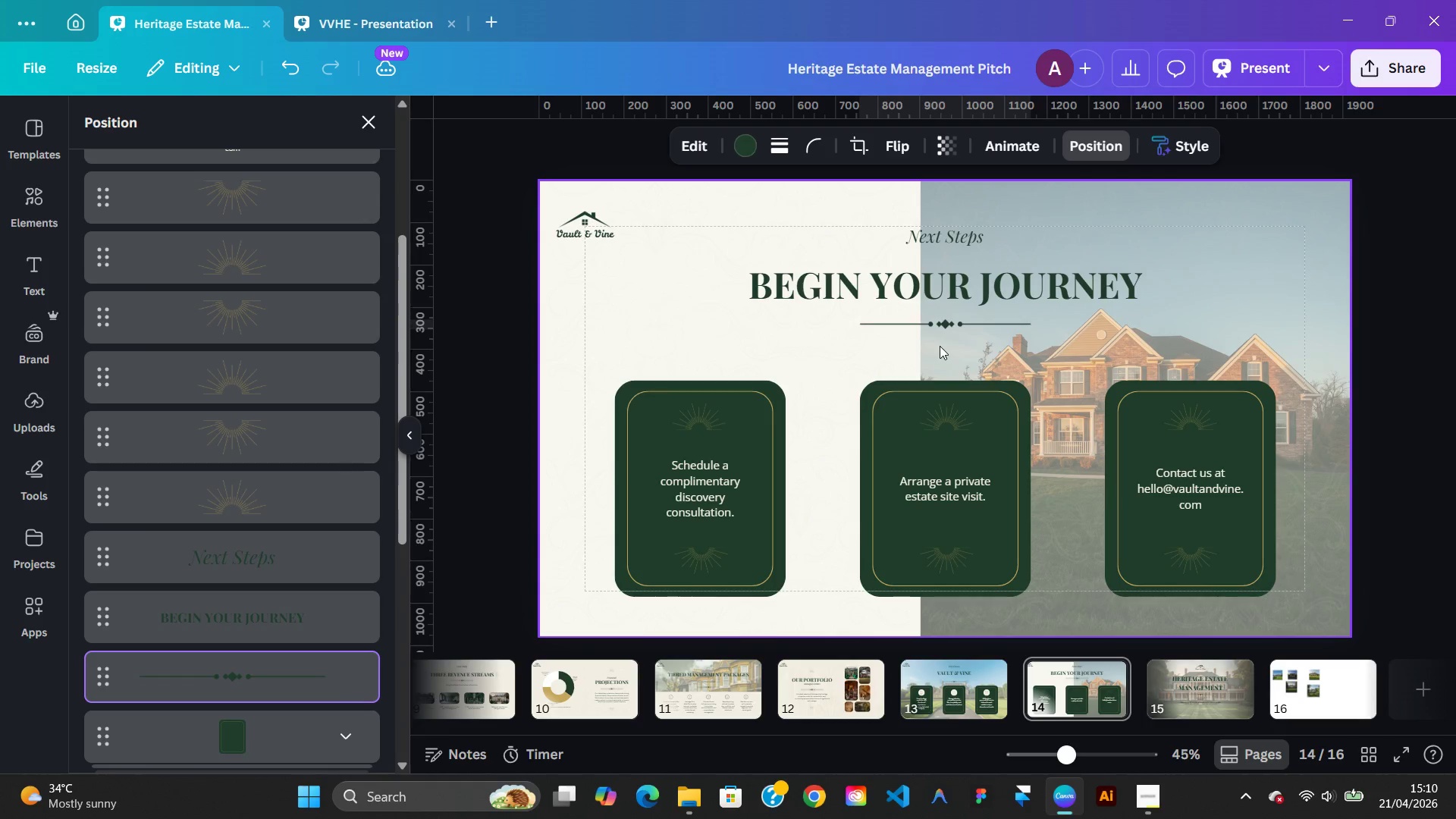 
key(ArrowDown)
 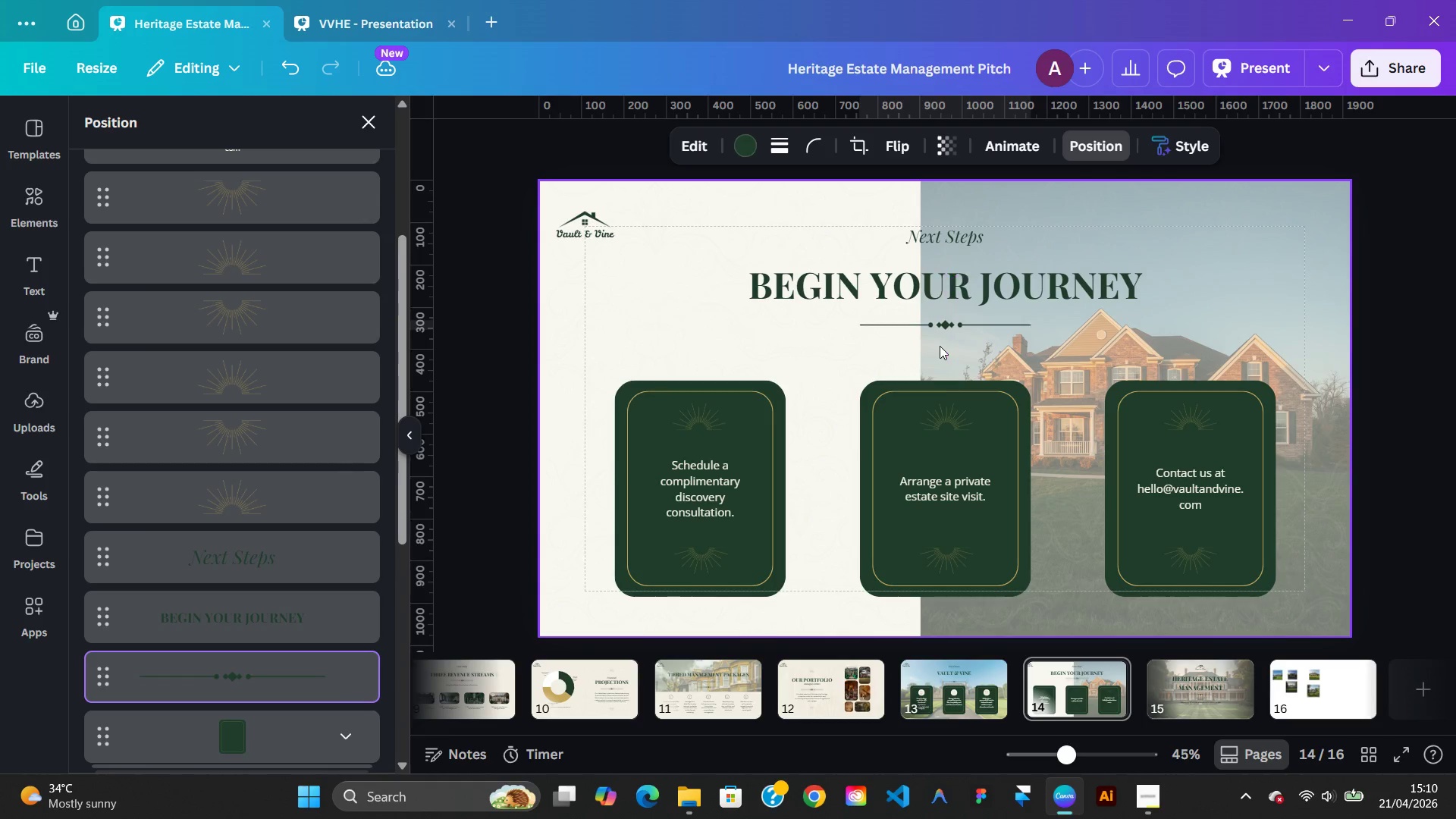 
key(ArrowDown)
 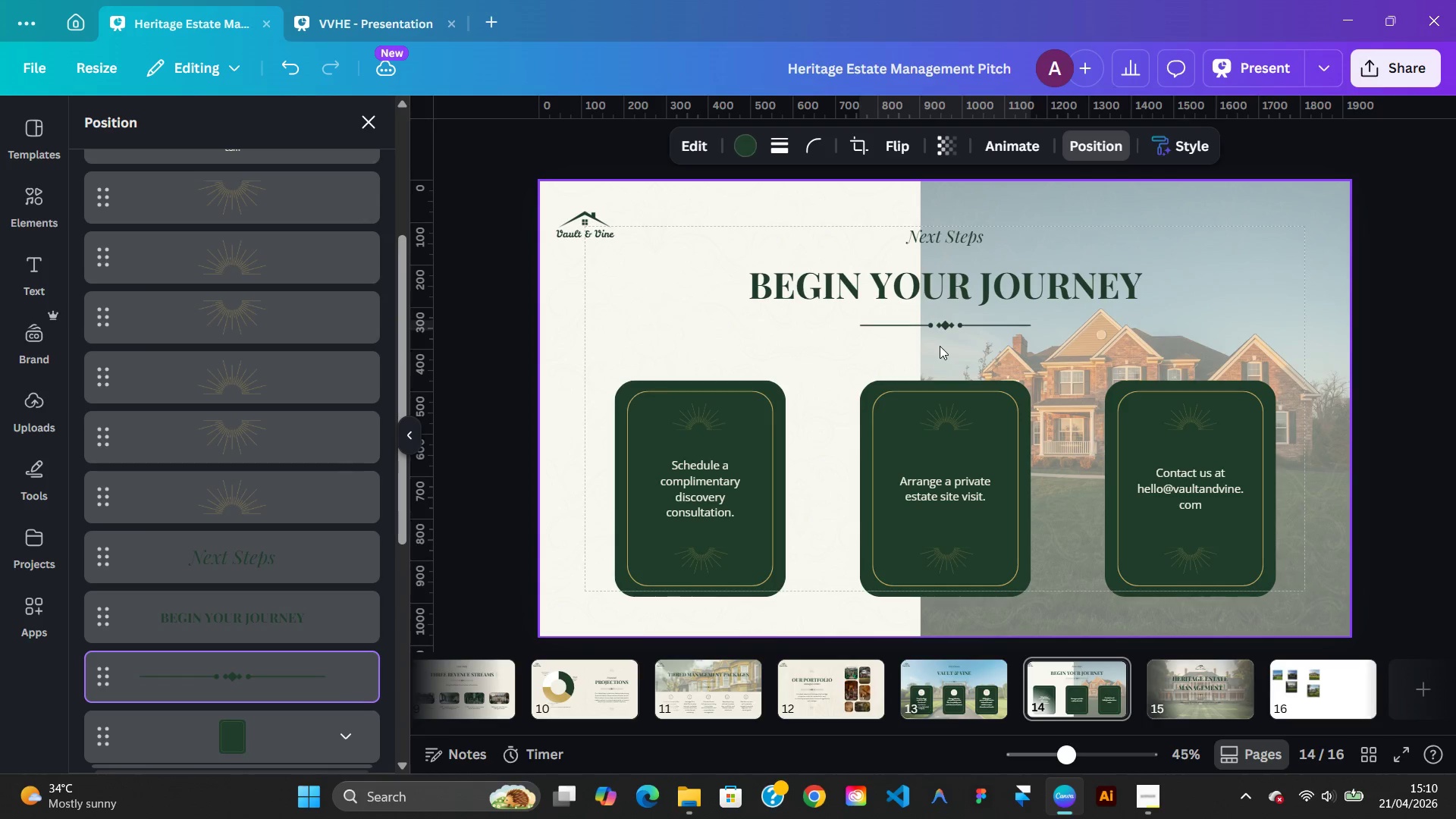 
key(ArrowDown)
 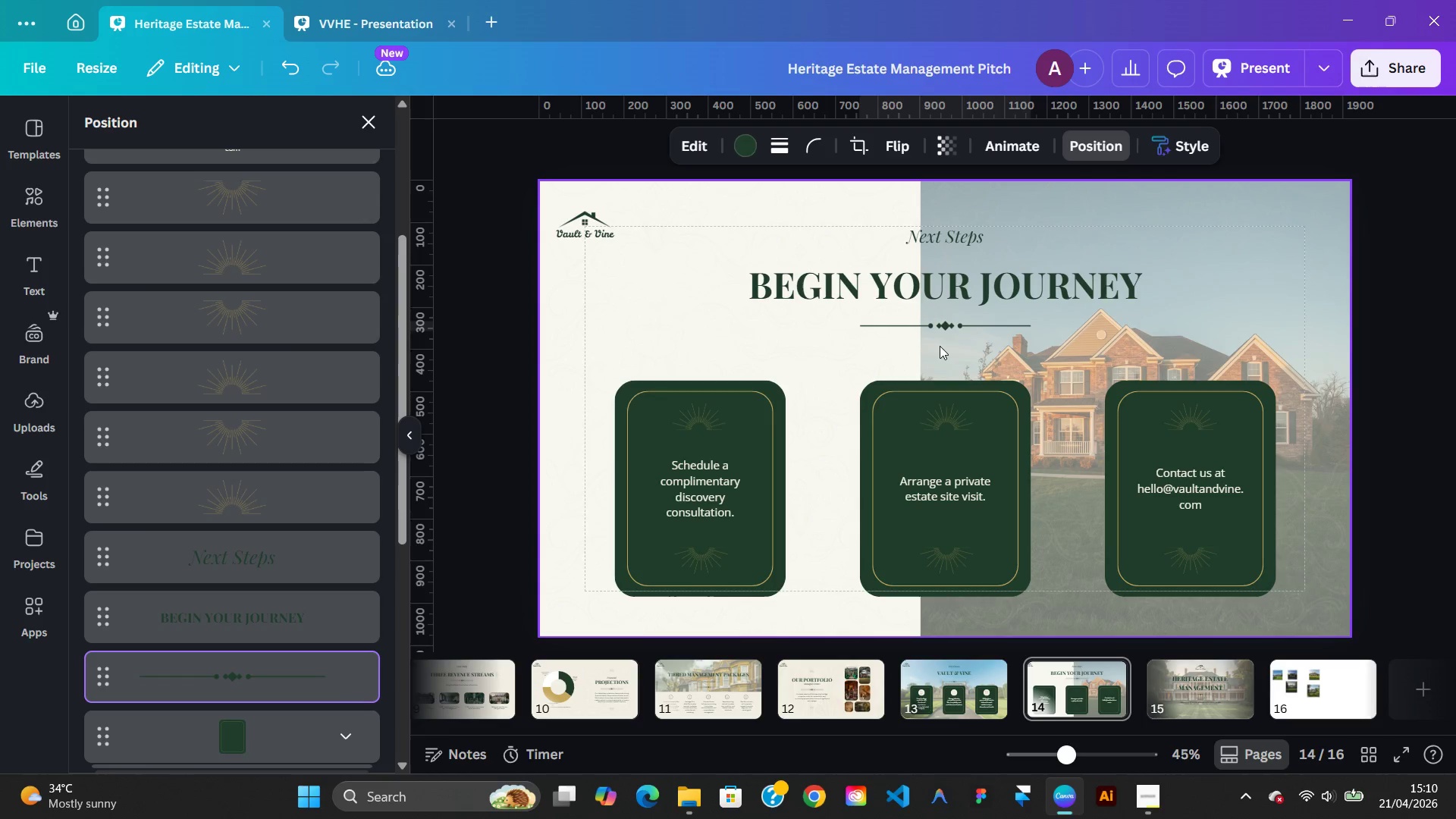 
key(ArrowDown)
 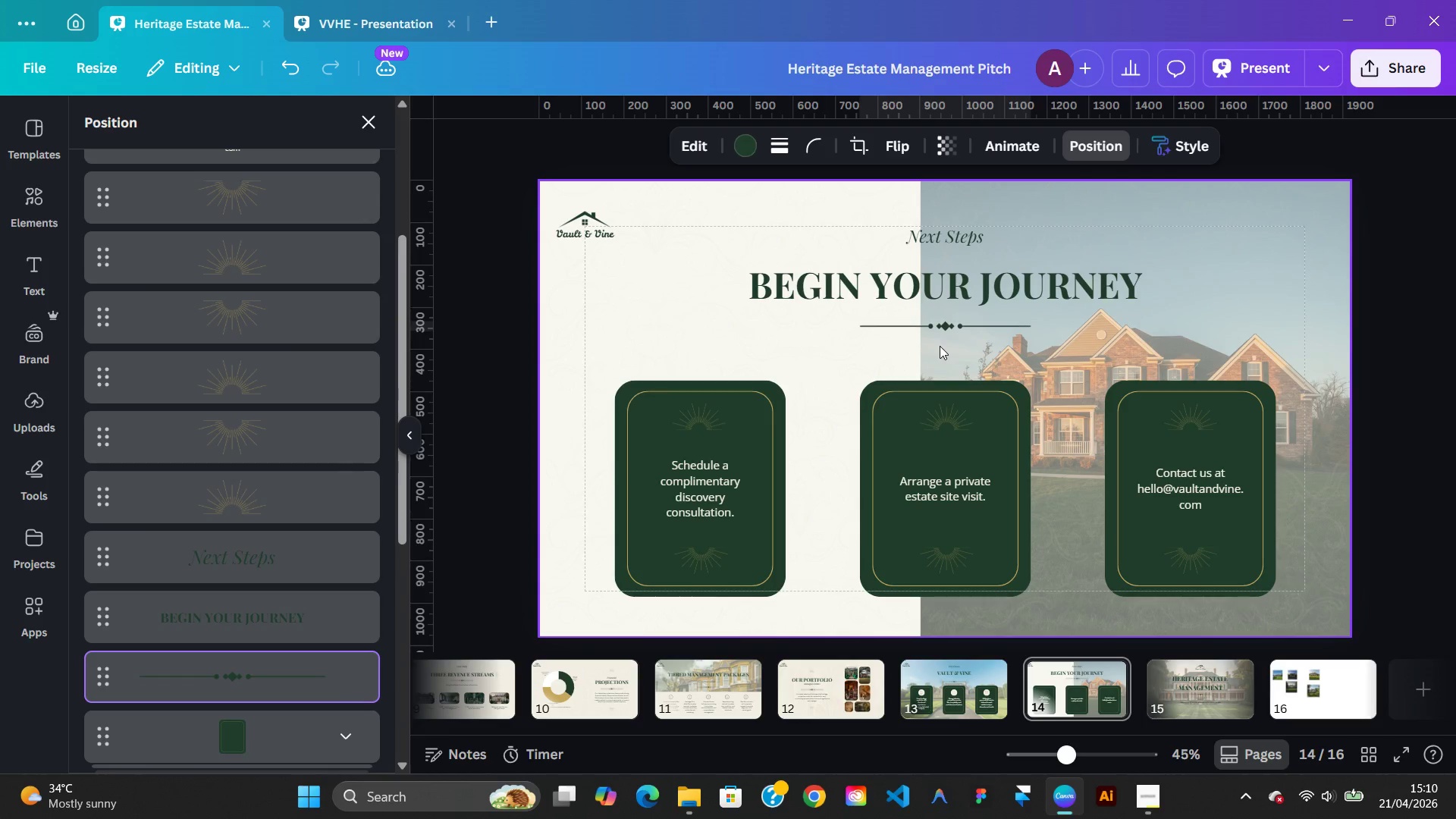 
key(ArrowDown)
 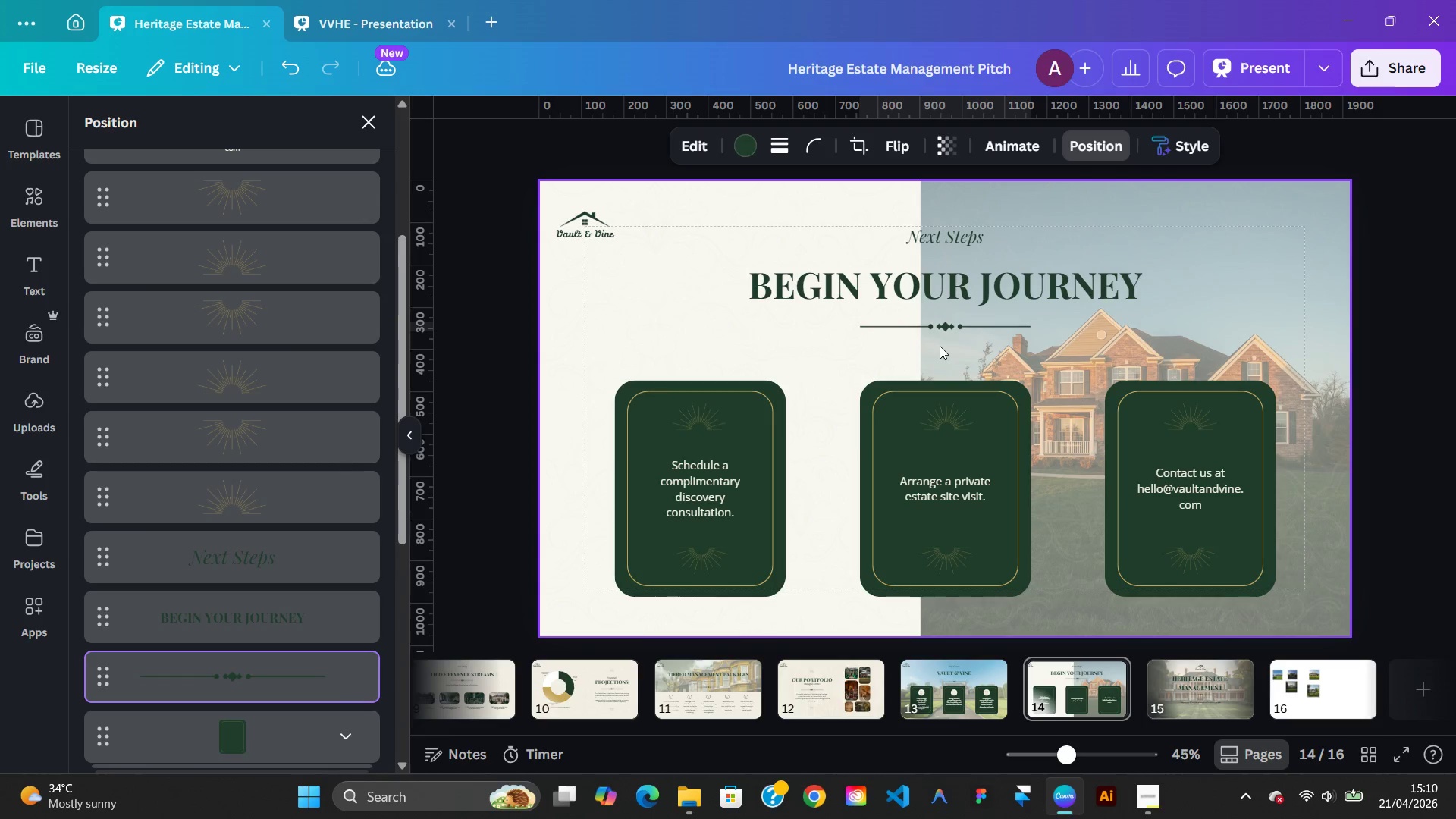 
key(ArrowDown)
 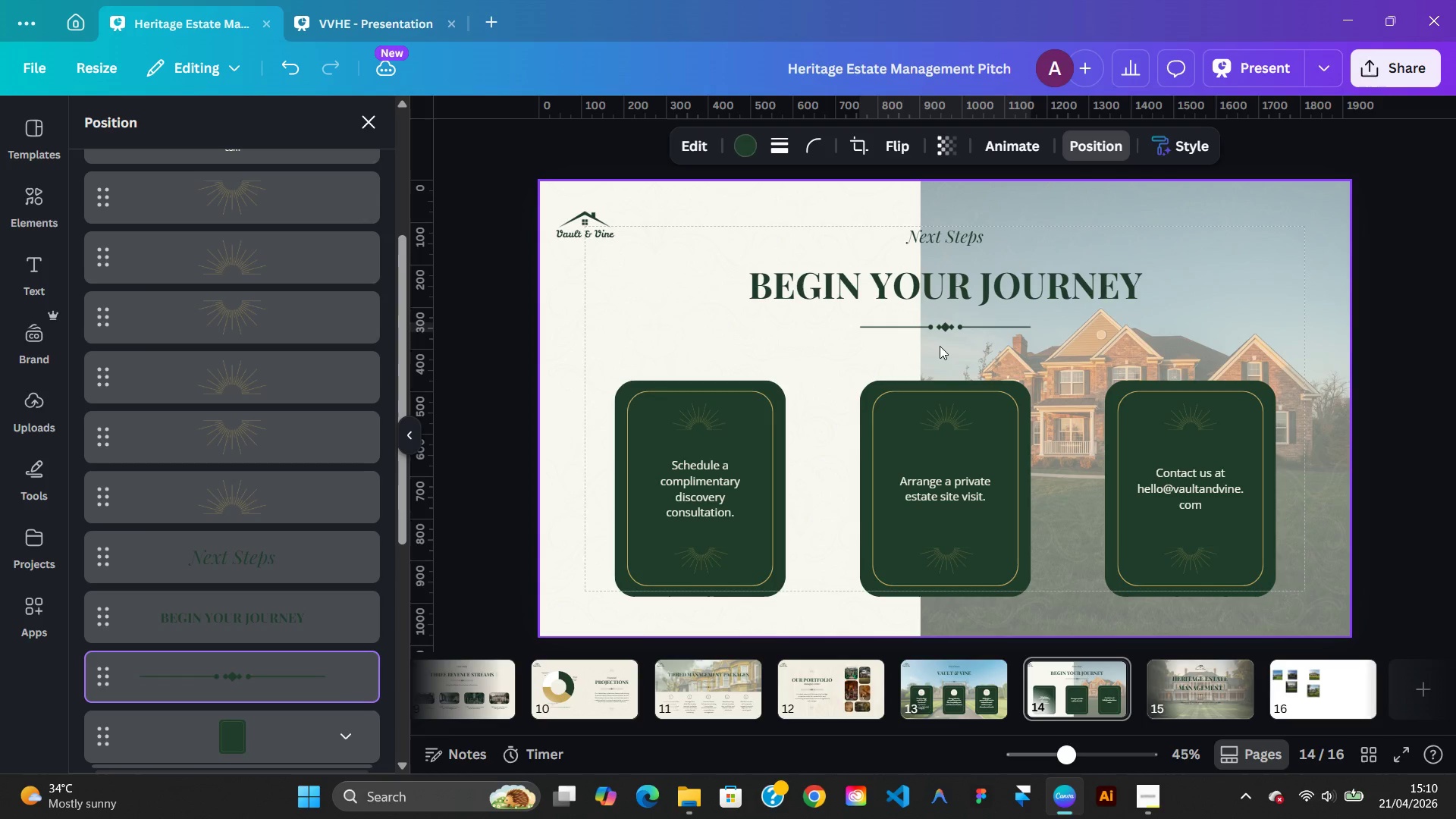 
key(ArrowDown)
 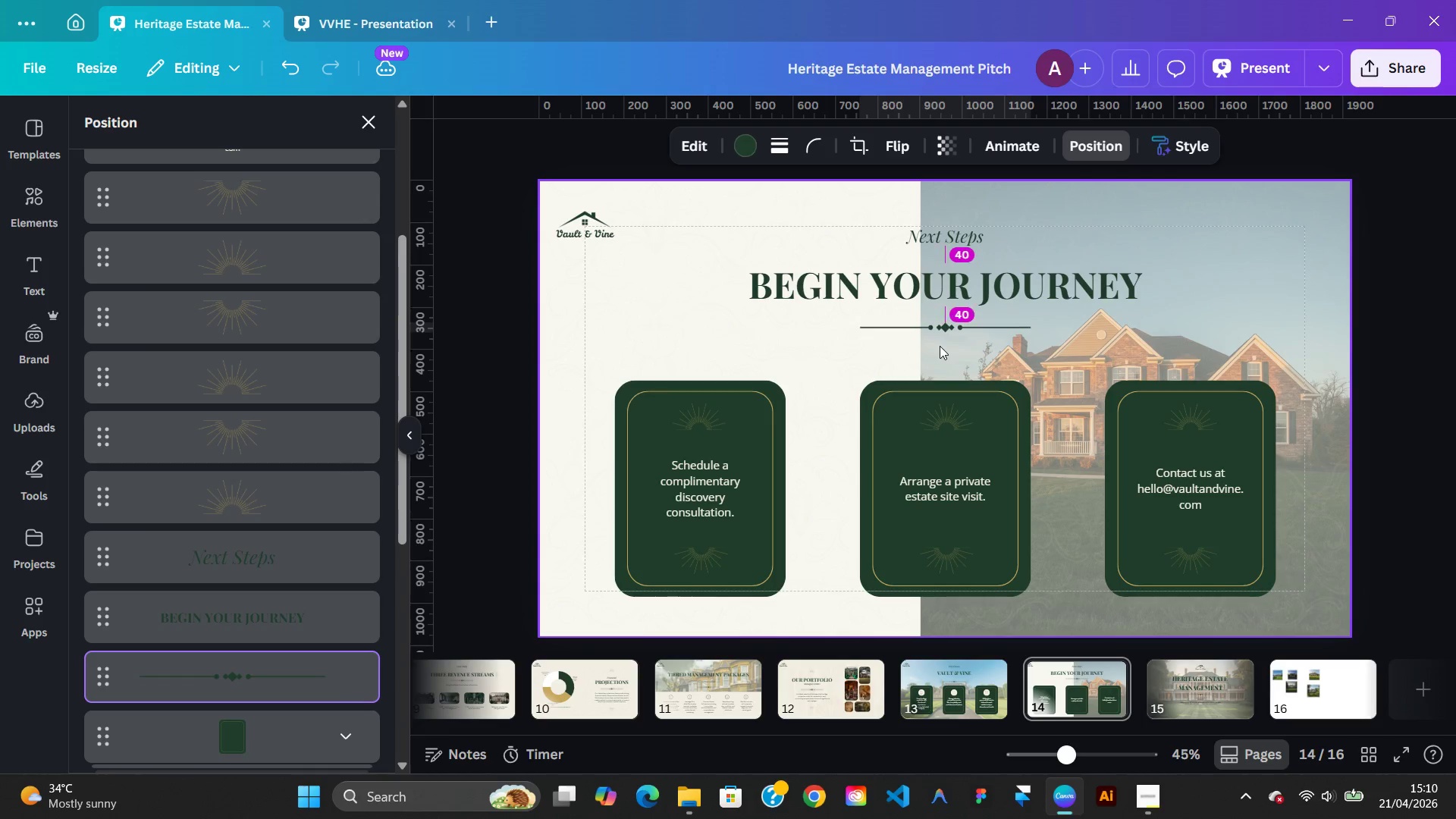 
key(ArrowDown)
 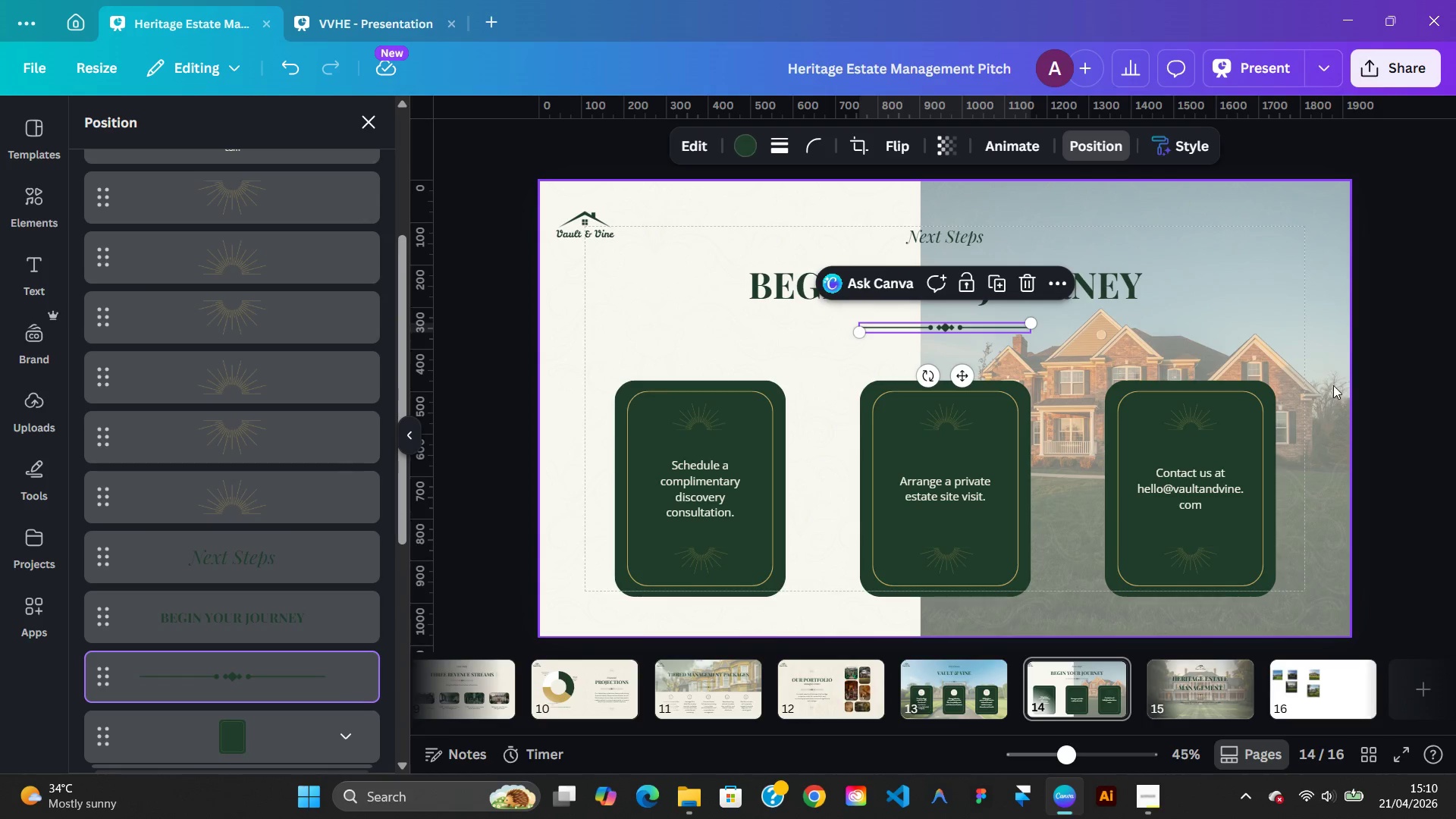 
left_click([1333, 384])
 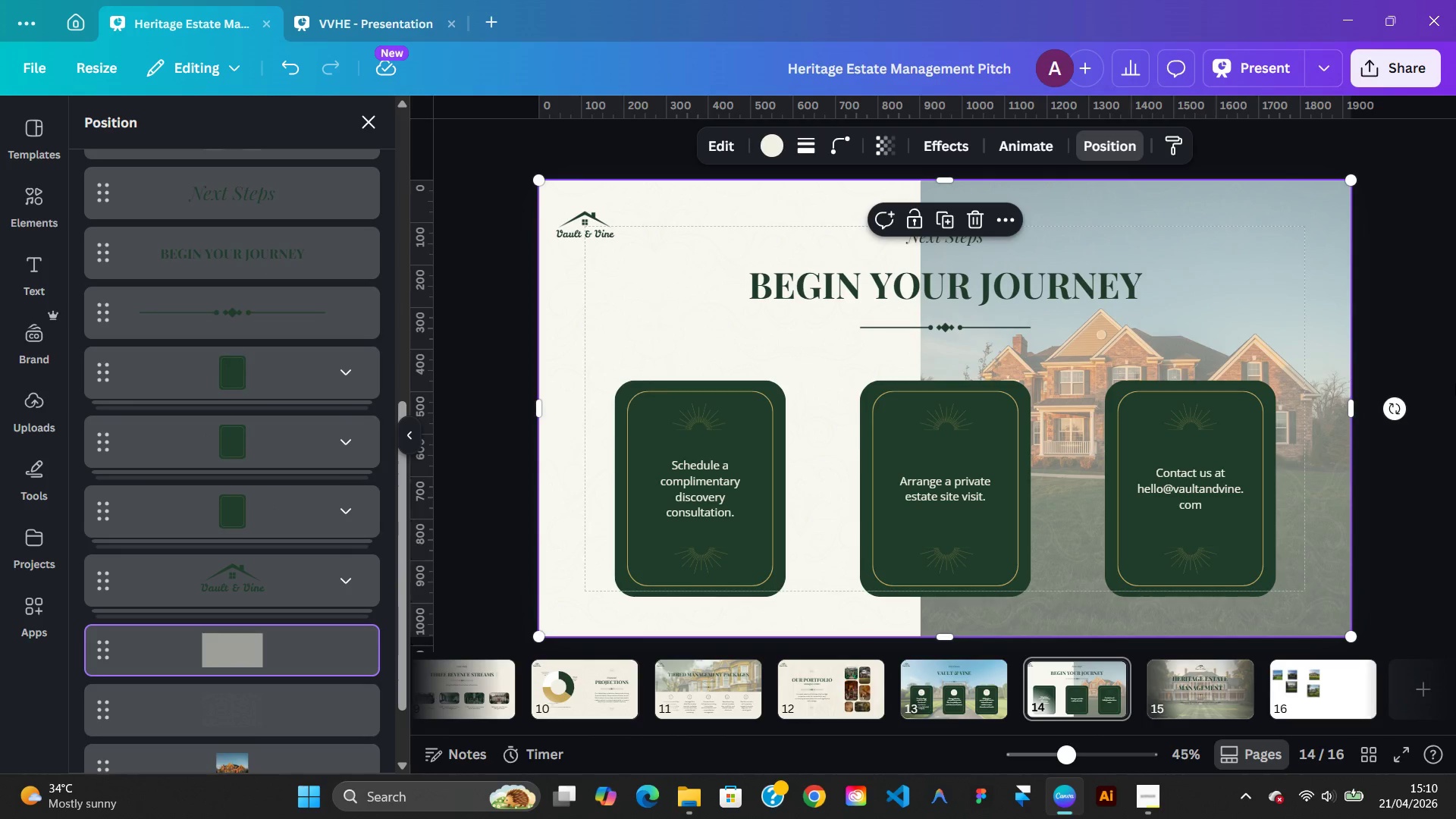 
left_click([1455, 383])
 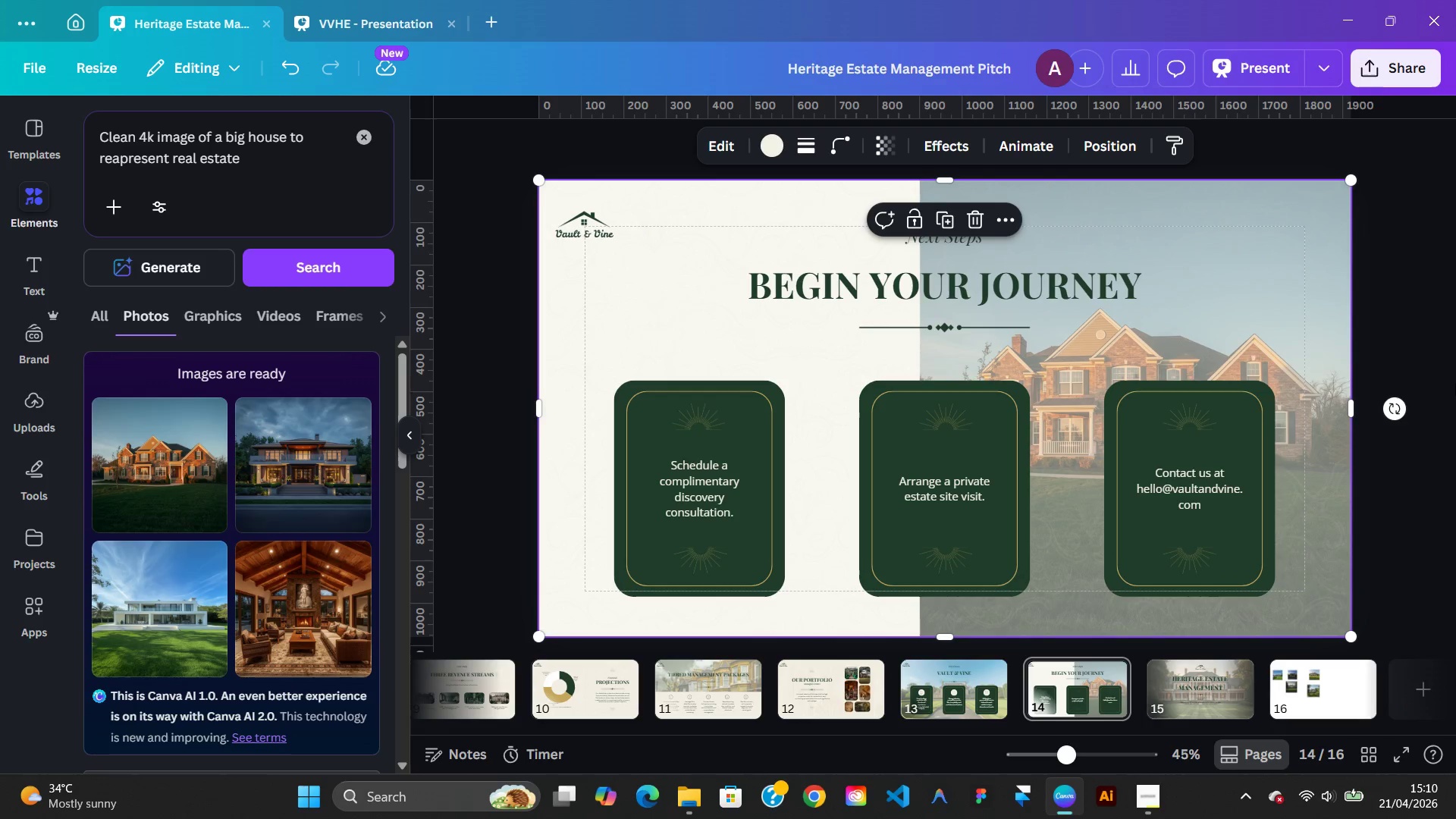 
left_click([1455, 383])
 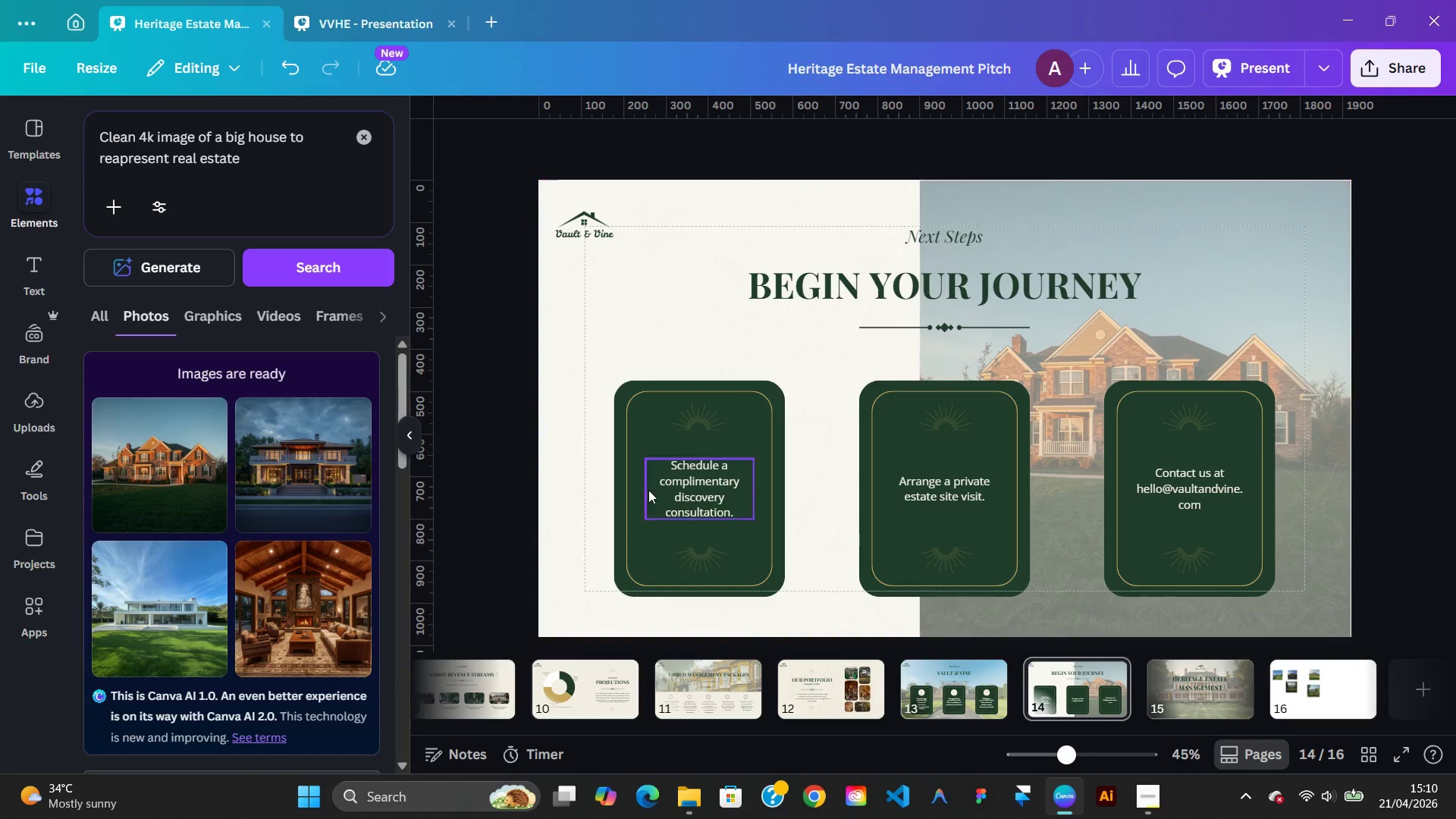 
left_click([685, 504])
 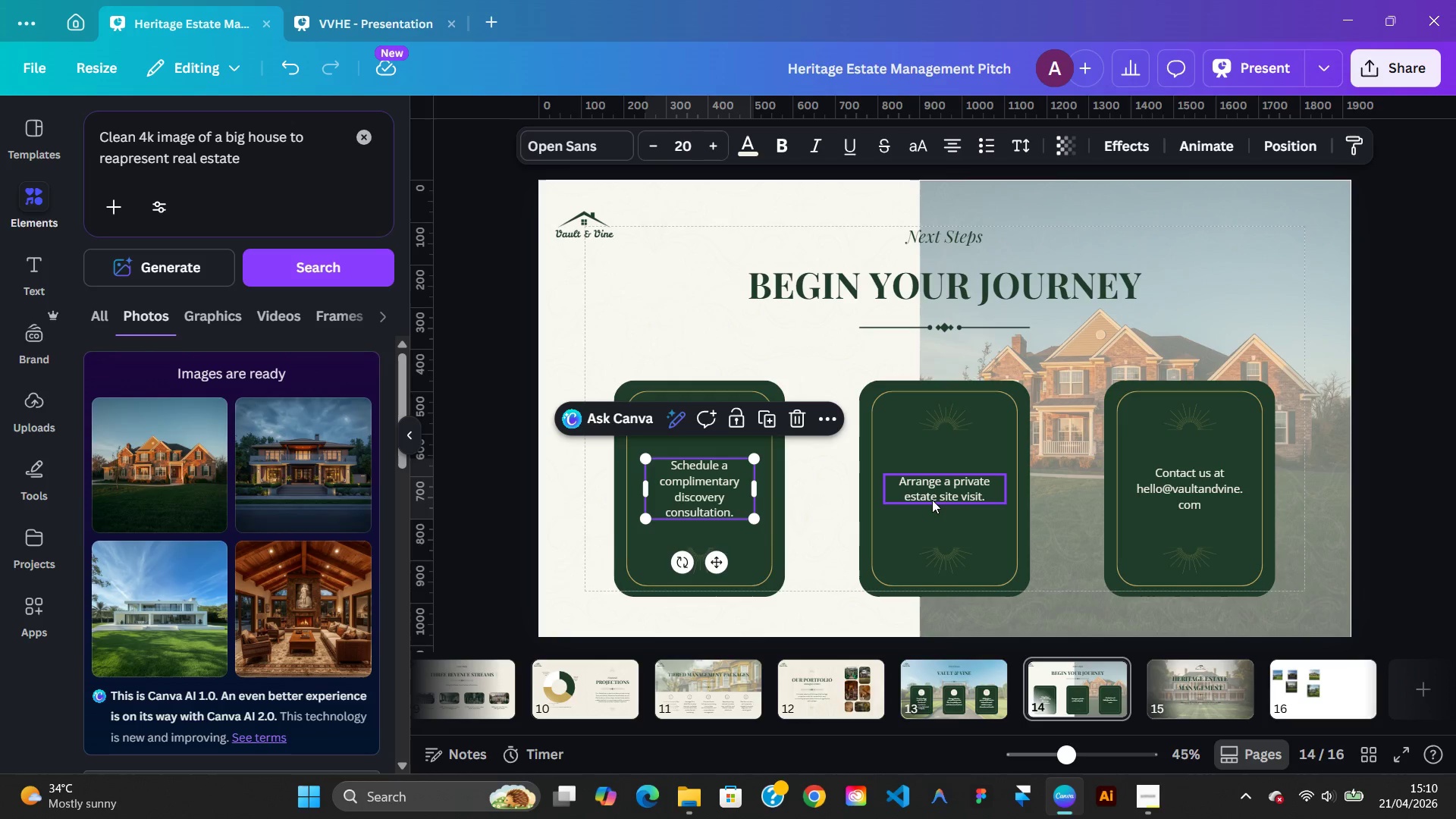 
left_click([932, 500])
 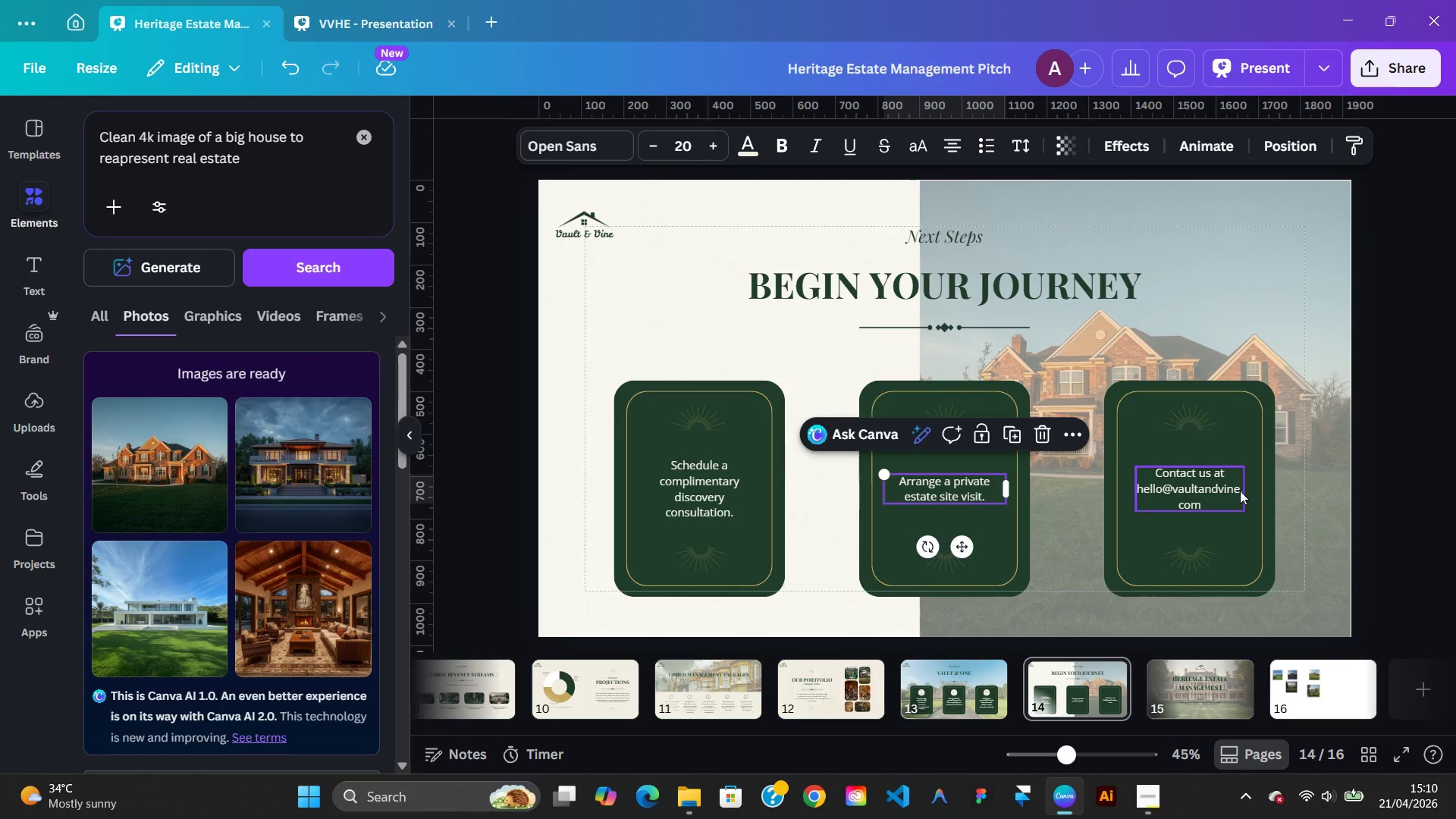 
left_click([1240, 491])
 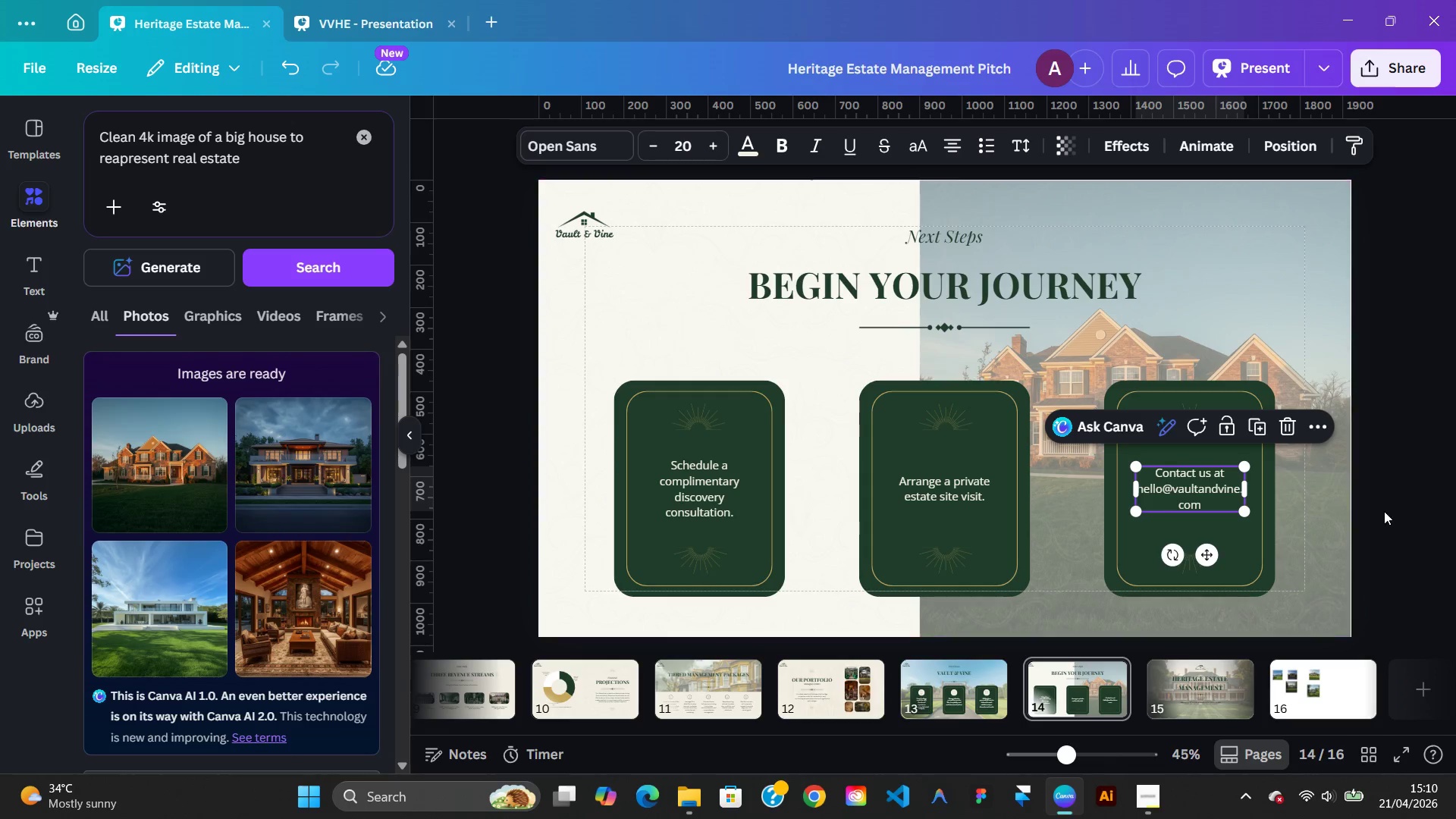 
left_click([1384, 511])
 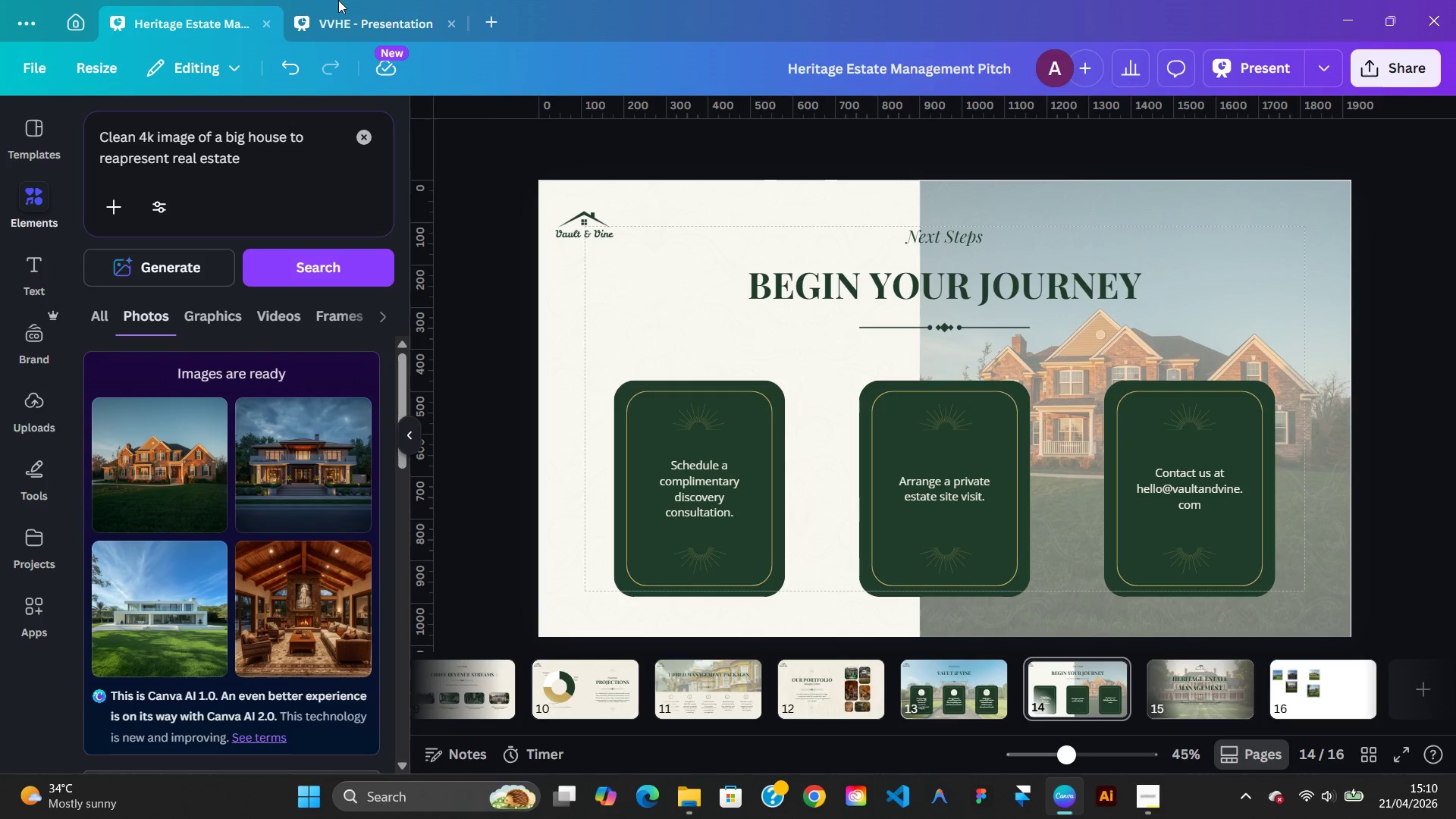 
left_click([346, 17])
 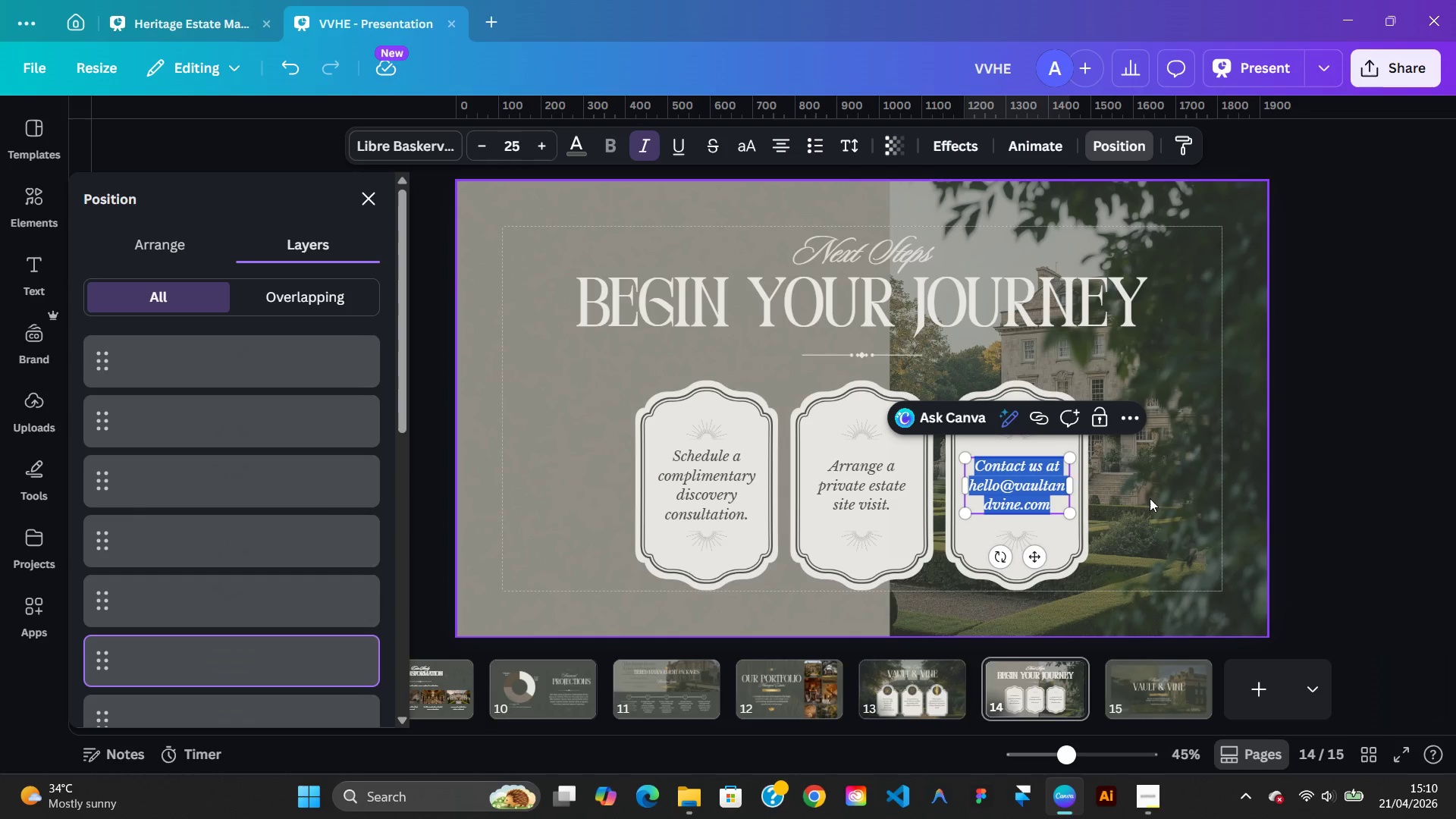 
left_click([1182, 510])
 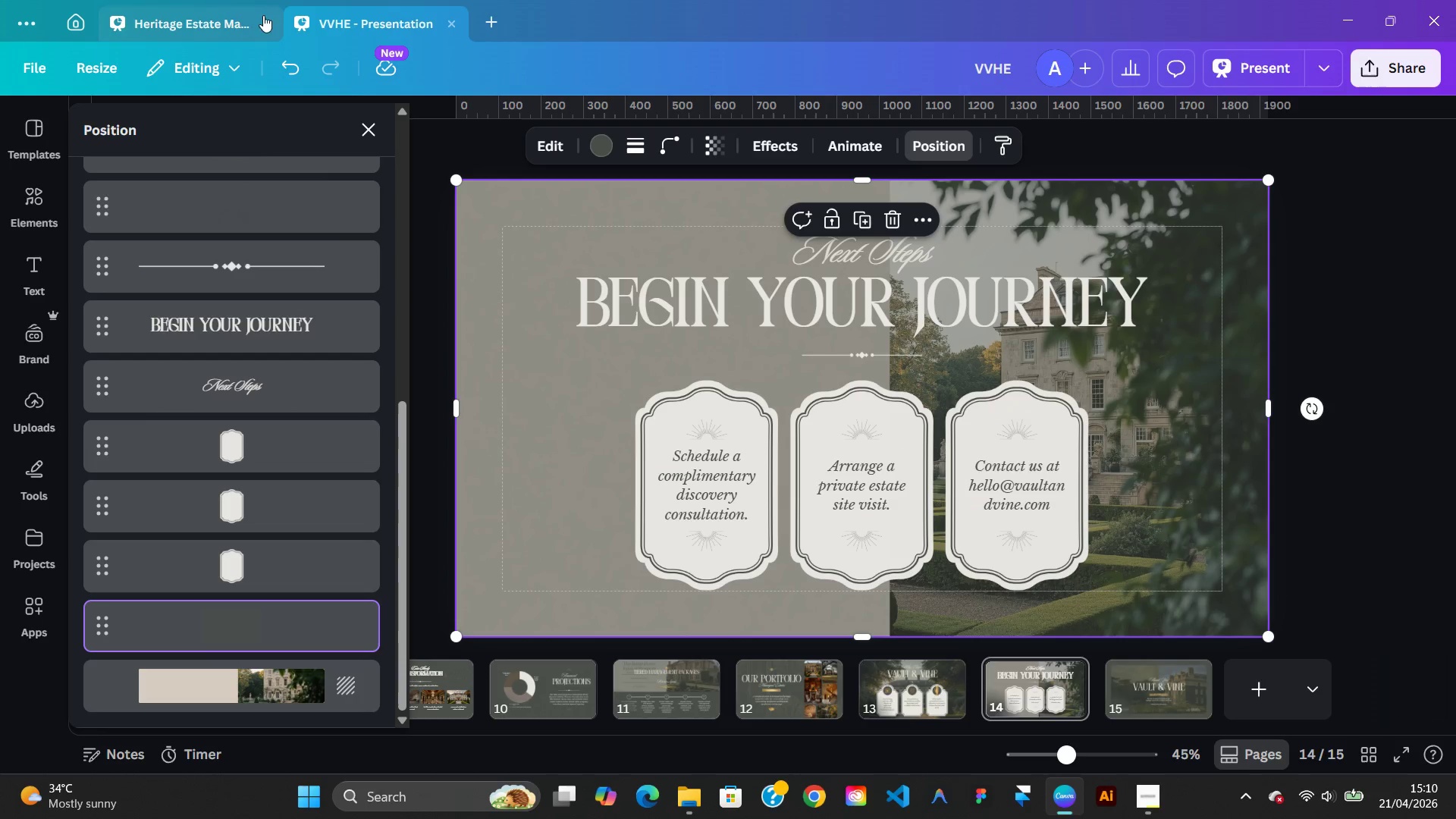 
left_click([219, 28])
 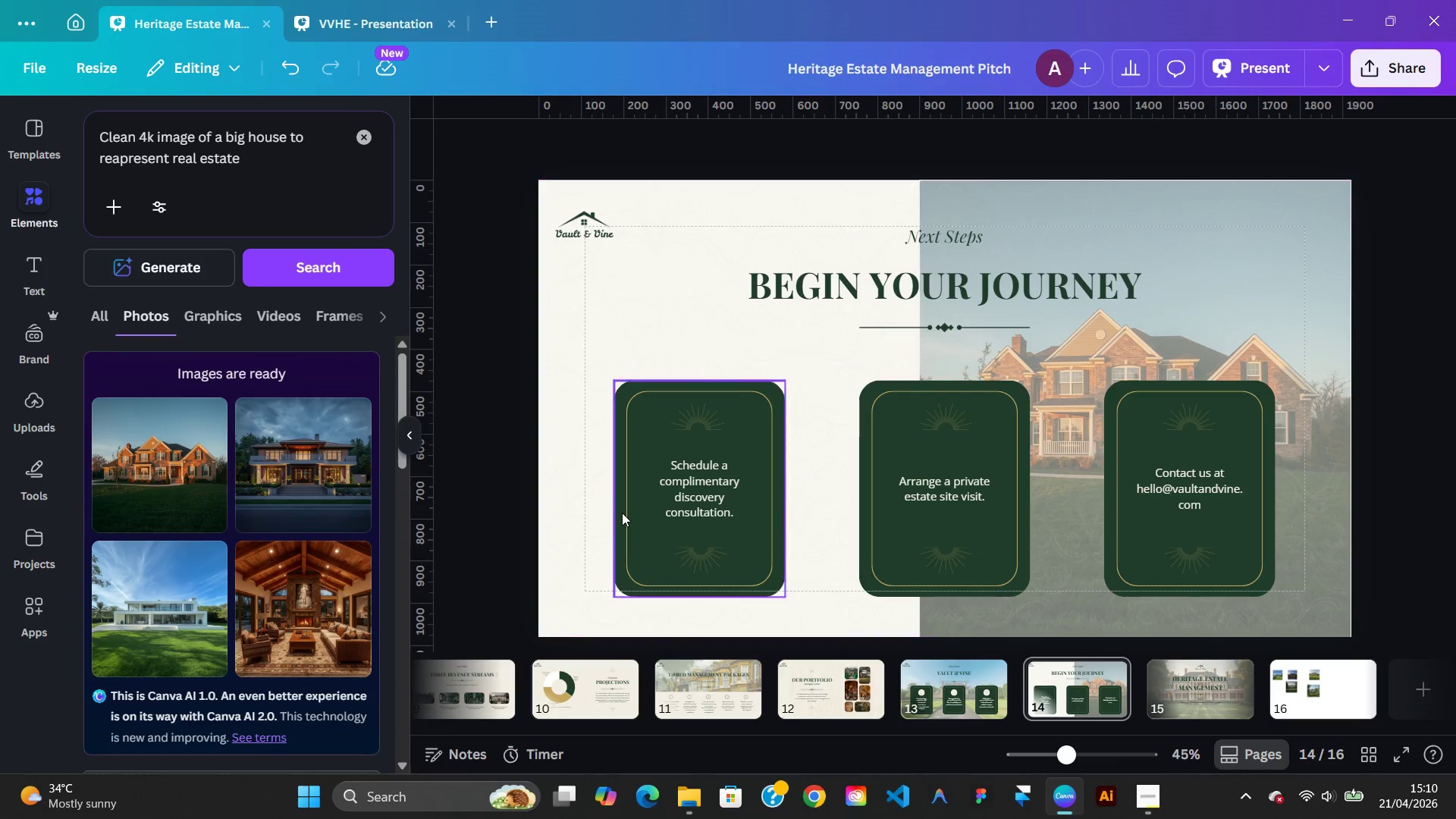 
left_click([981, 707])
 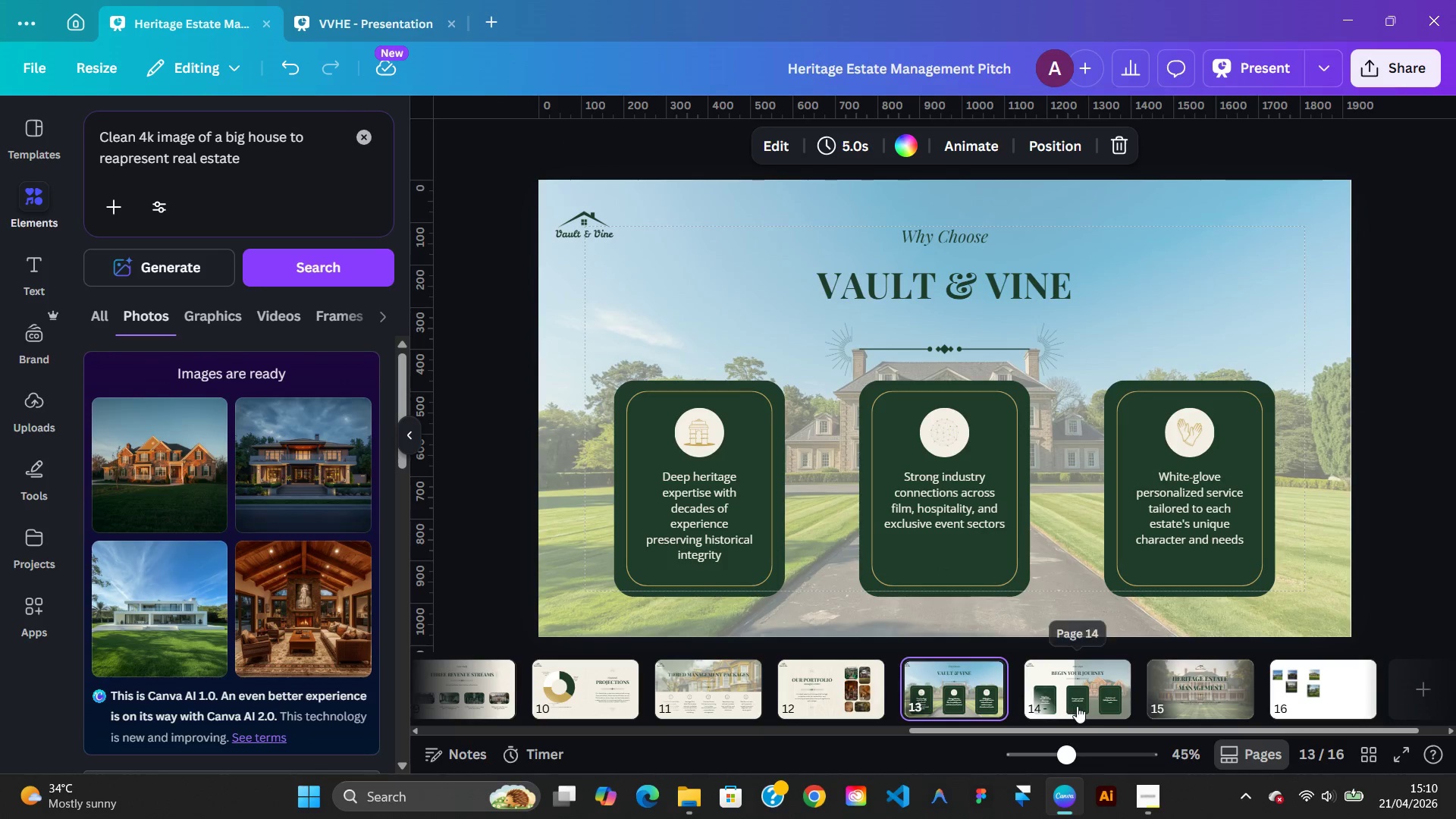 
left_click([1078, 706])
 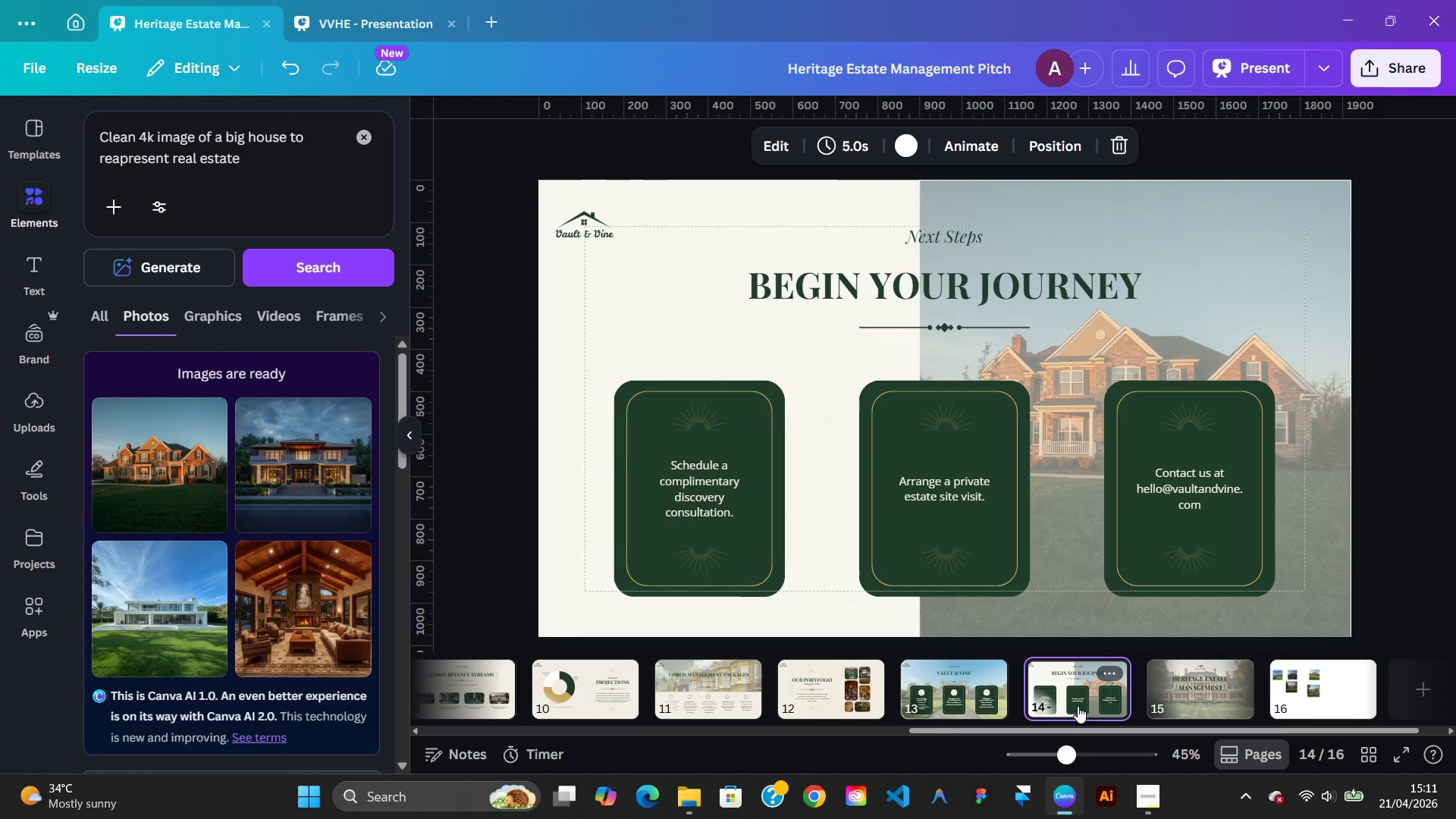 
wait(7.83)
 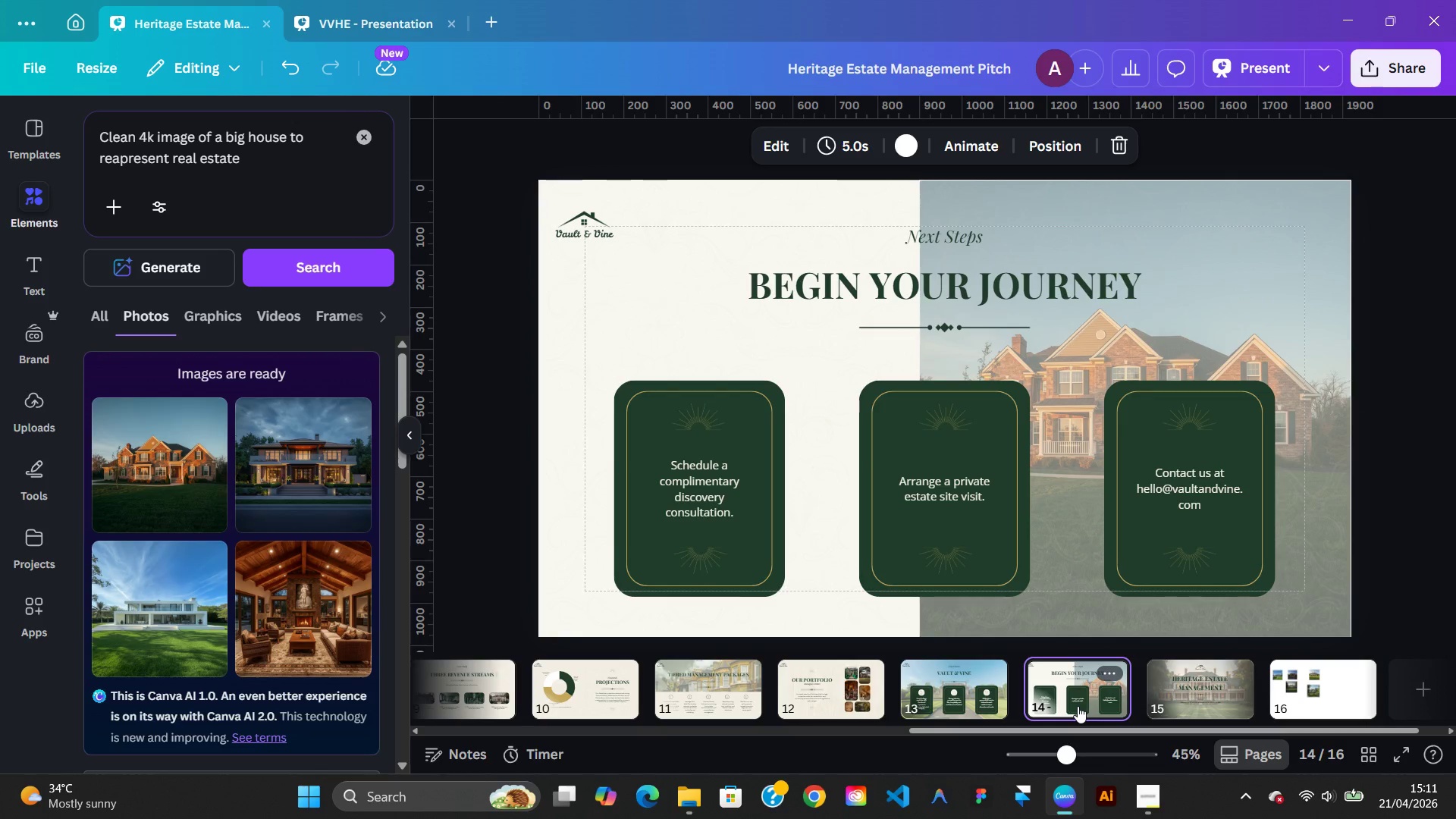 
left_click([1222, 699])
 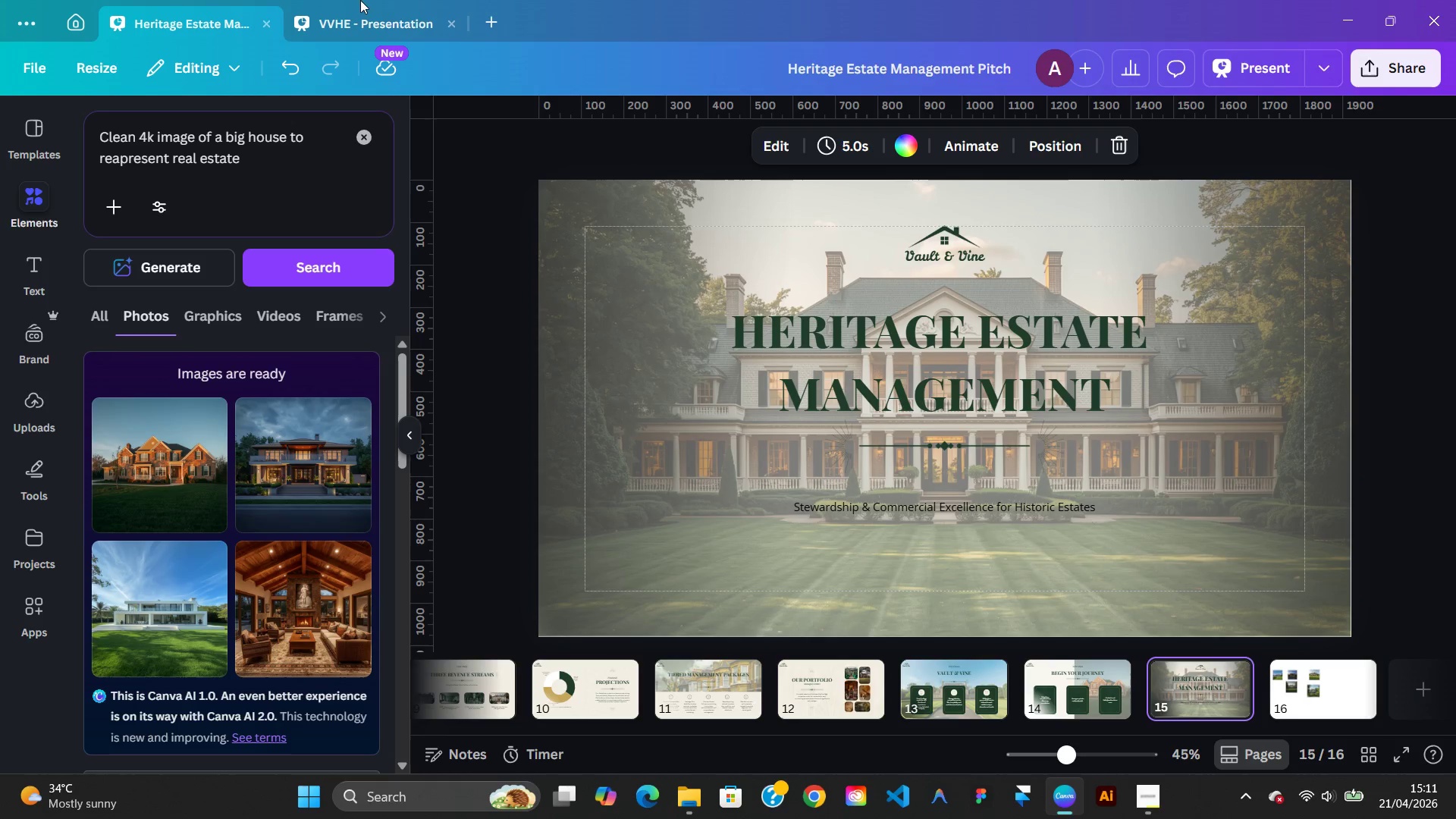 
left_click([372, 30])
 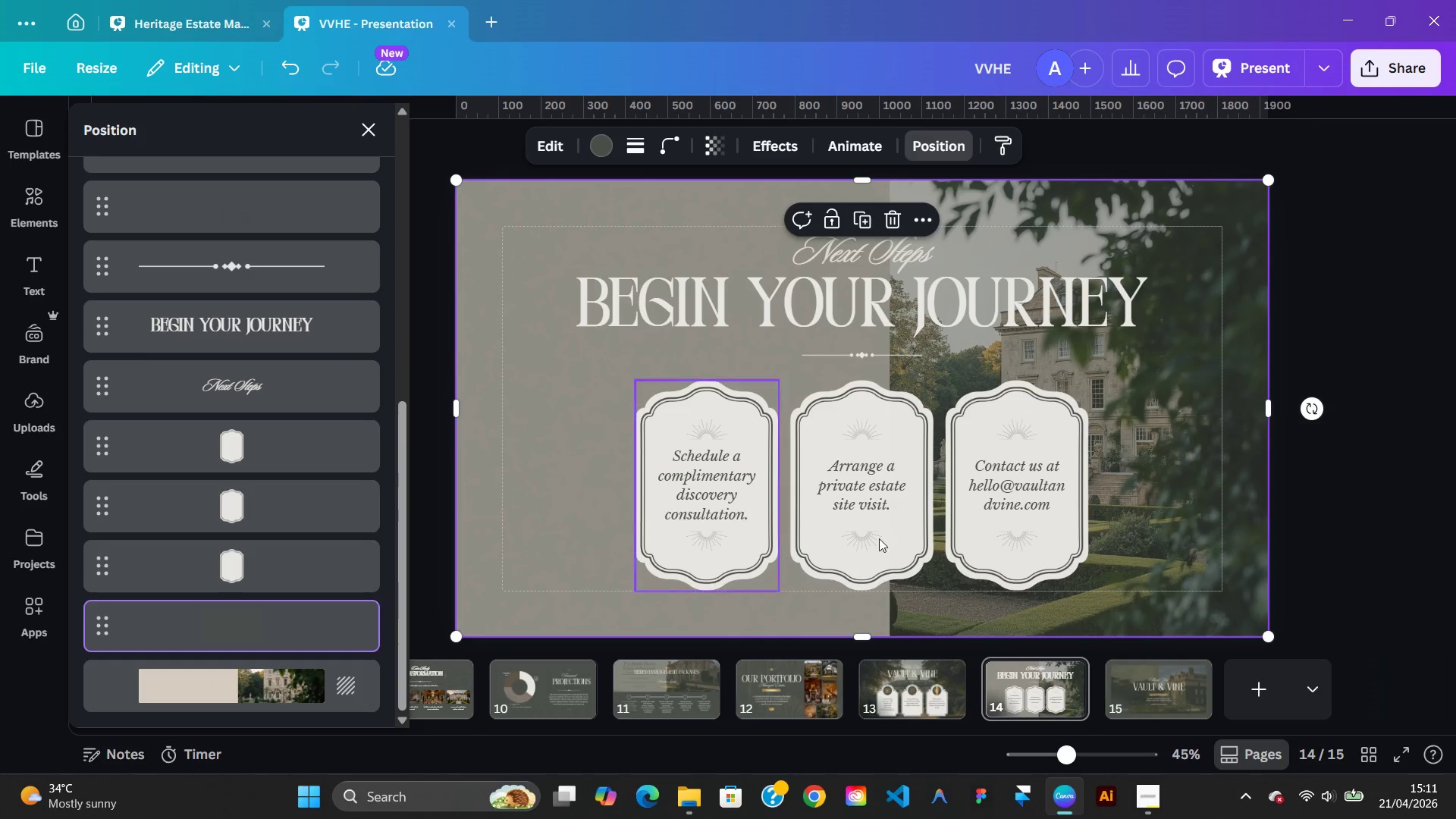 
left_click([1122, 720])
 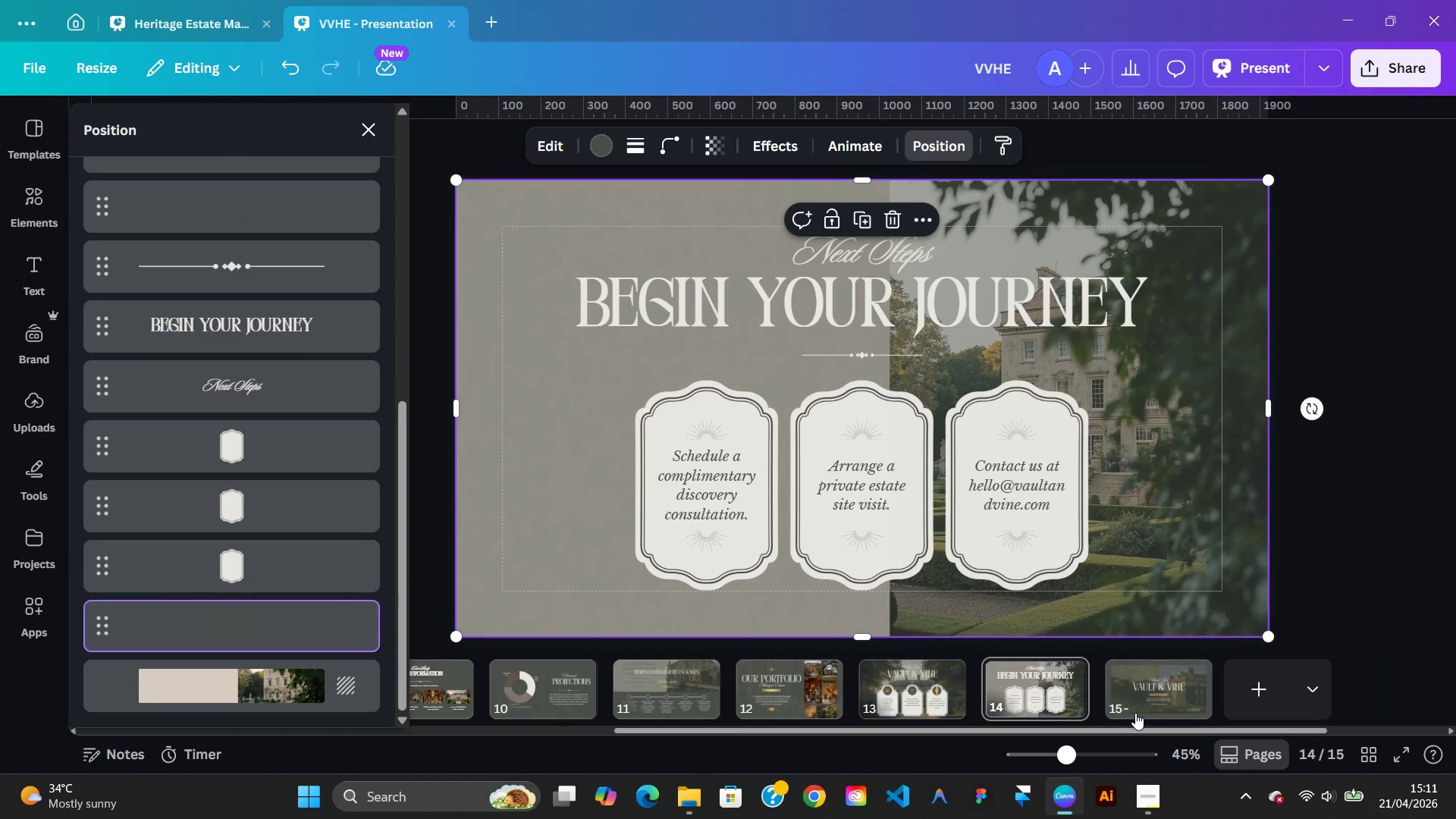 
left_click([1135, 713])
 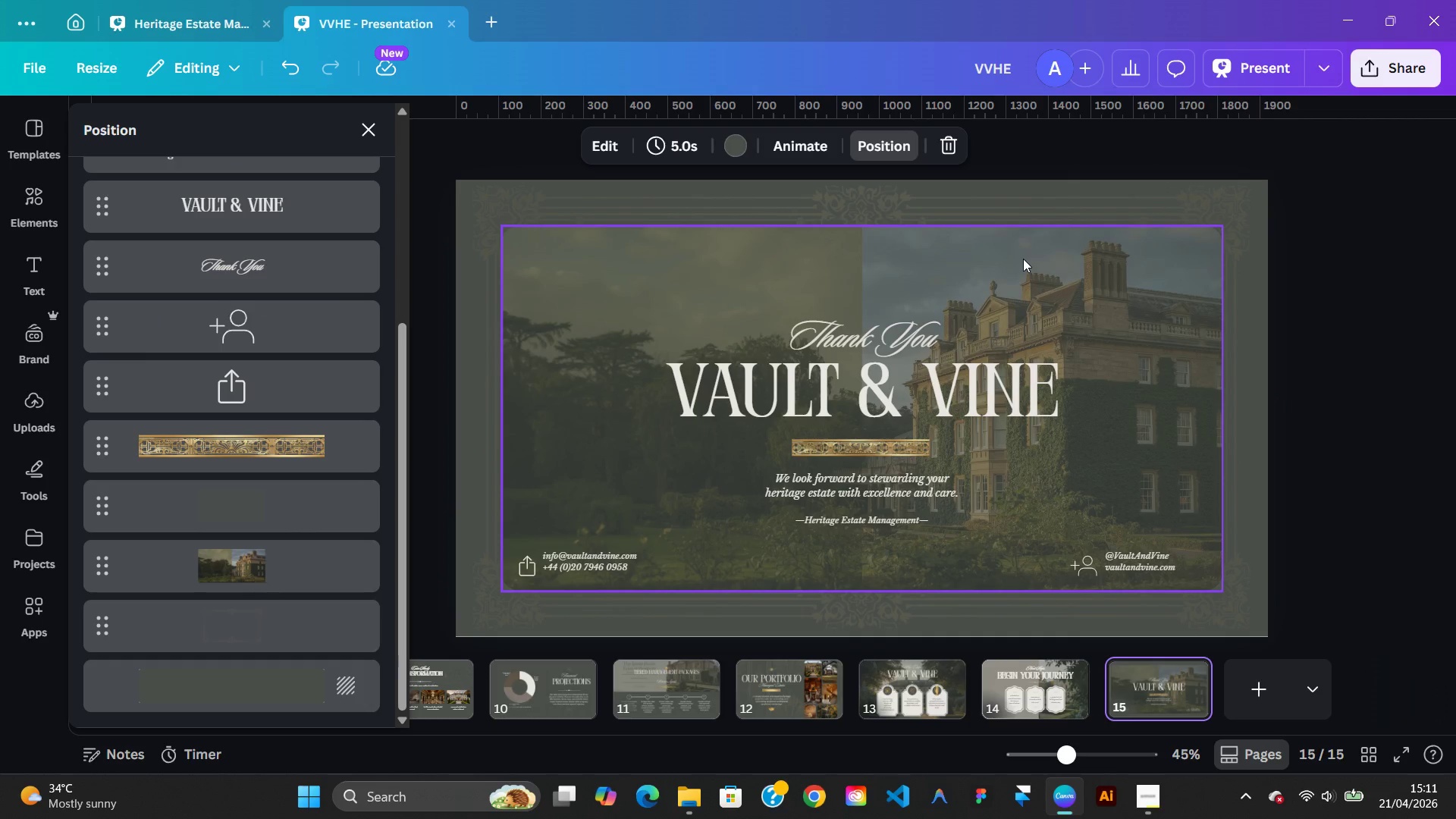 
wait(10.92)
 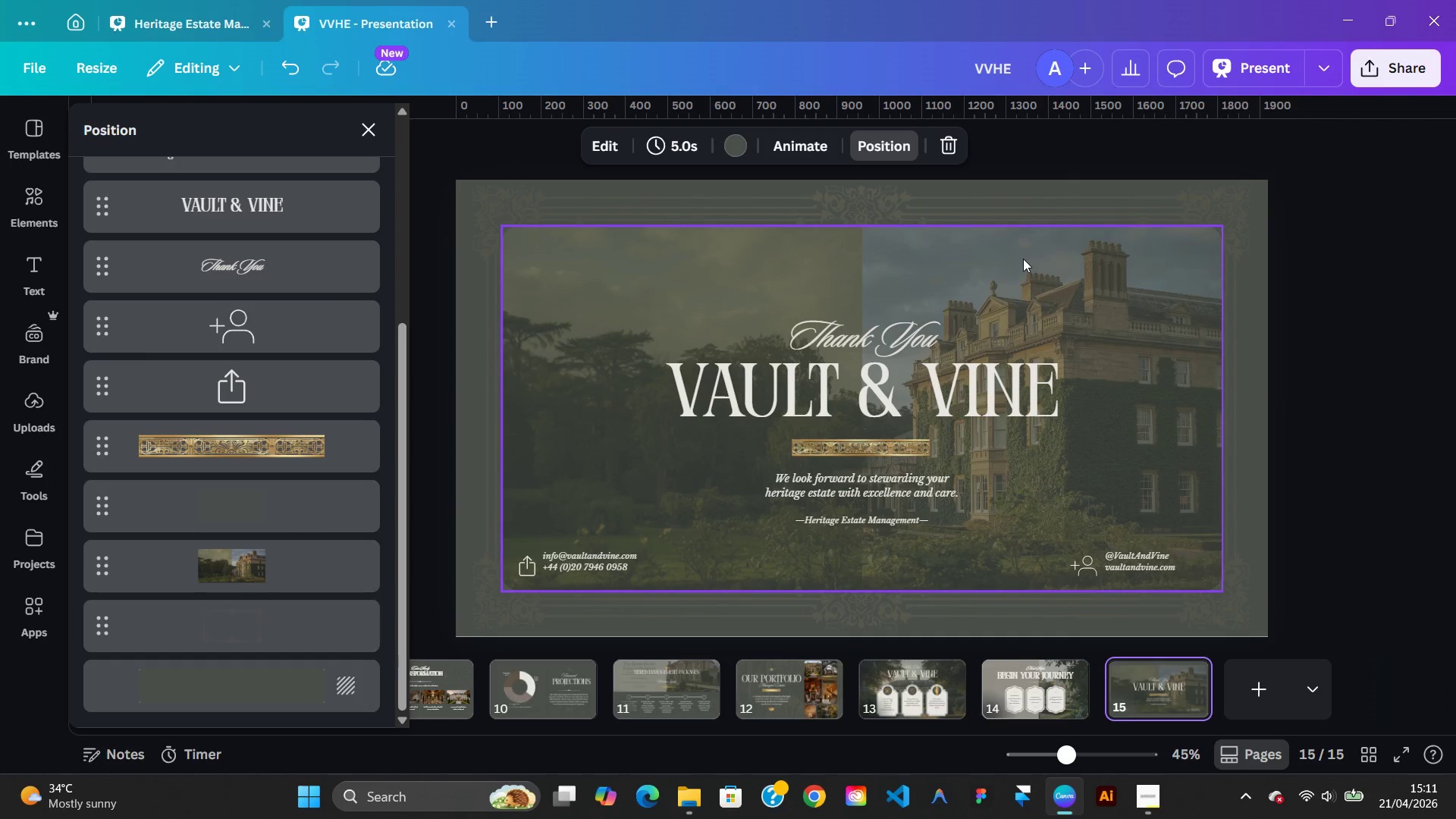 
left_click([319, 565])
 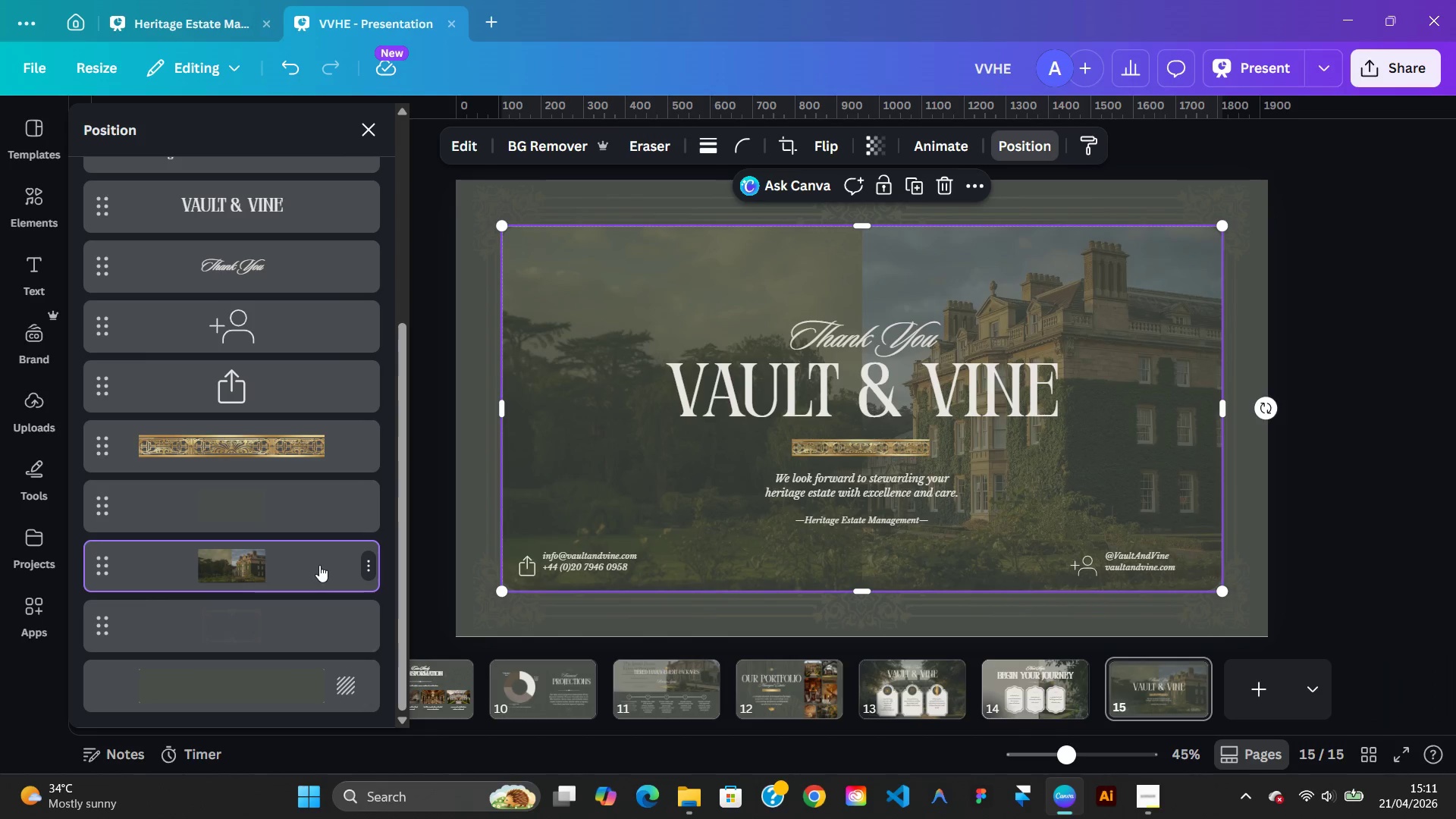 
right_click([319, 565])
 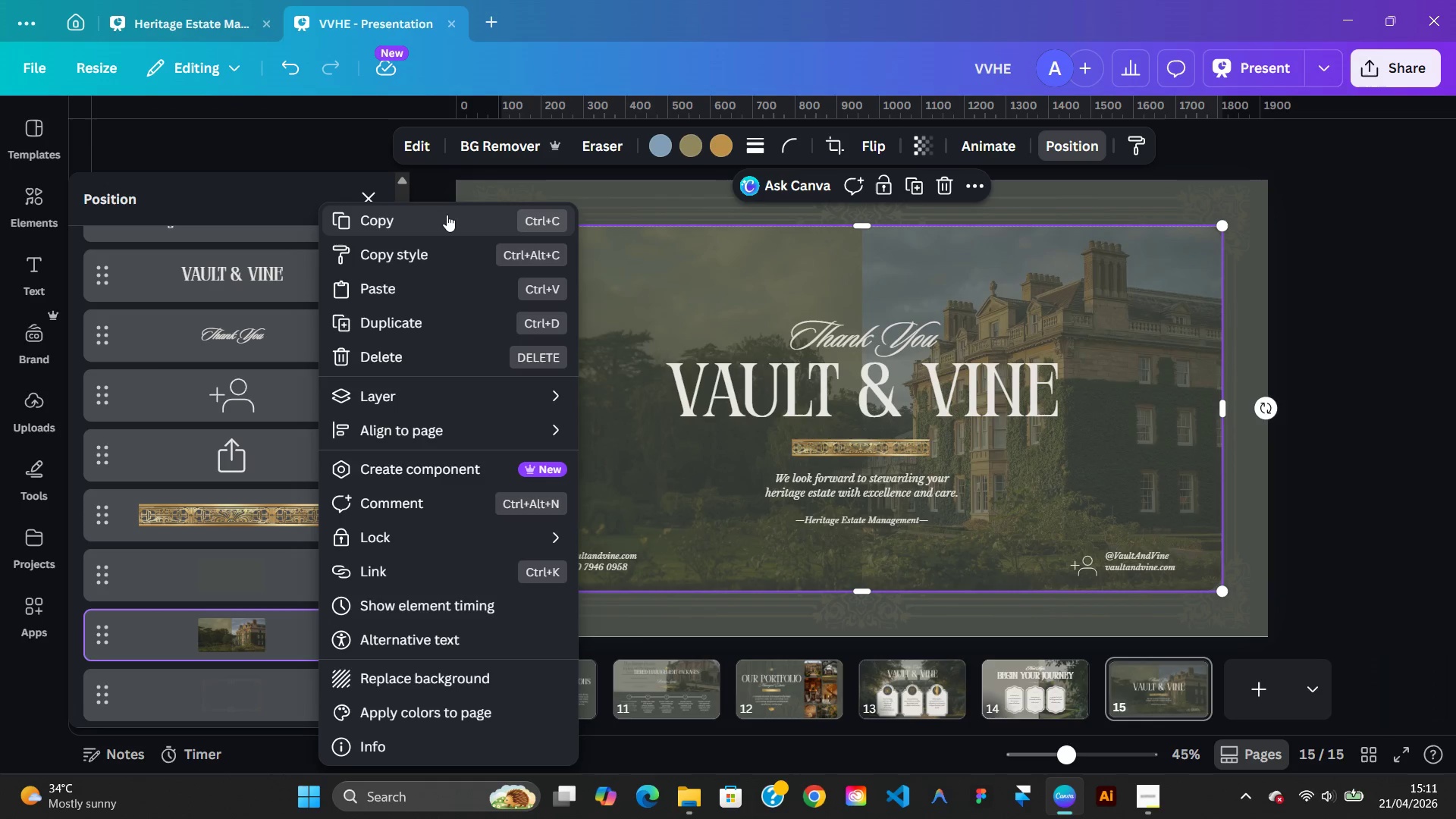 
left_click([447, 219])
 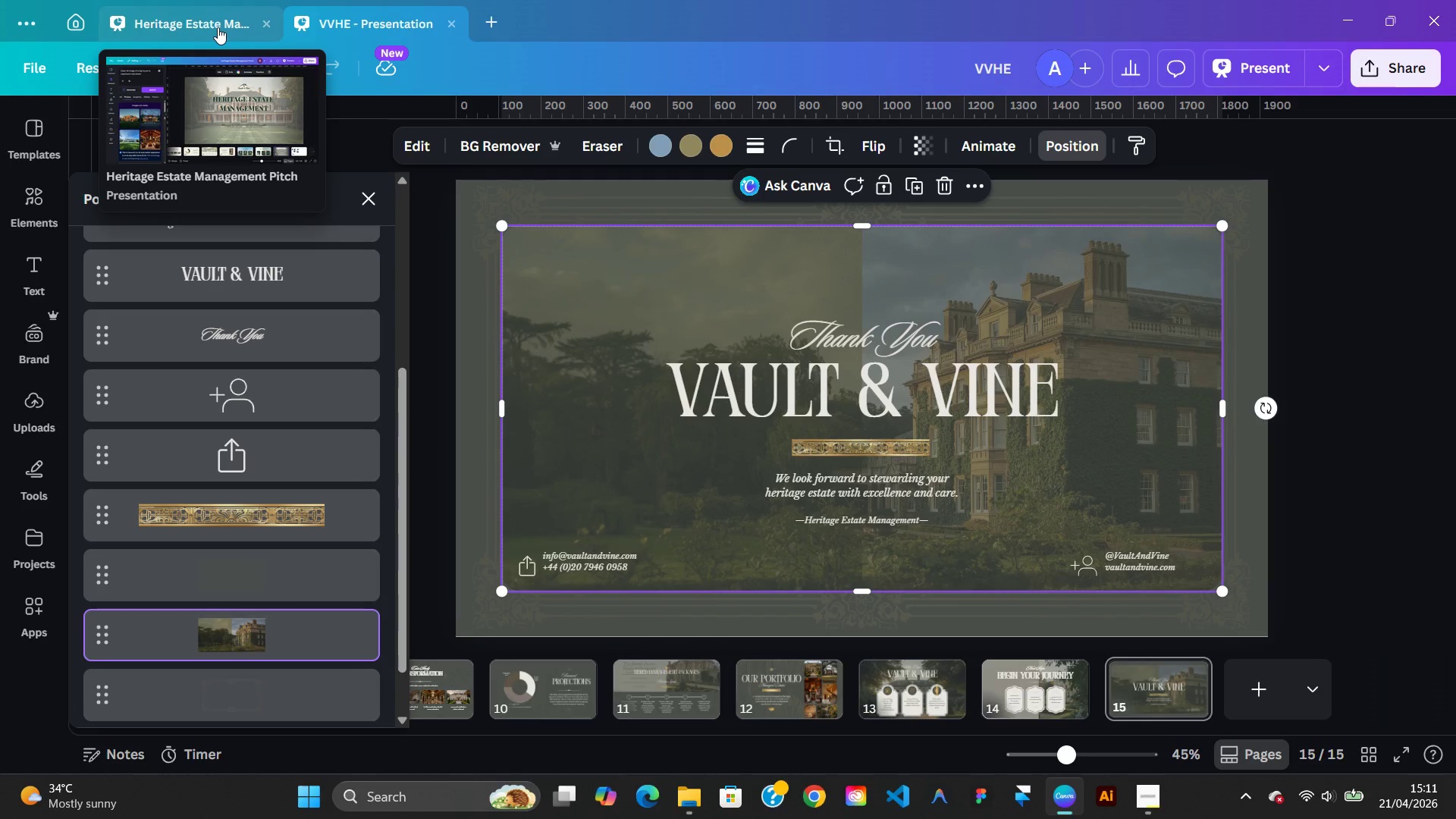 
left_click([218, 27])
 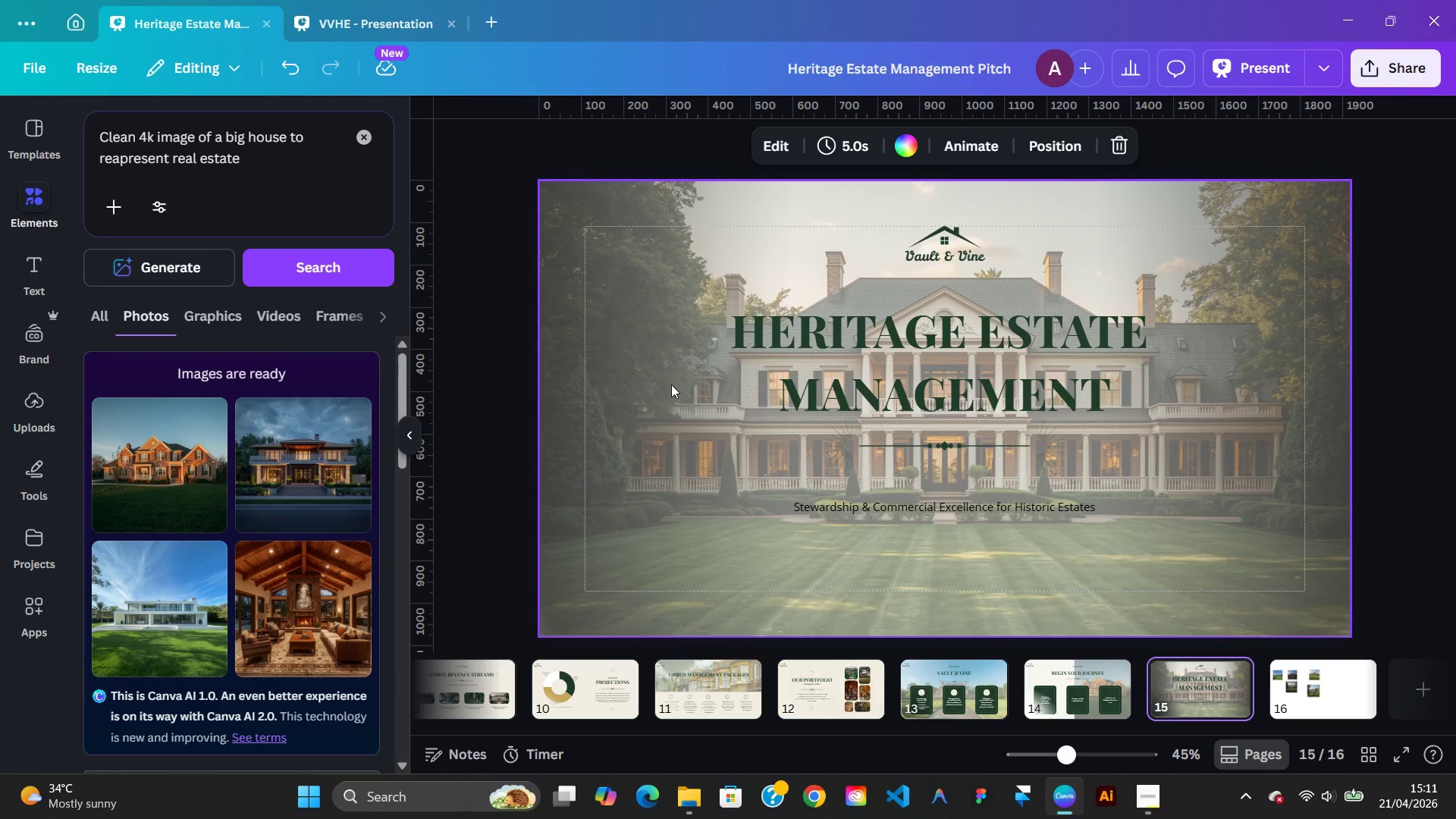 
left_click([670, 384])
 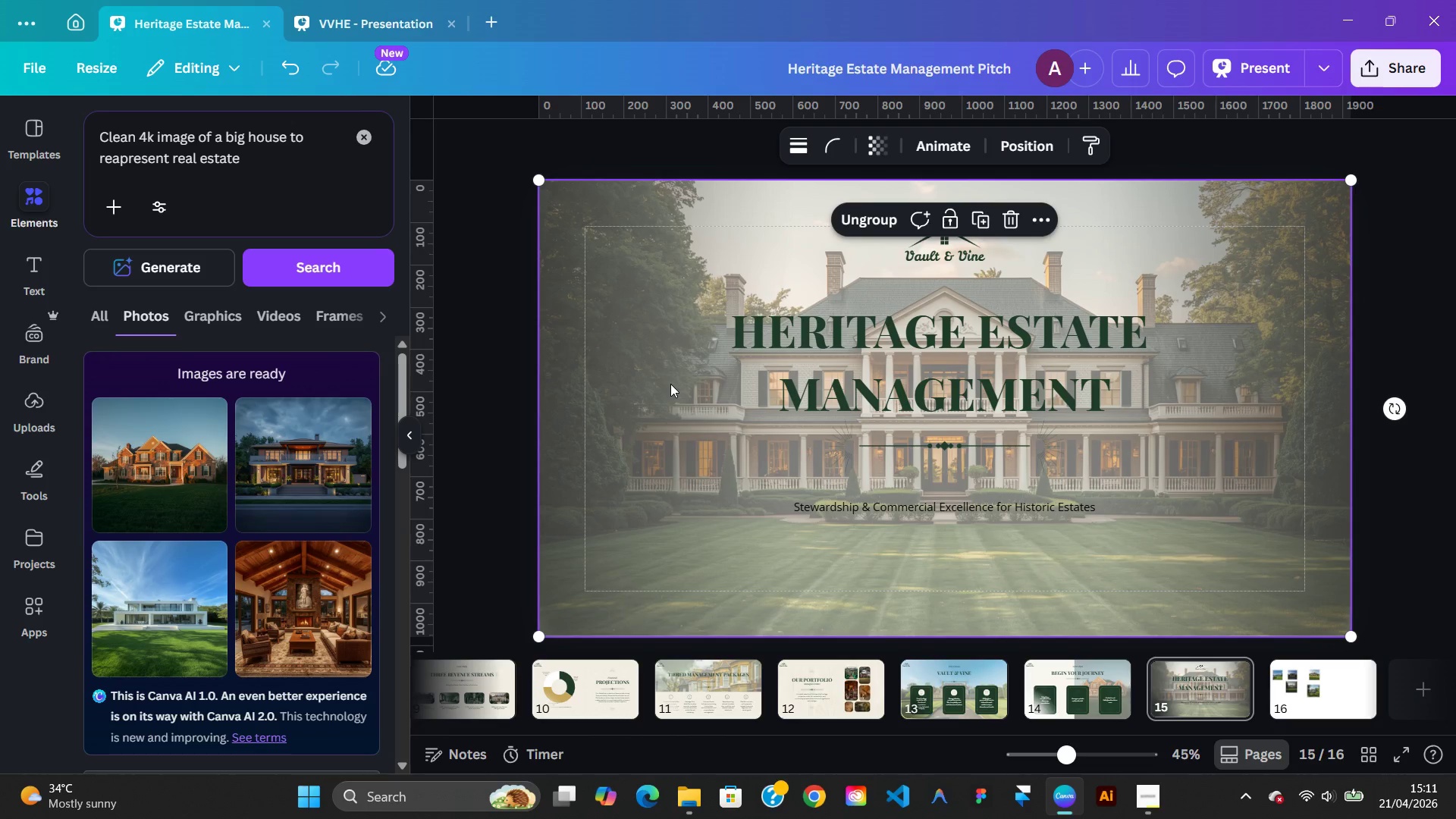 
wait(8.91)
 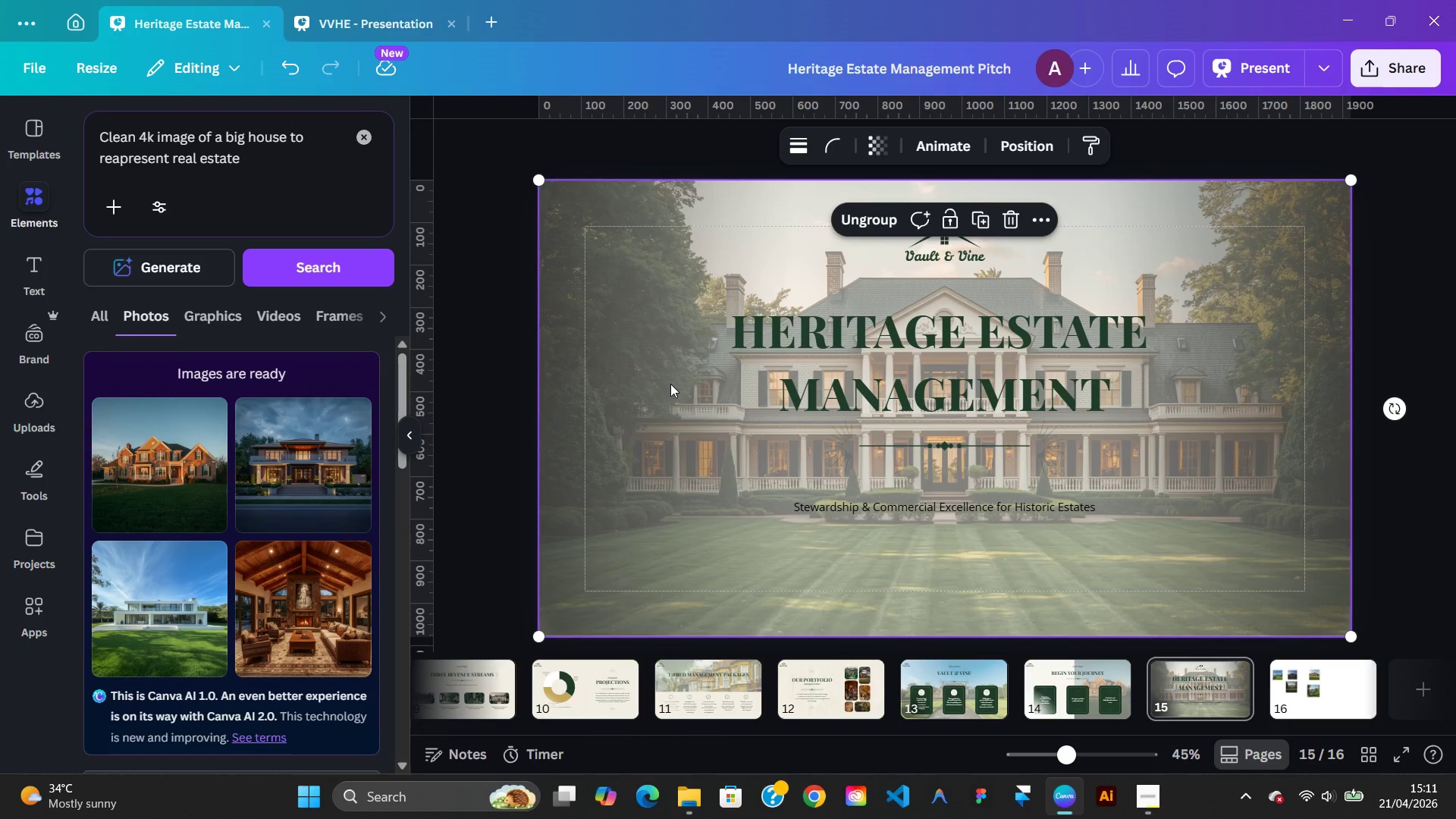 
left_click([863, 218])
 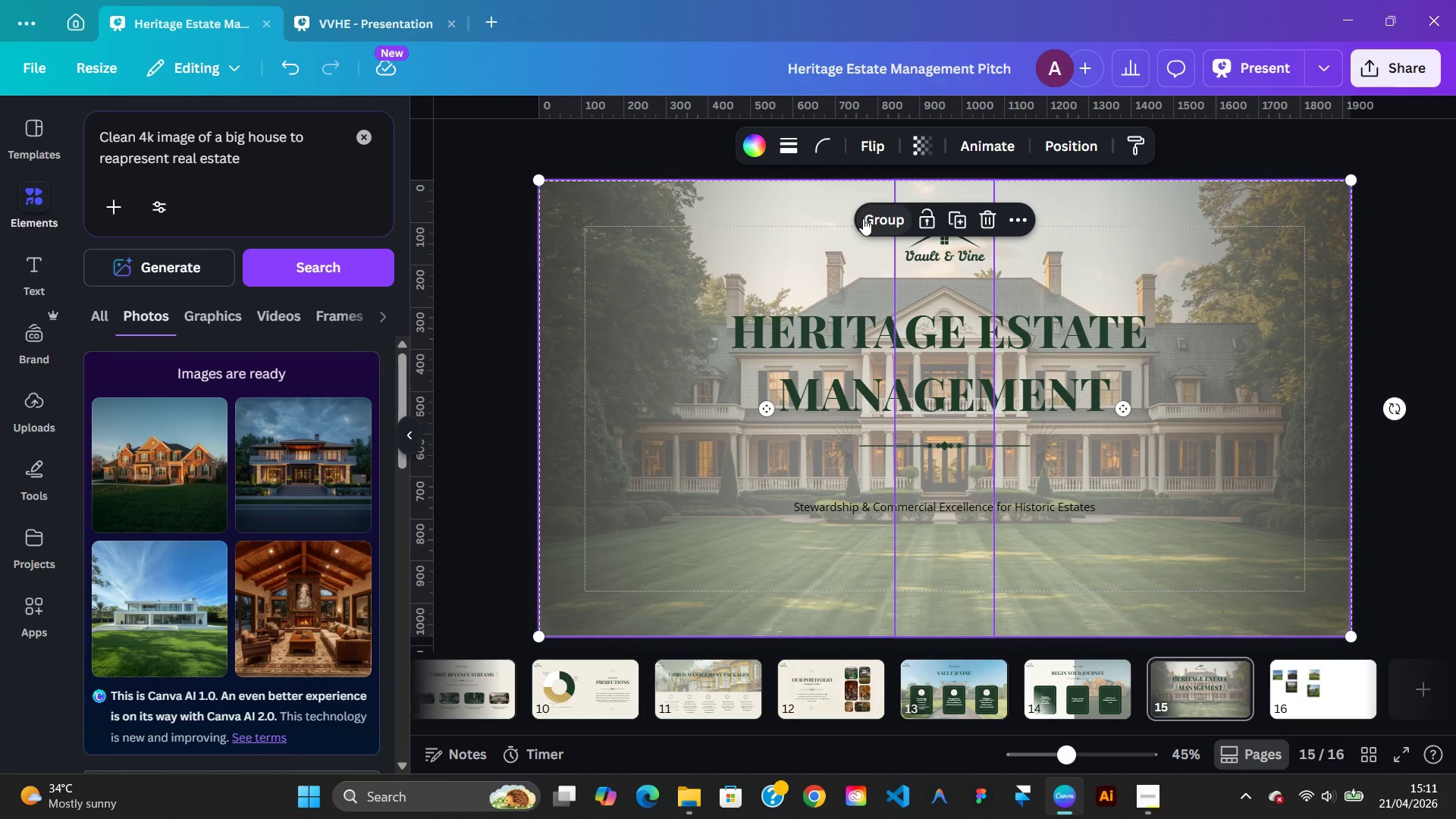 
key(Delete)
 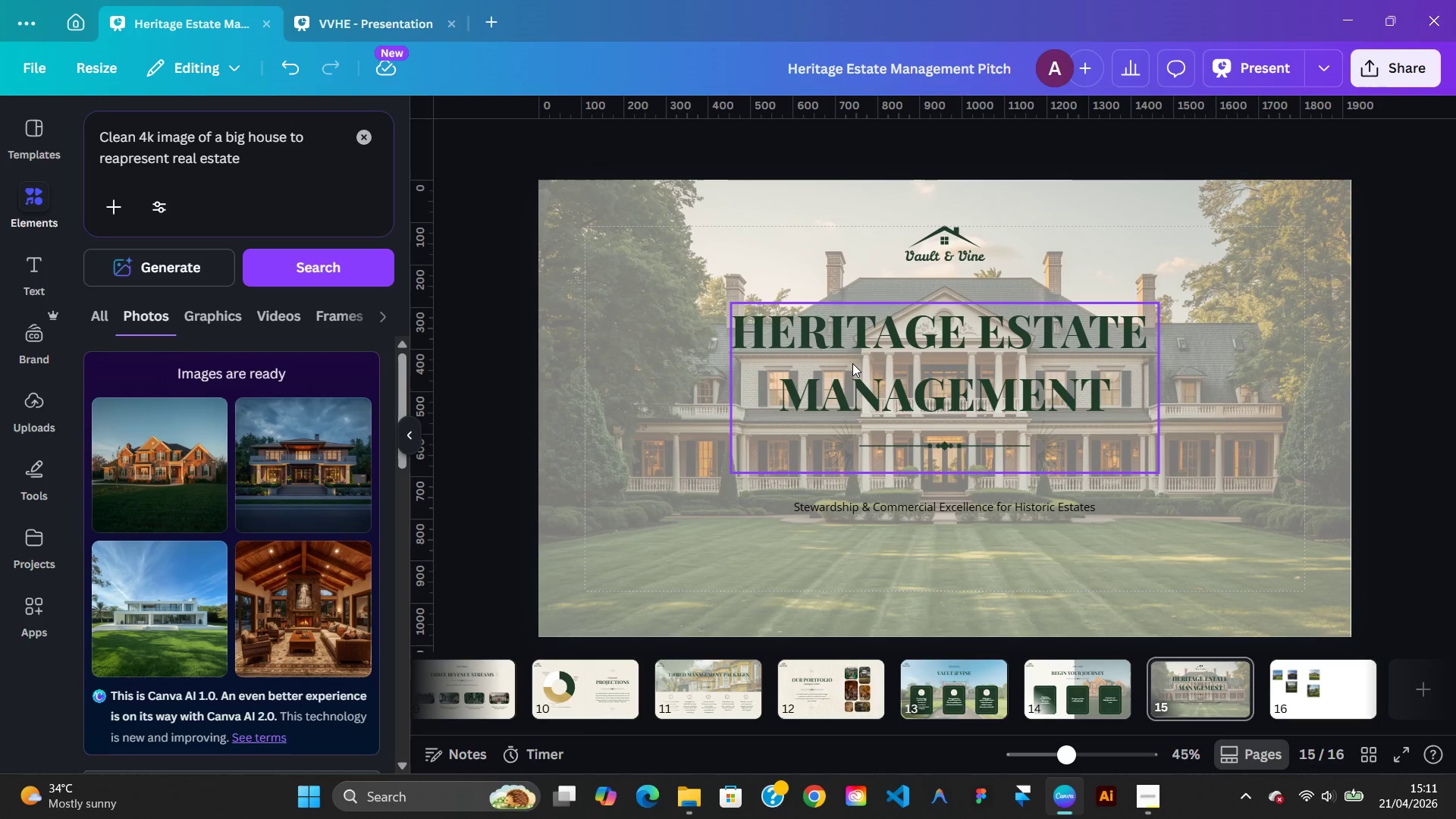 
left_click([651, 398])
 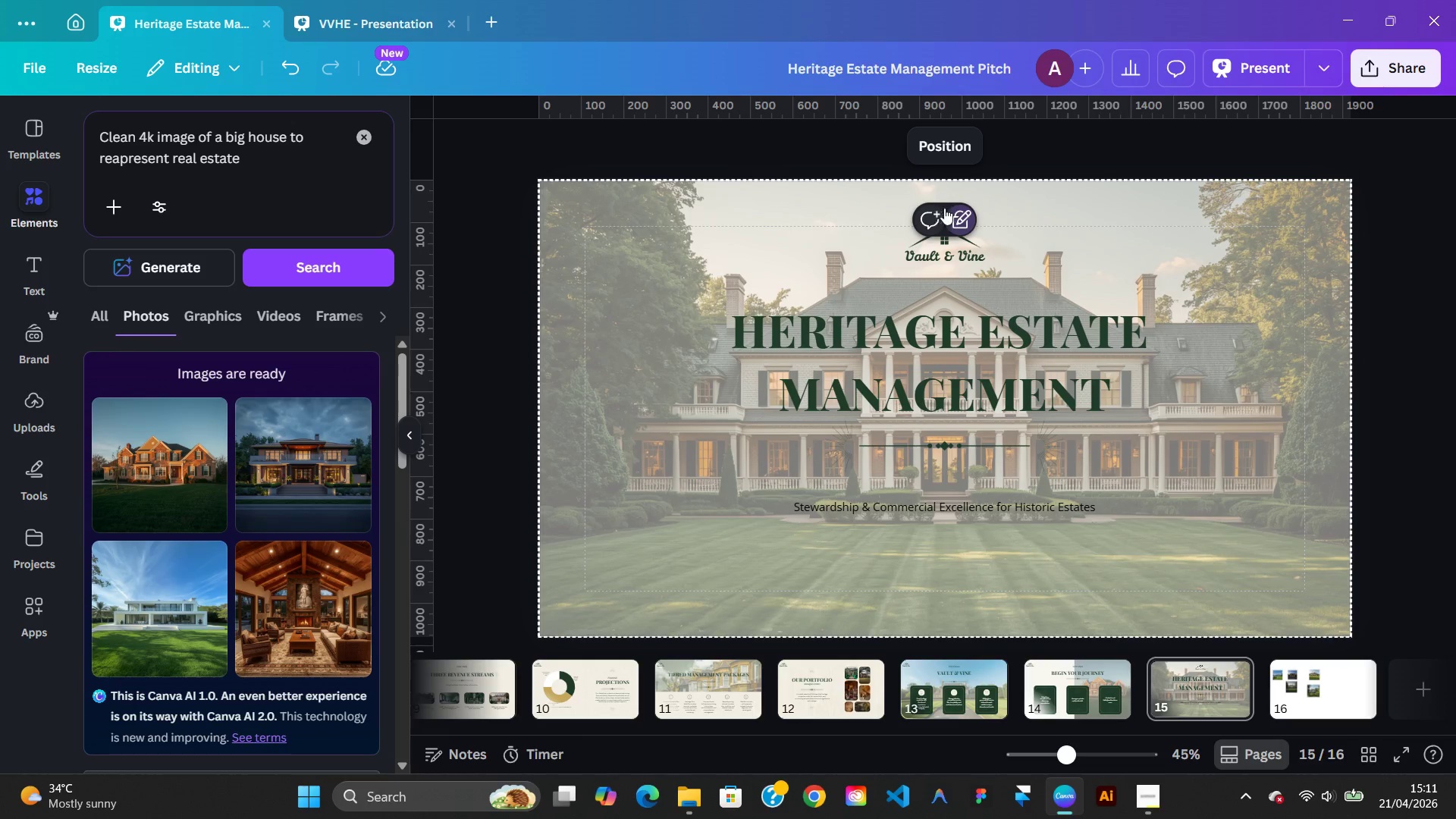 
left_click([957, 212])
 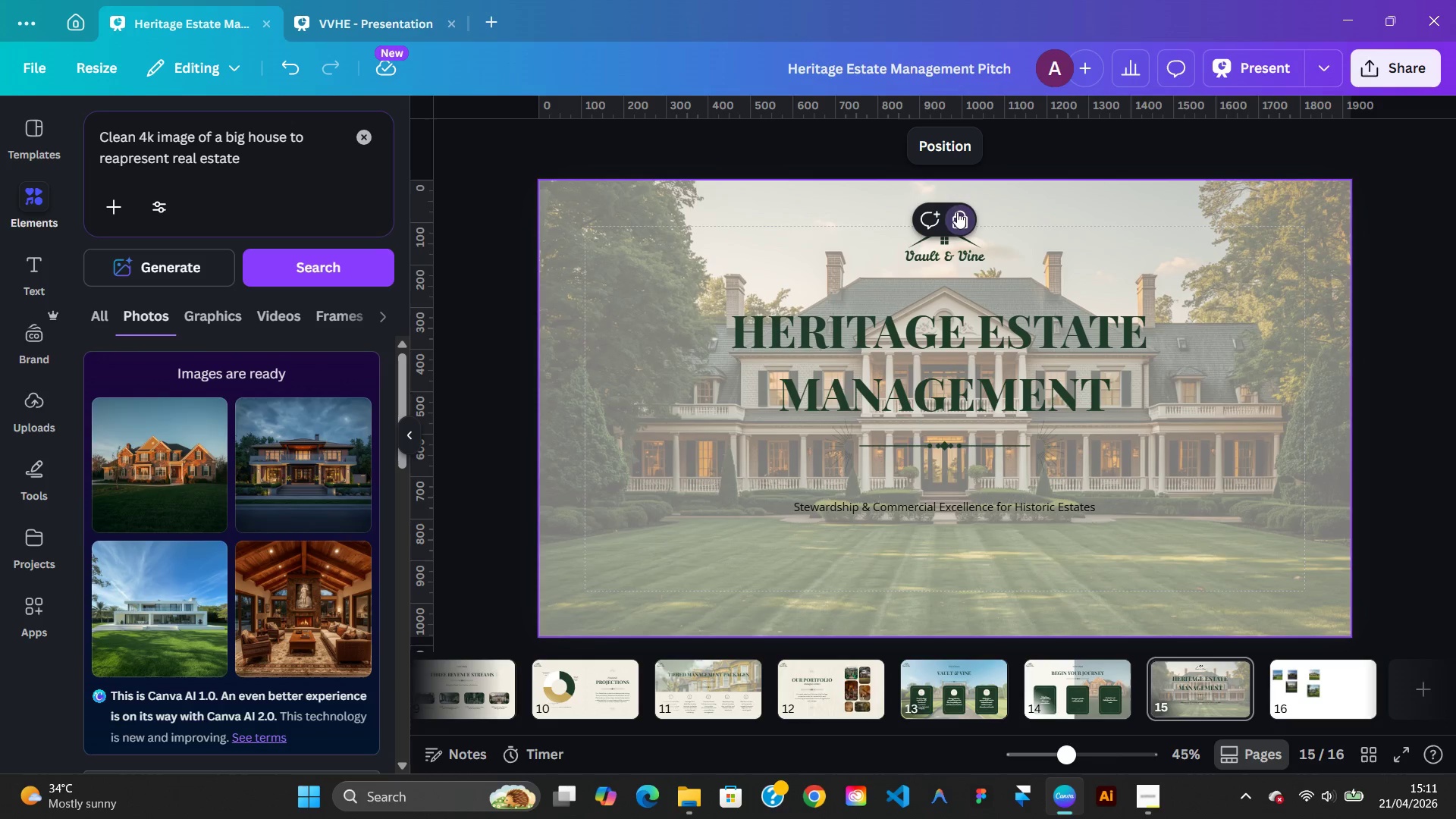 
left_click([957, 212])
 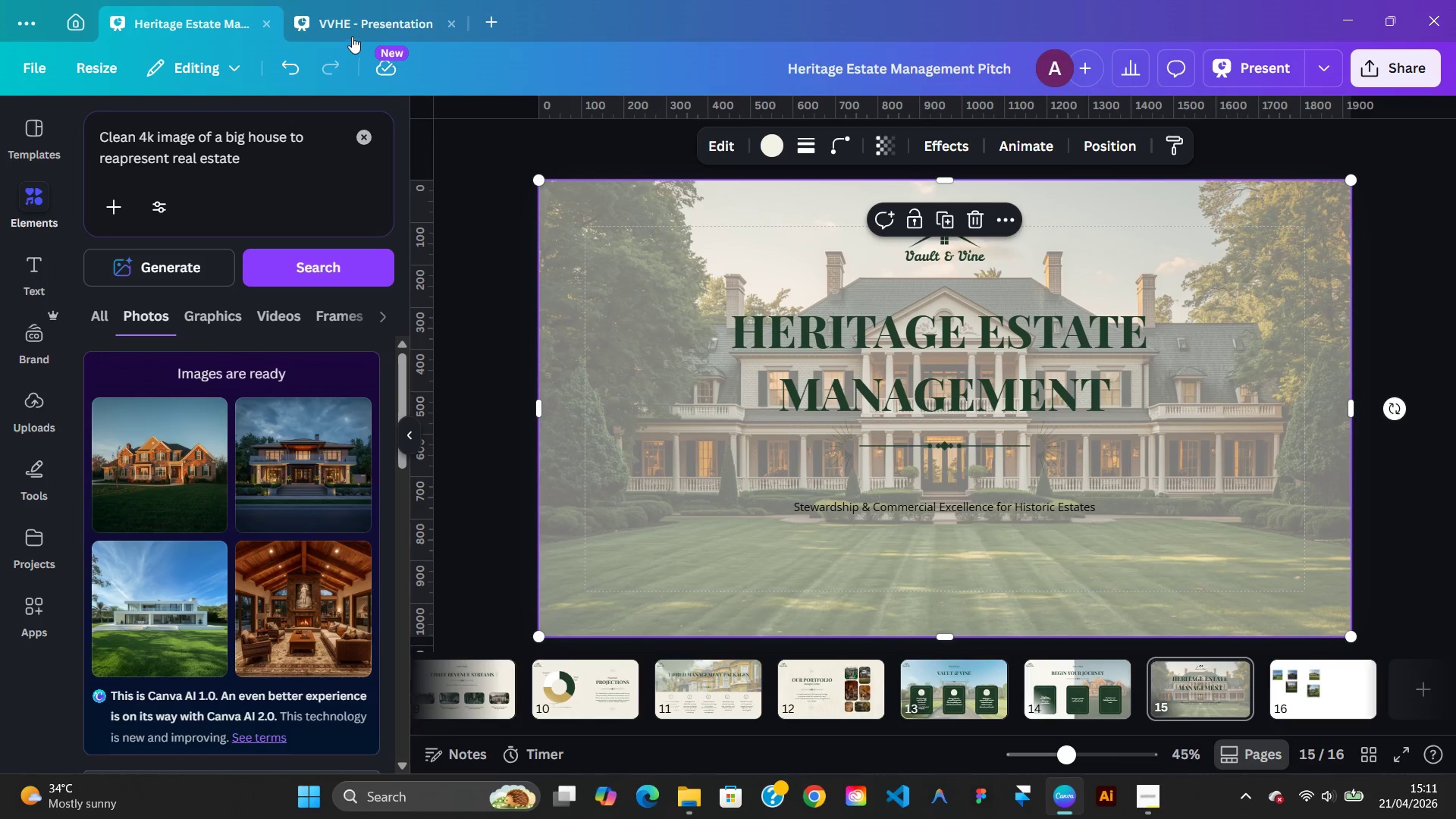 
left_click([363, 18])
 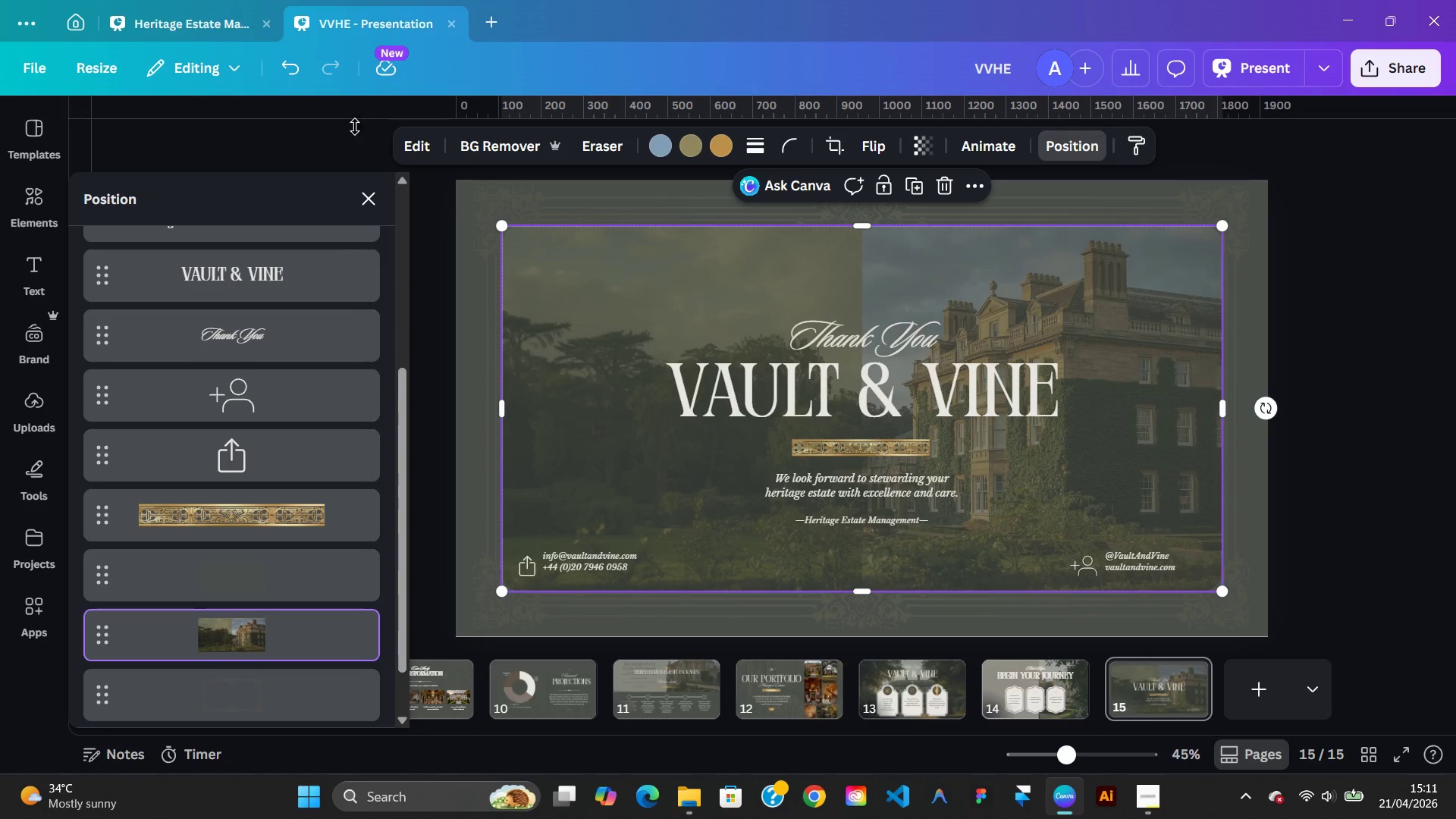 
mouse_move([263, 623])
 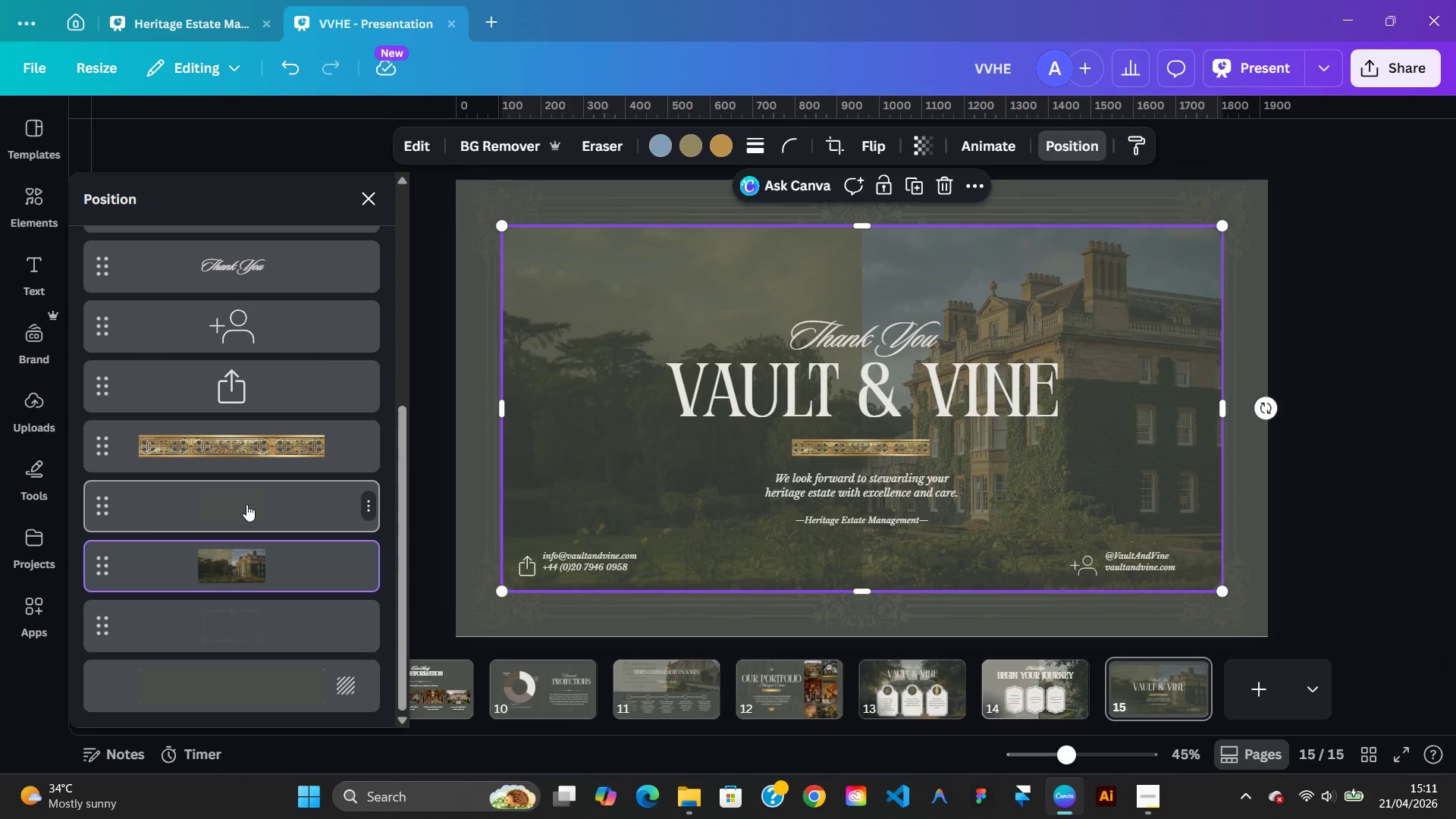 
left_click([244, 504])
 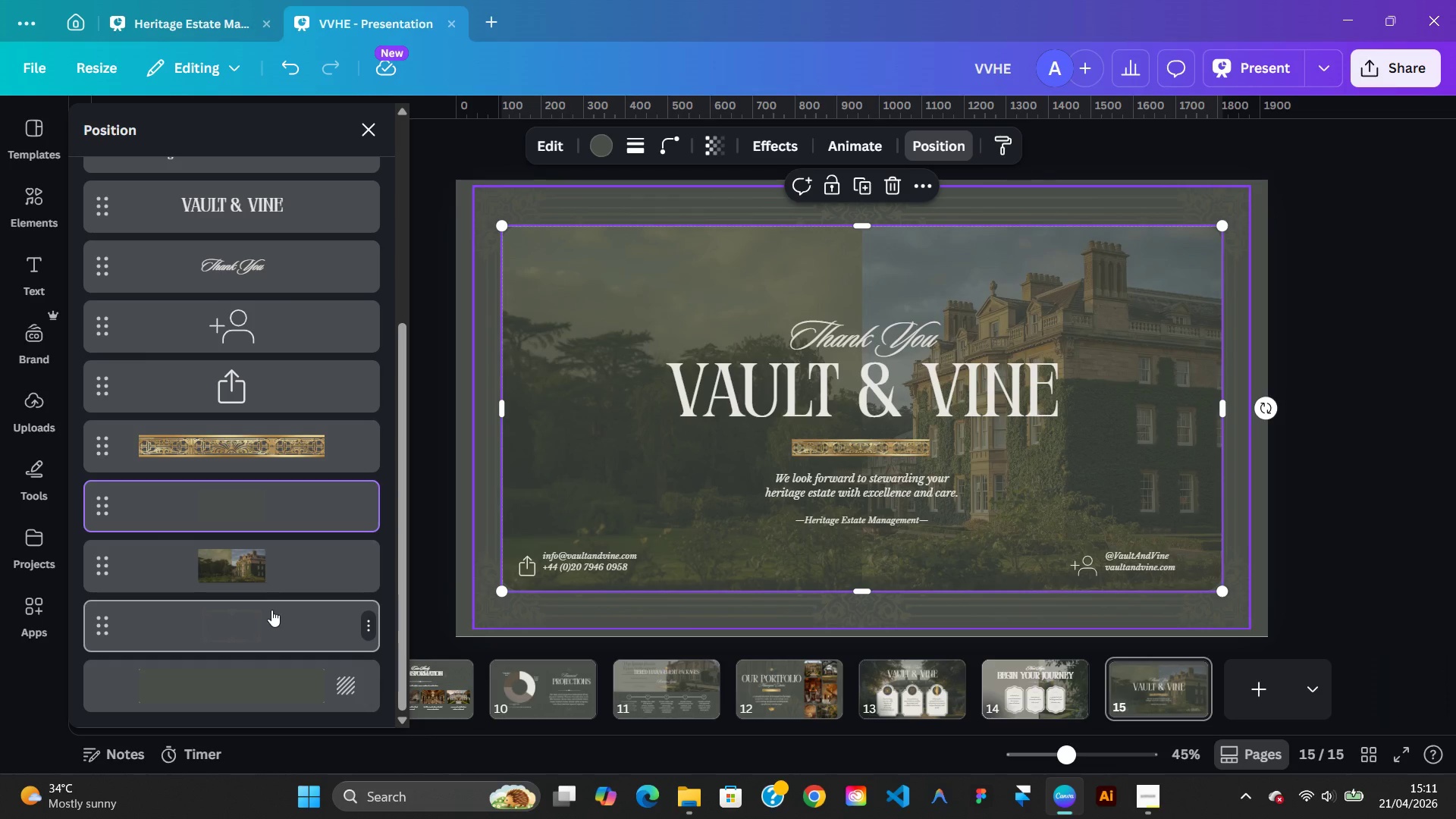 
left_click([271, 610])
 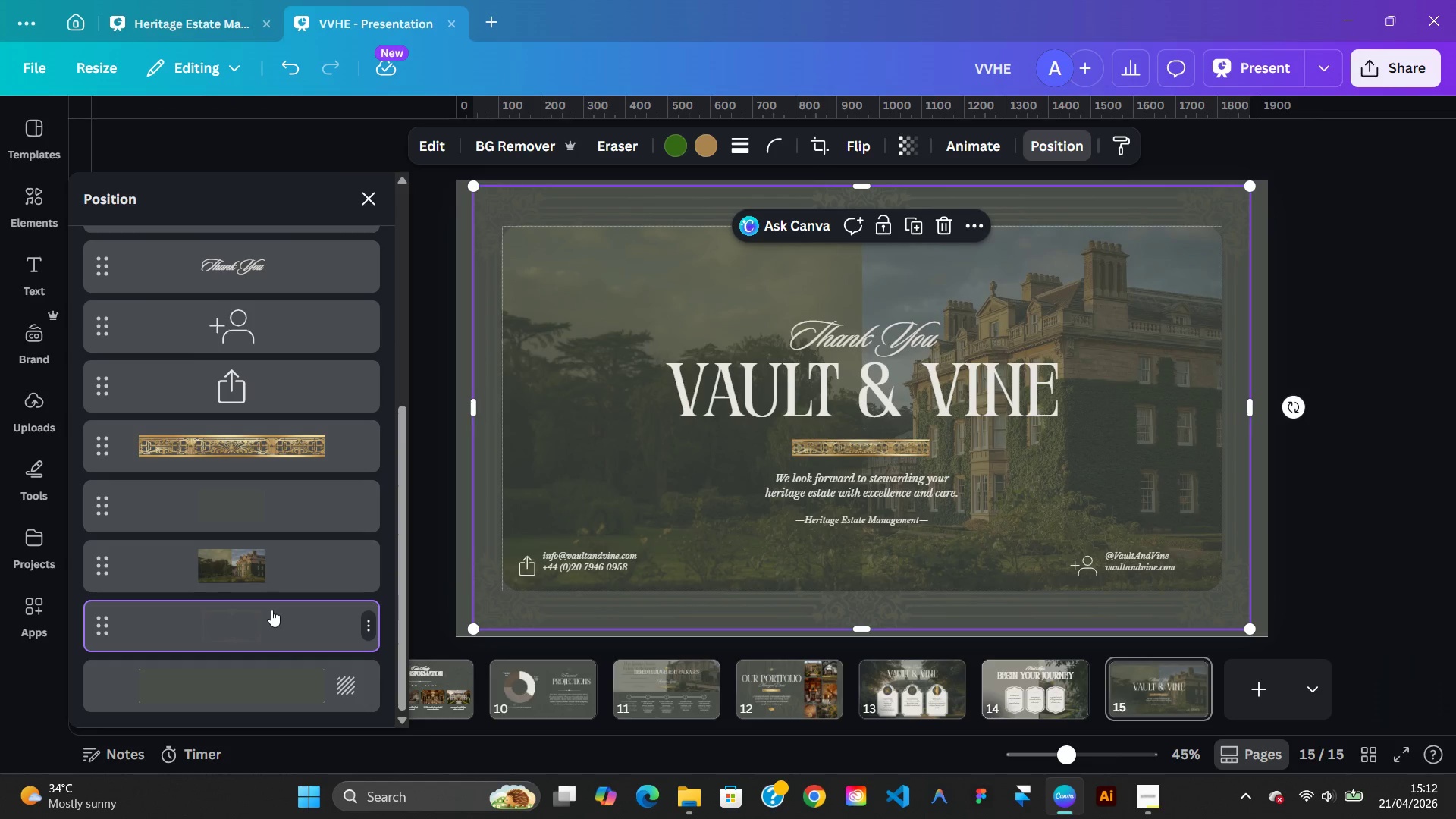 
left_click([271, 610])
 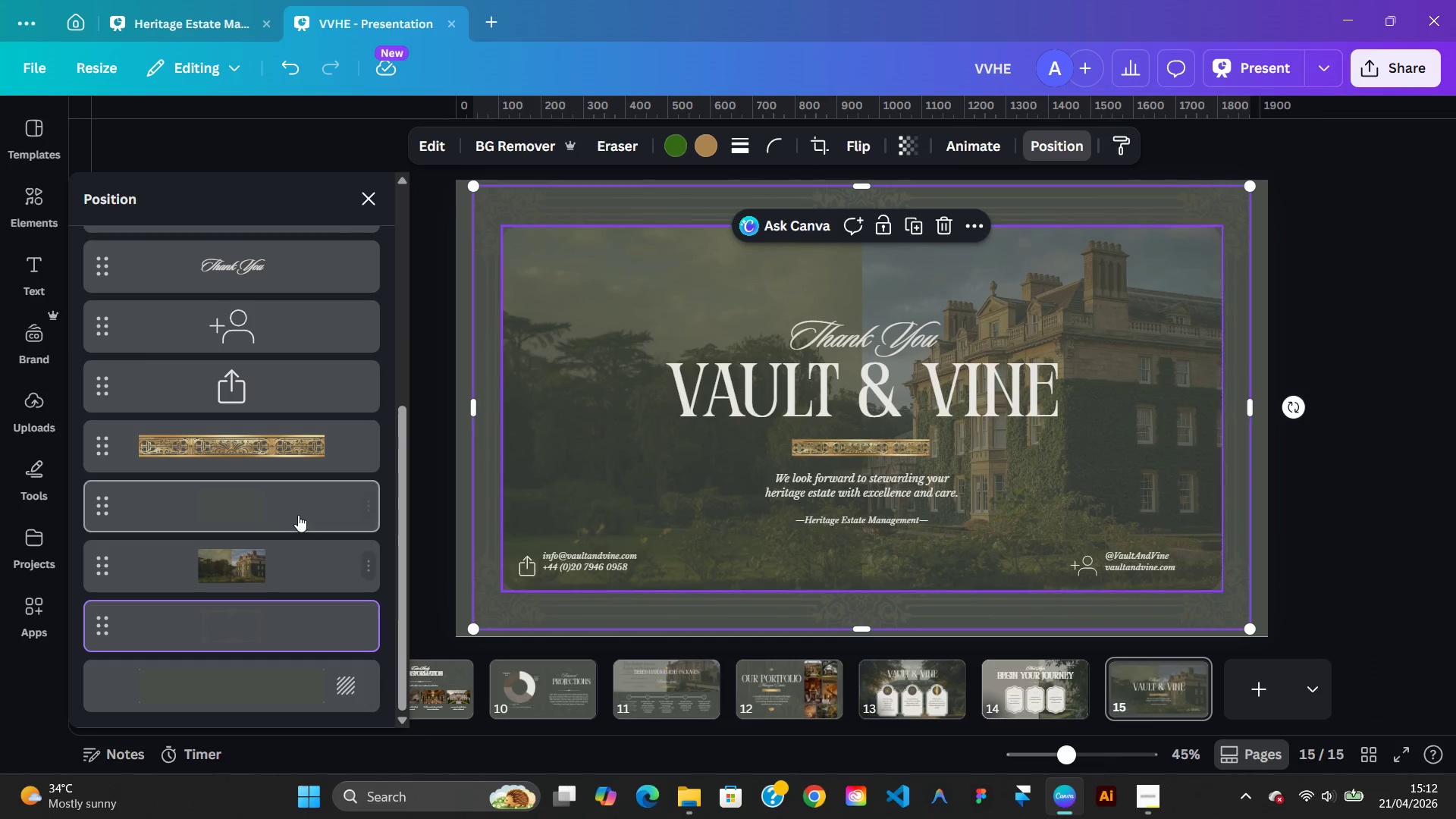 
left_click([298, 513])
 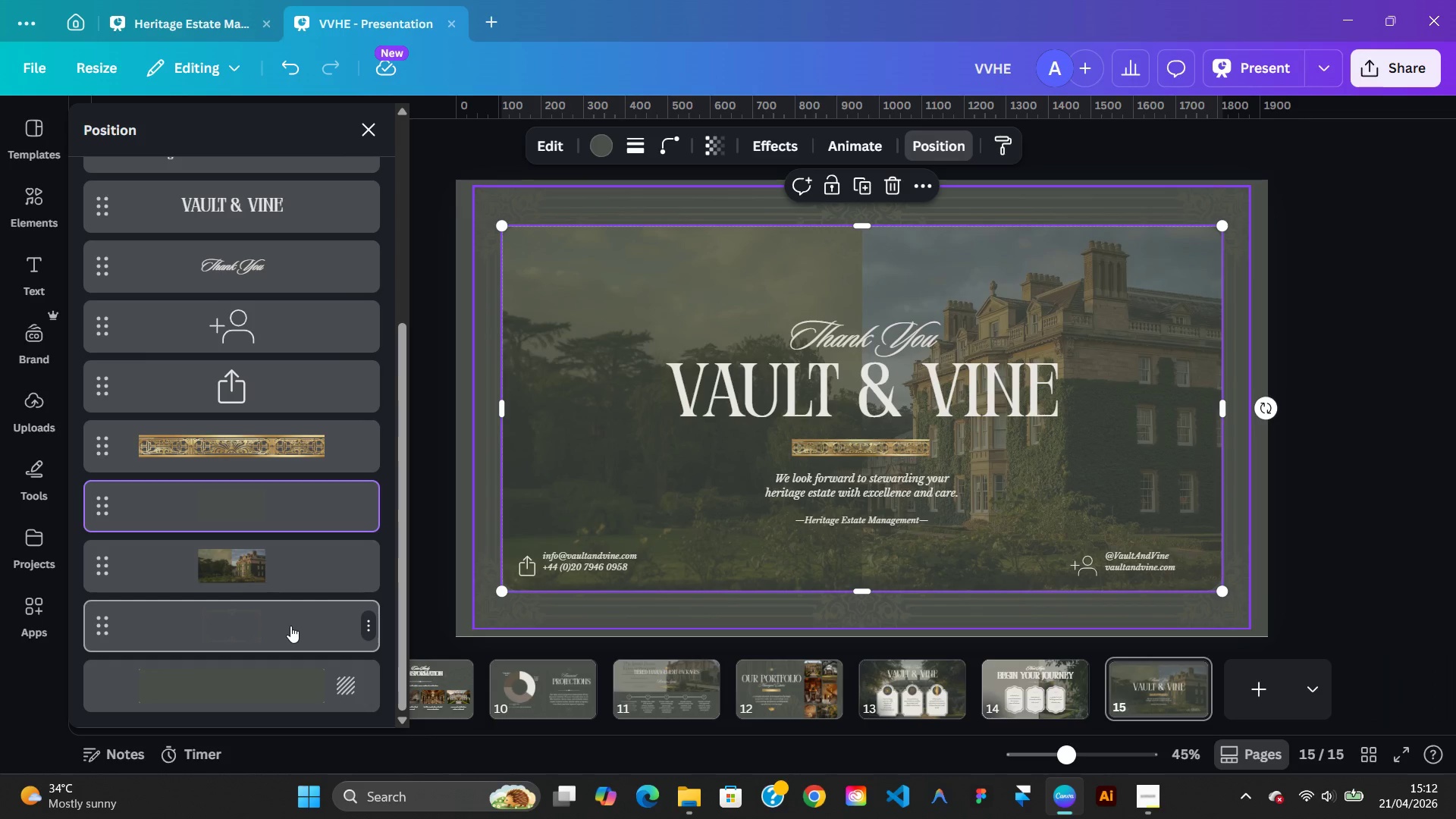 
wait(8.8)
 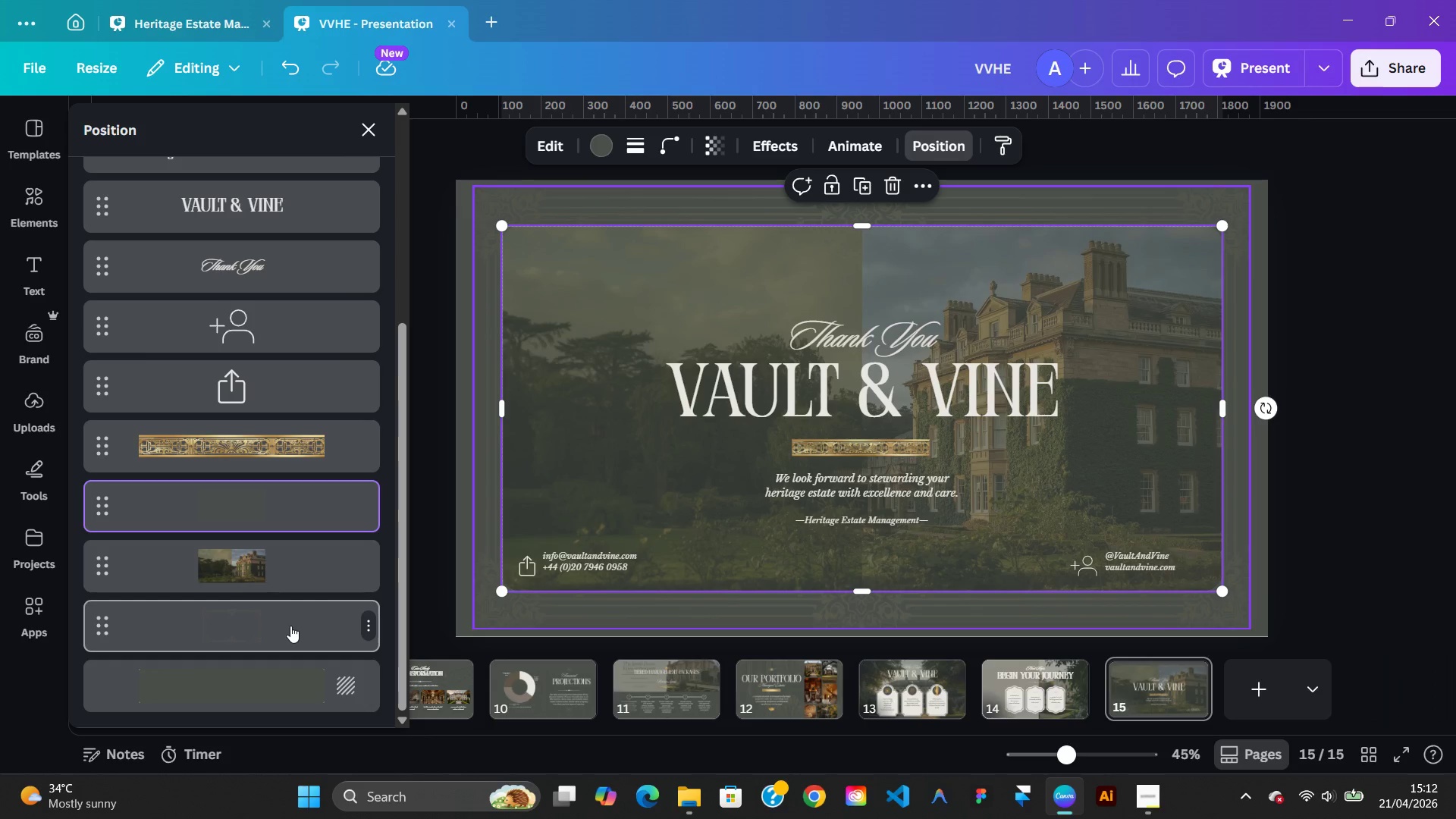 
left_click([282, 690])
 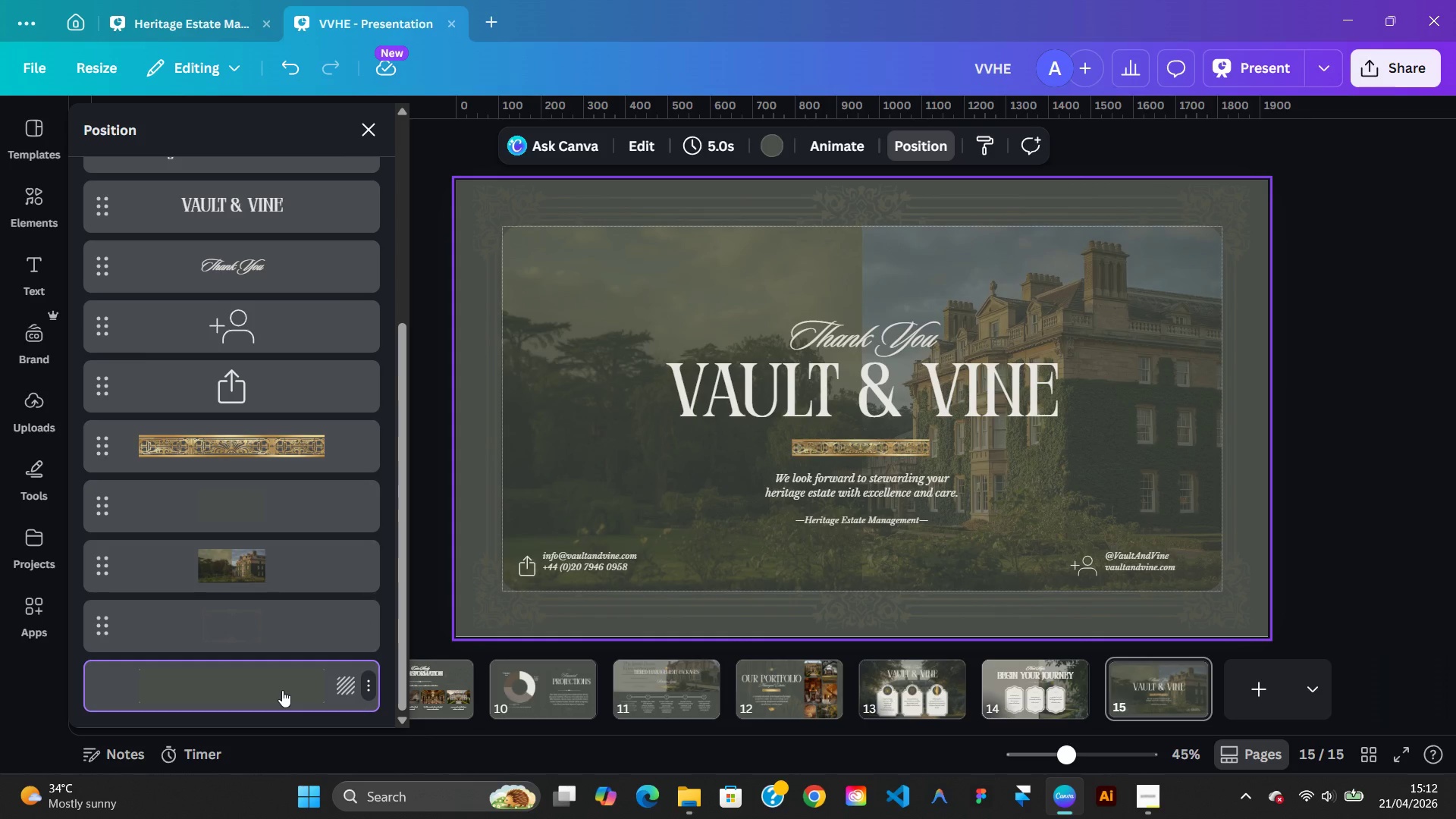 
right_click([282, 690])
 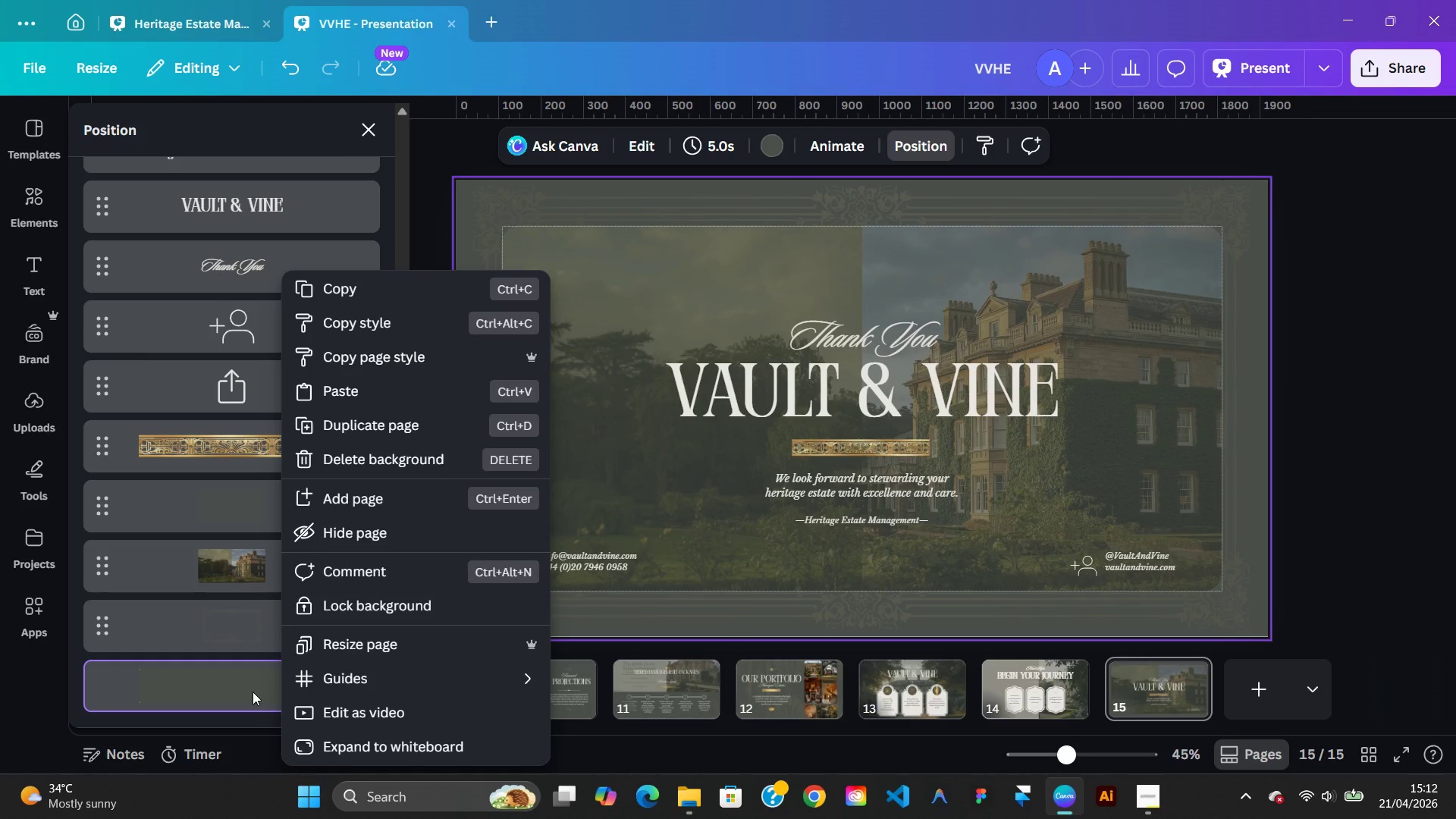 
left_click([253, 692])
 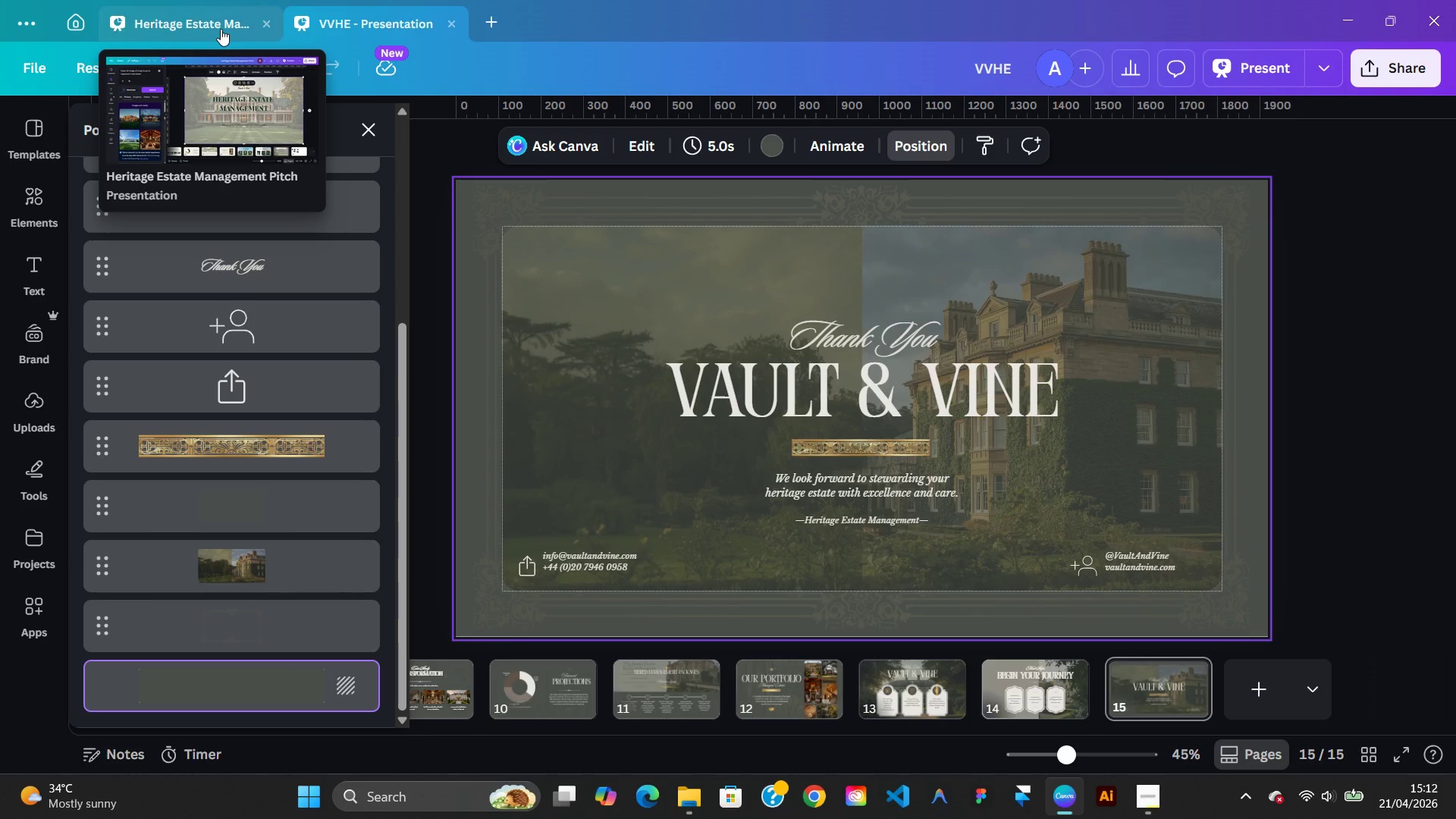 
left_click([221, 29])
 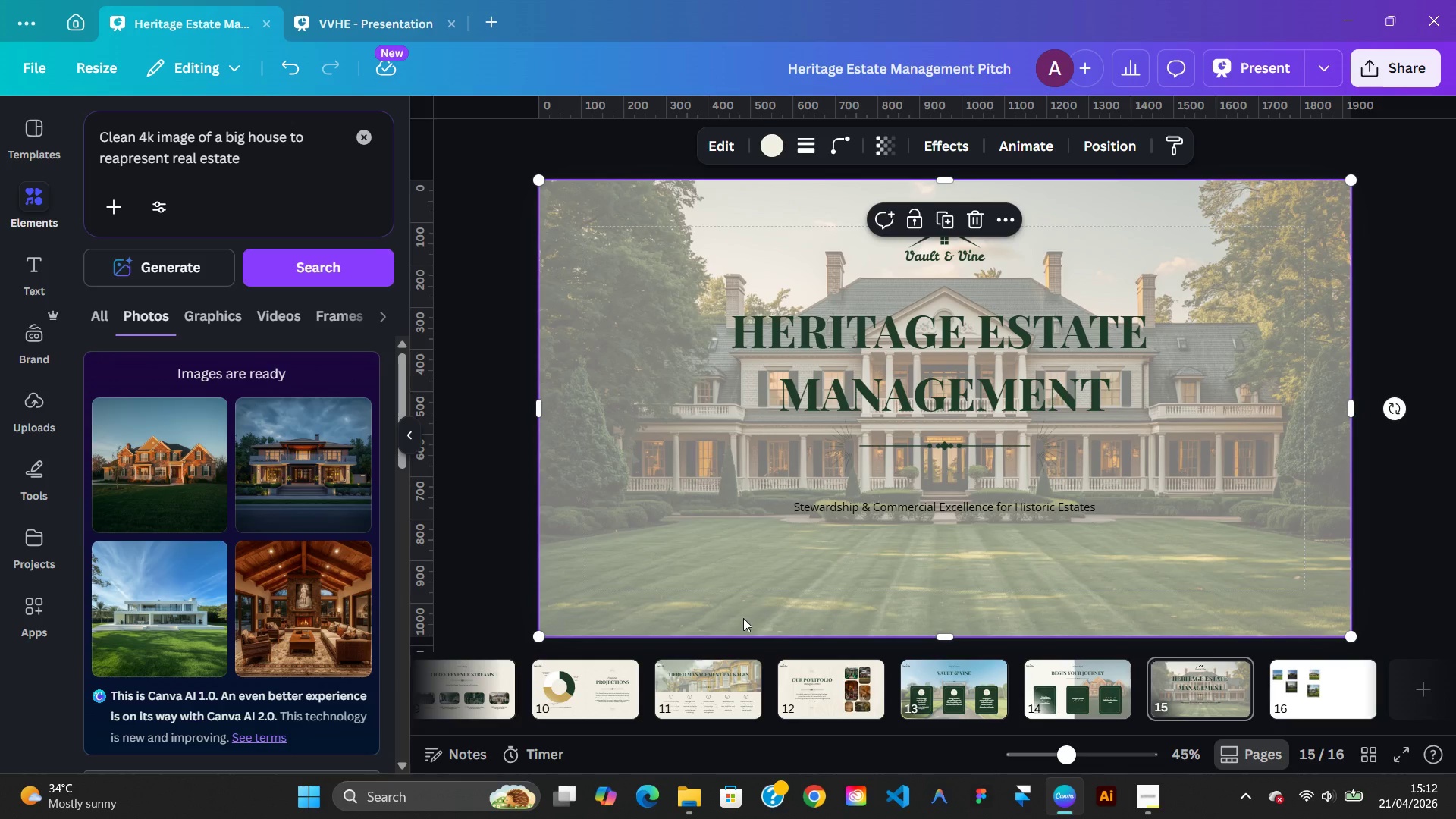 
right_click([743, 618])
 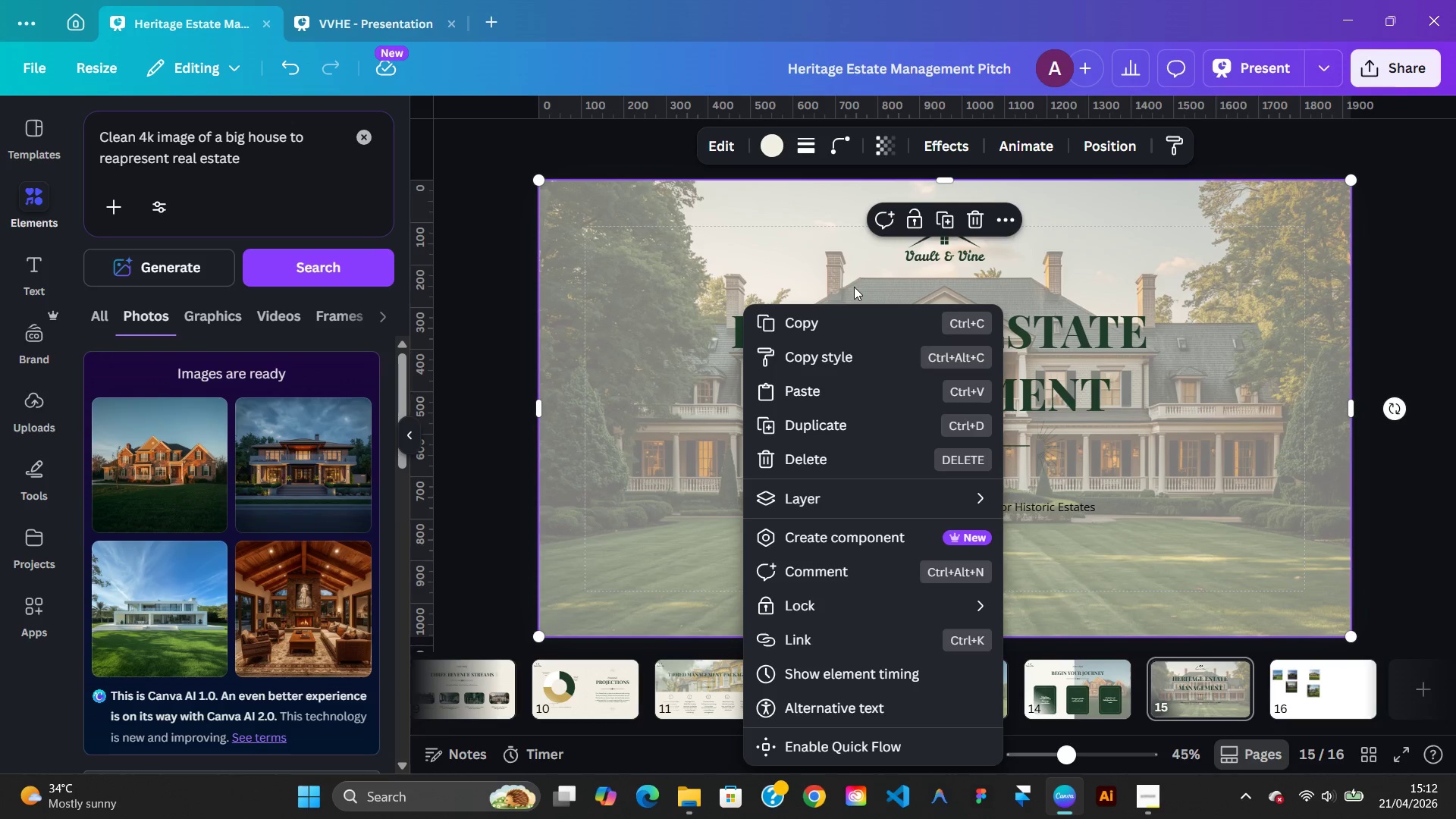 
left_click([1090, 155])
 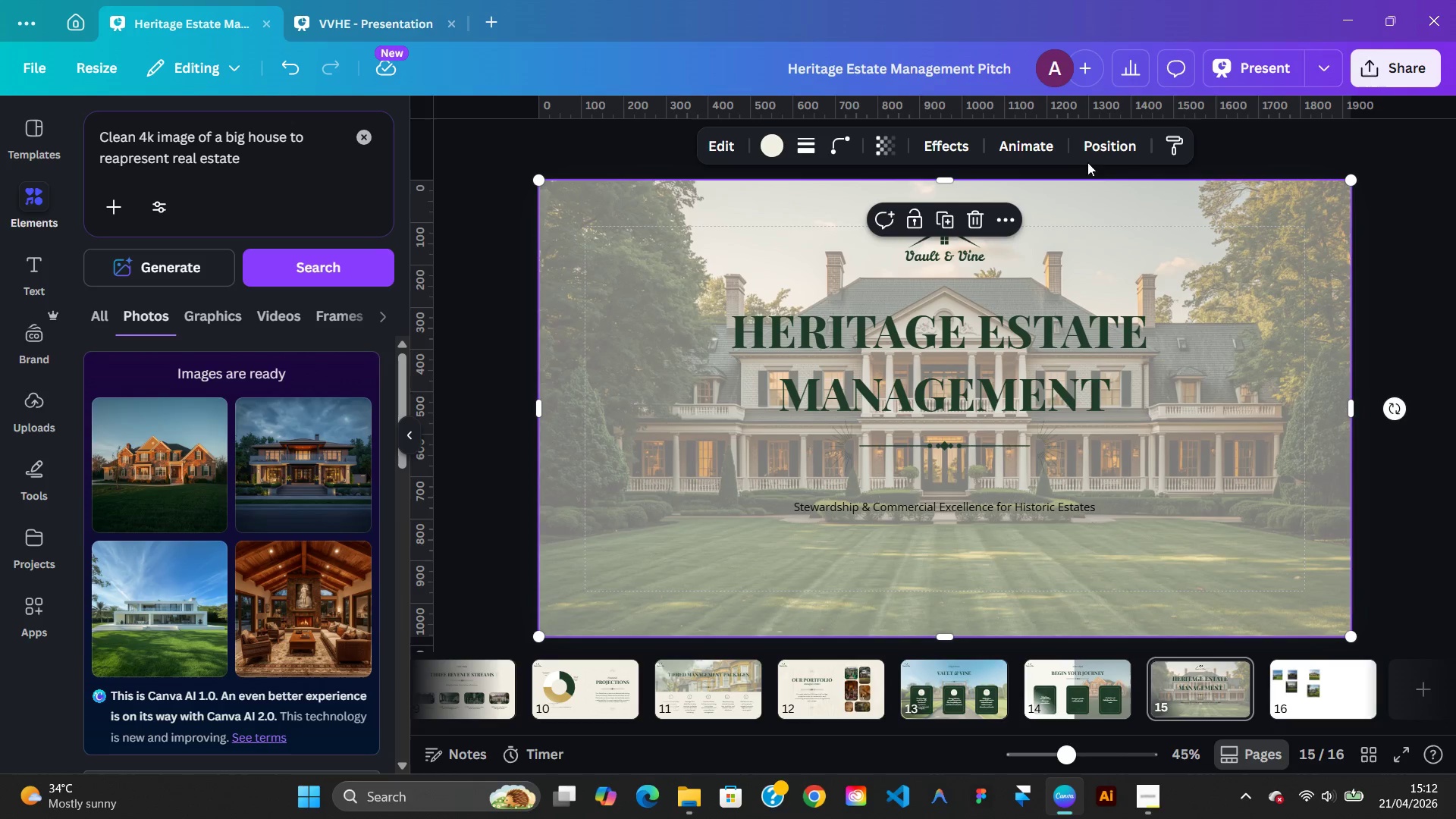 
left_click([1095, 144])
 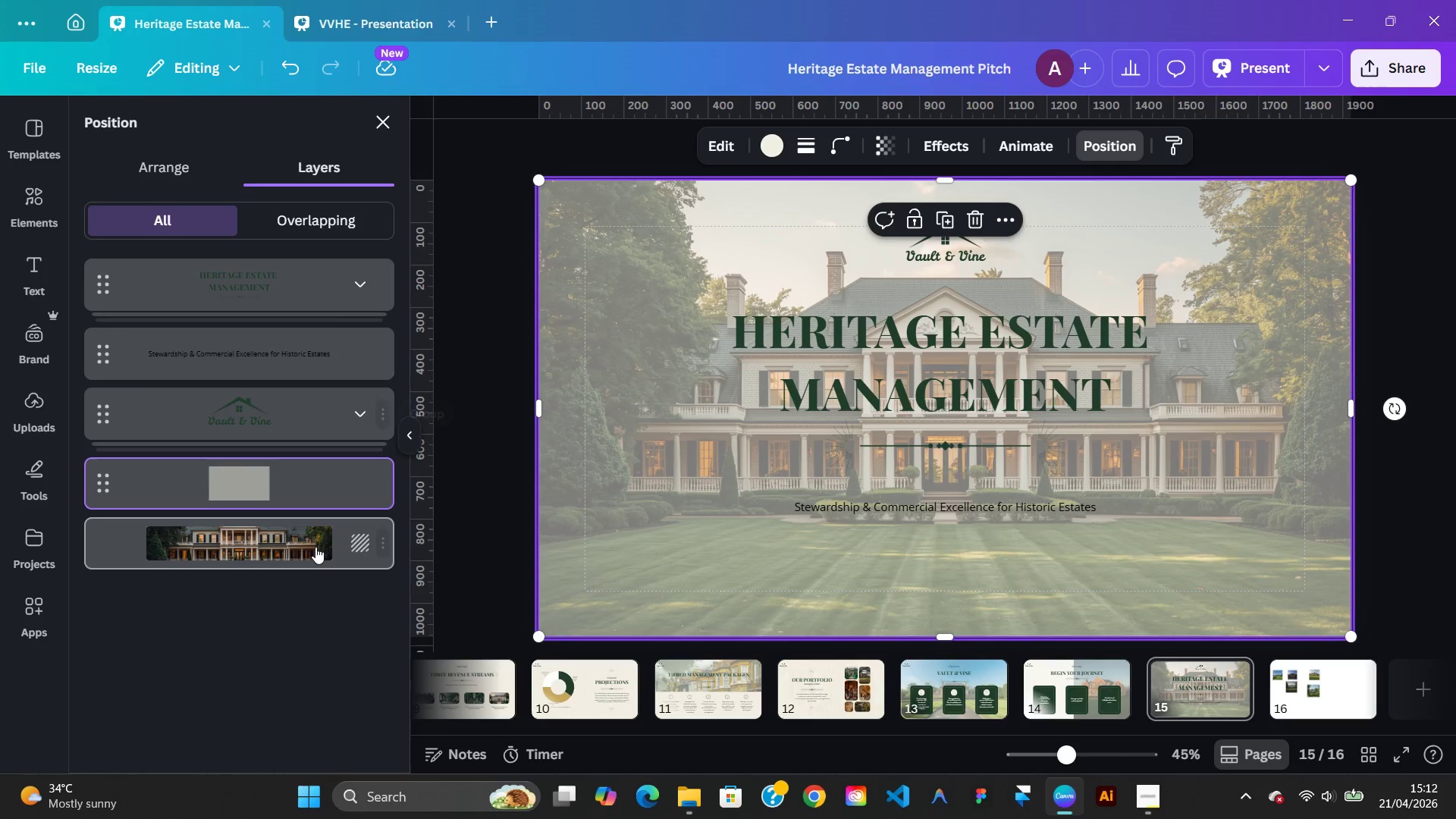 
left_click([315, 548])
 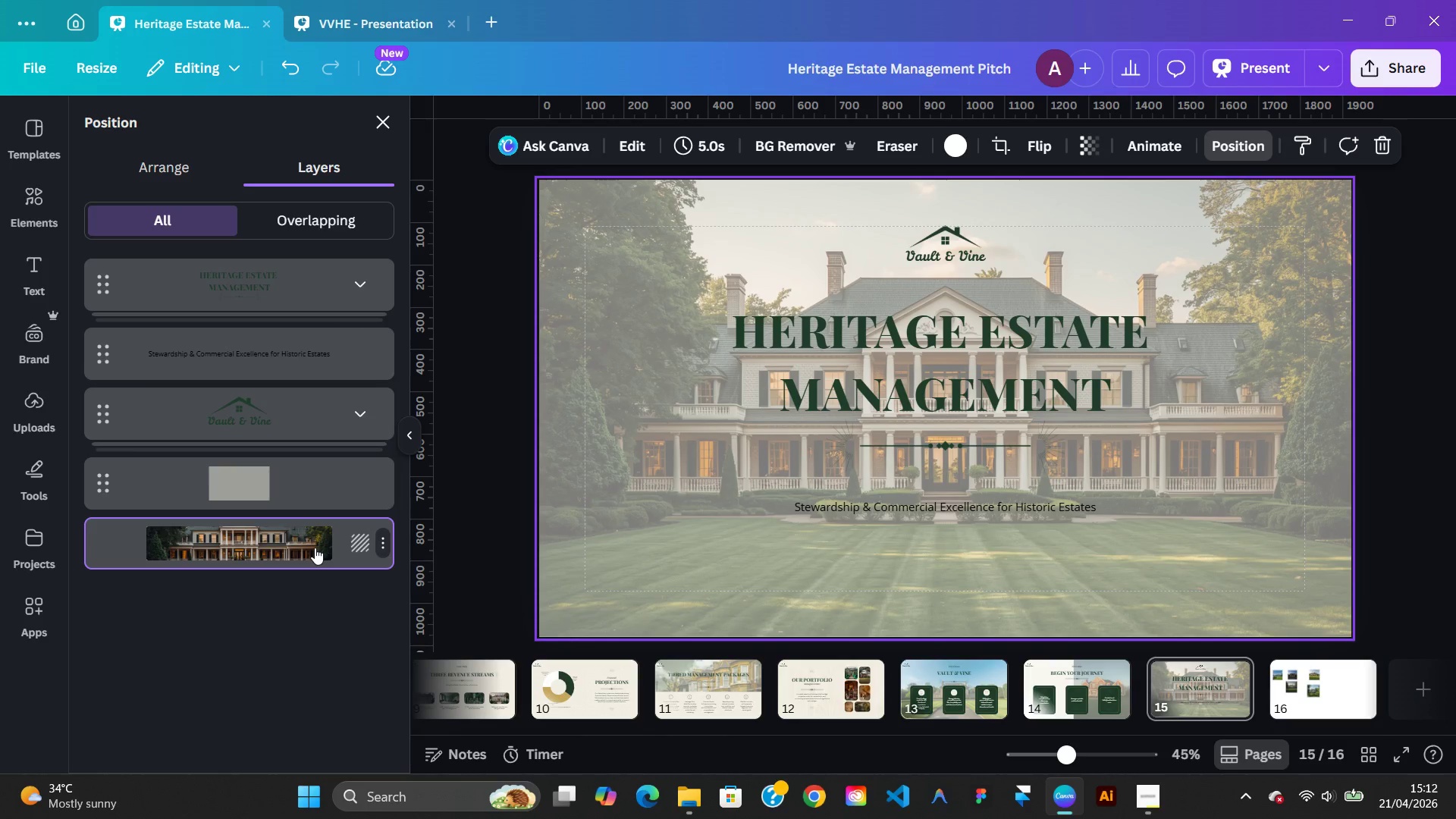 
right_click([315, 548])
 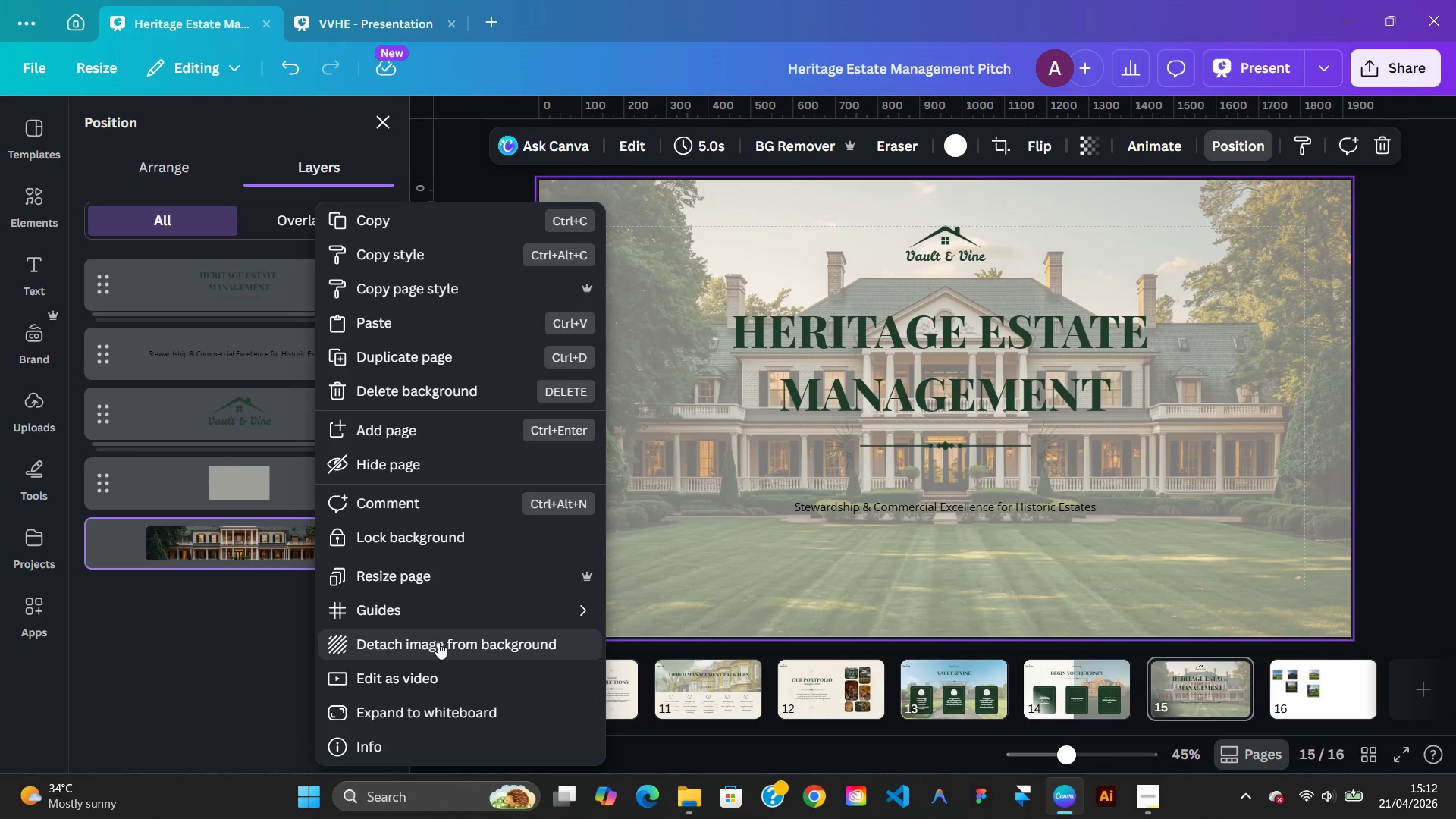 
left_click([441, 643])
 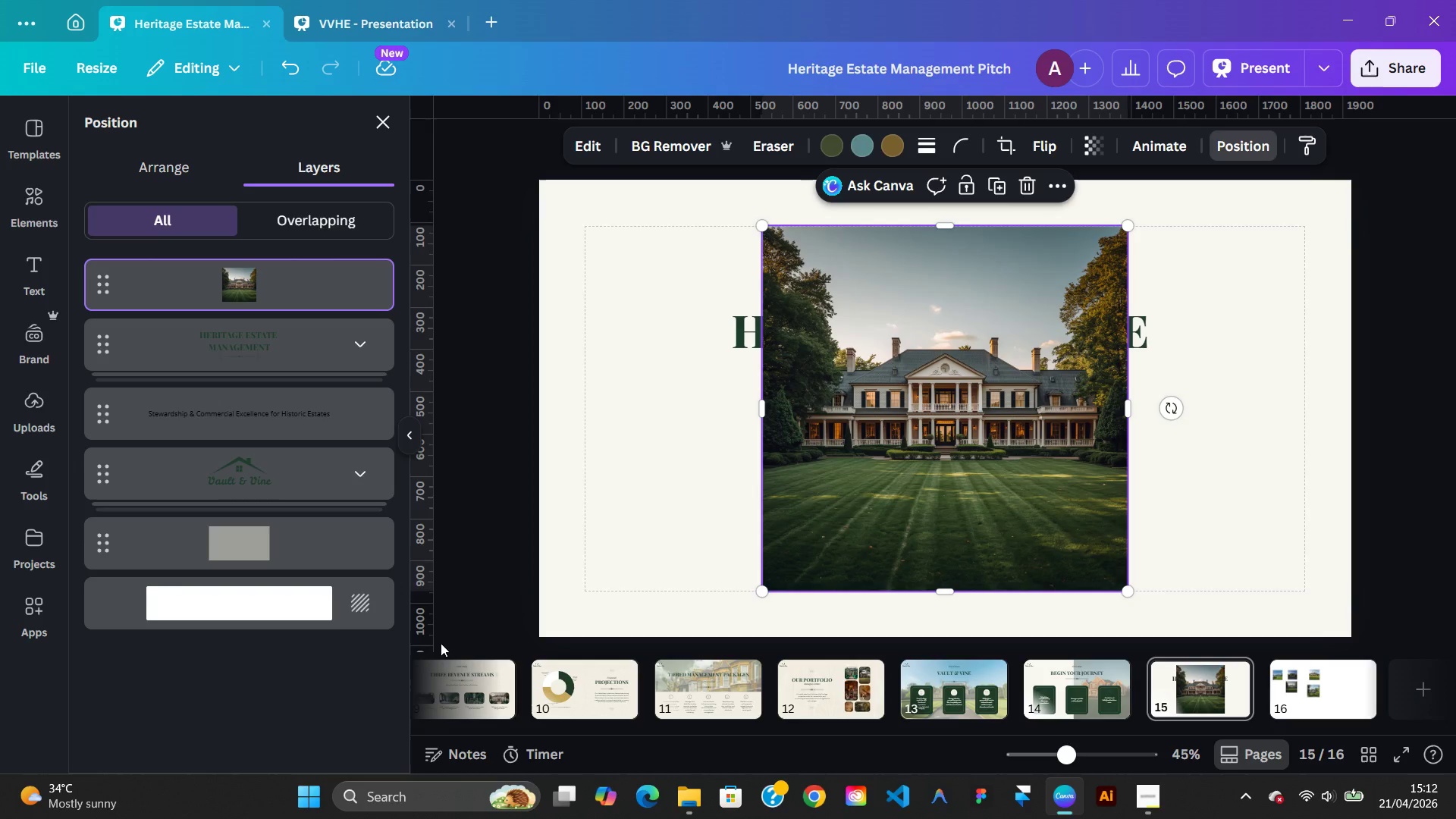 
key(Delete)
 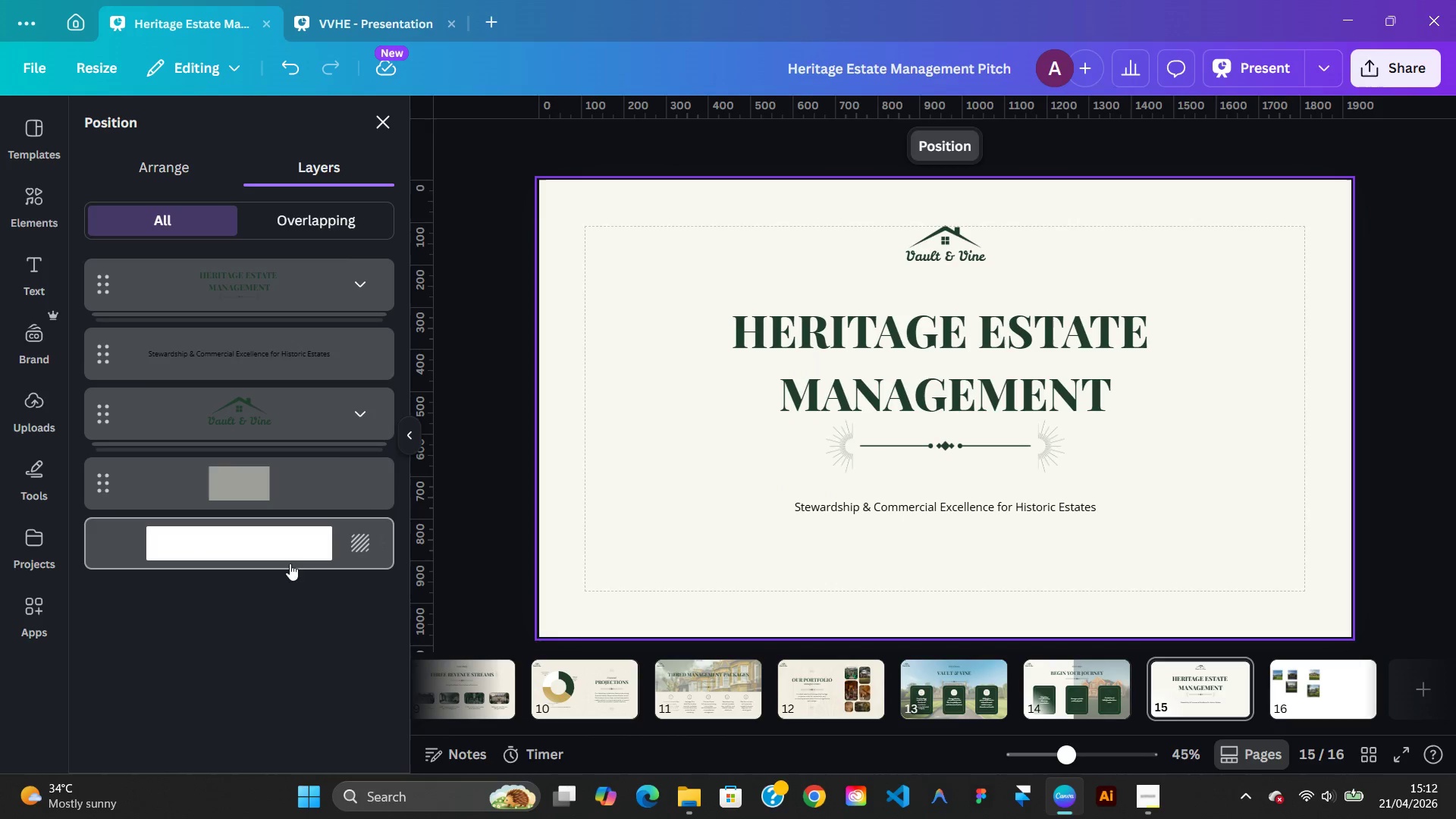 
left_click([288, 558])
 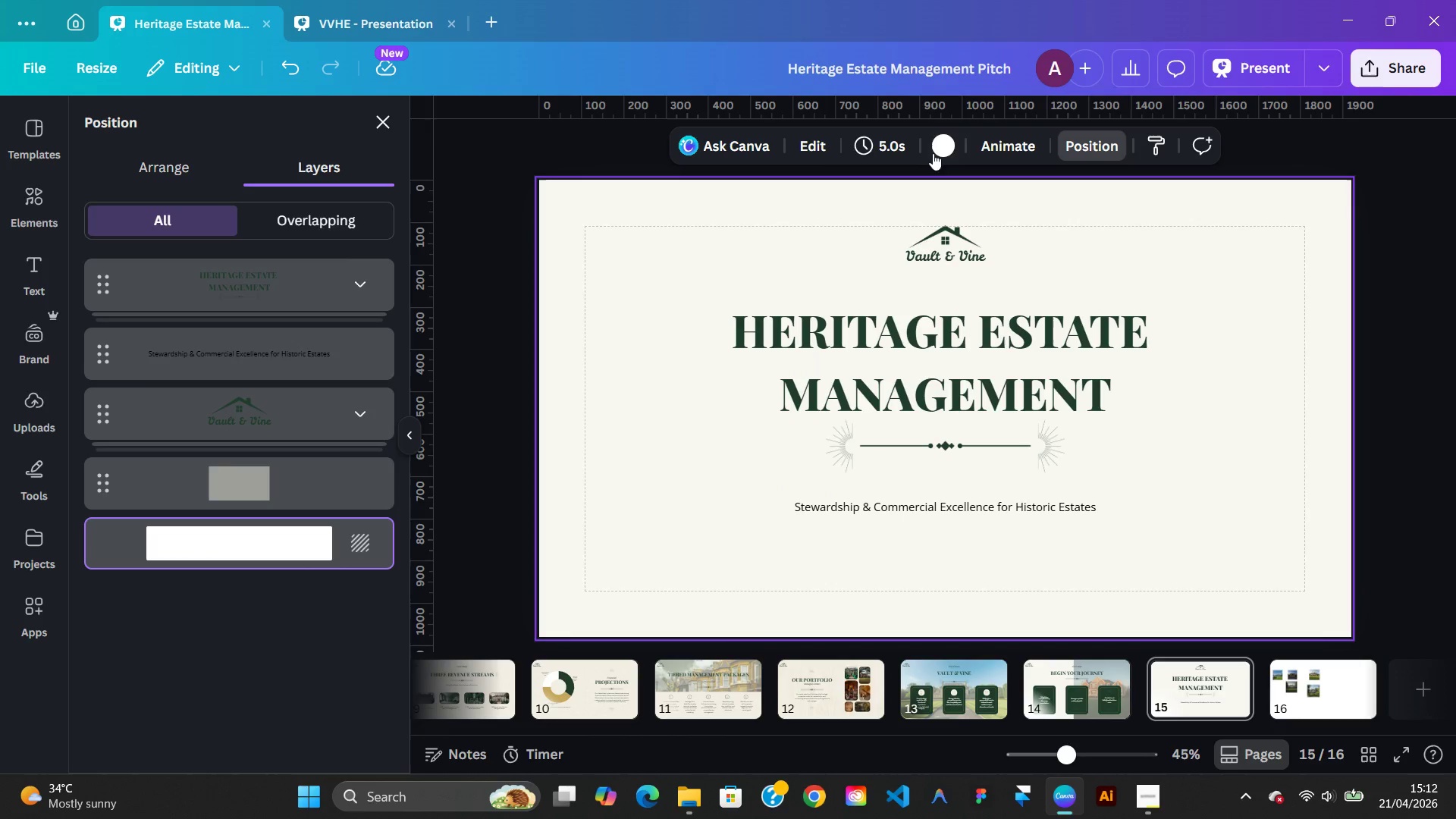 
left_click([942, 152])
 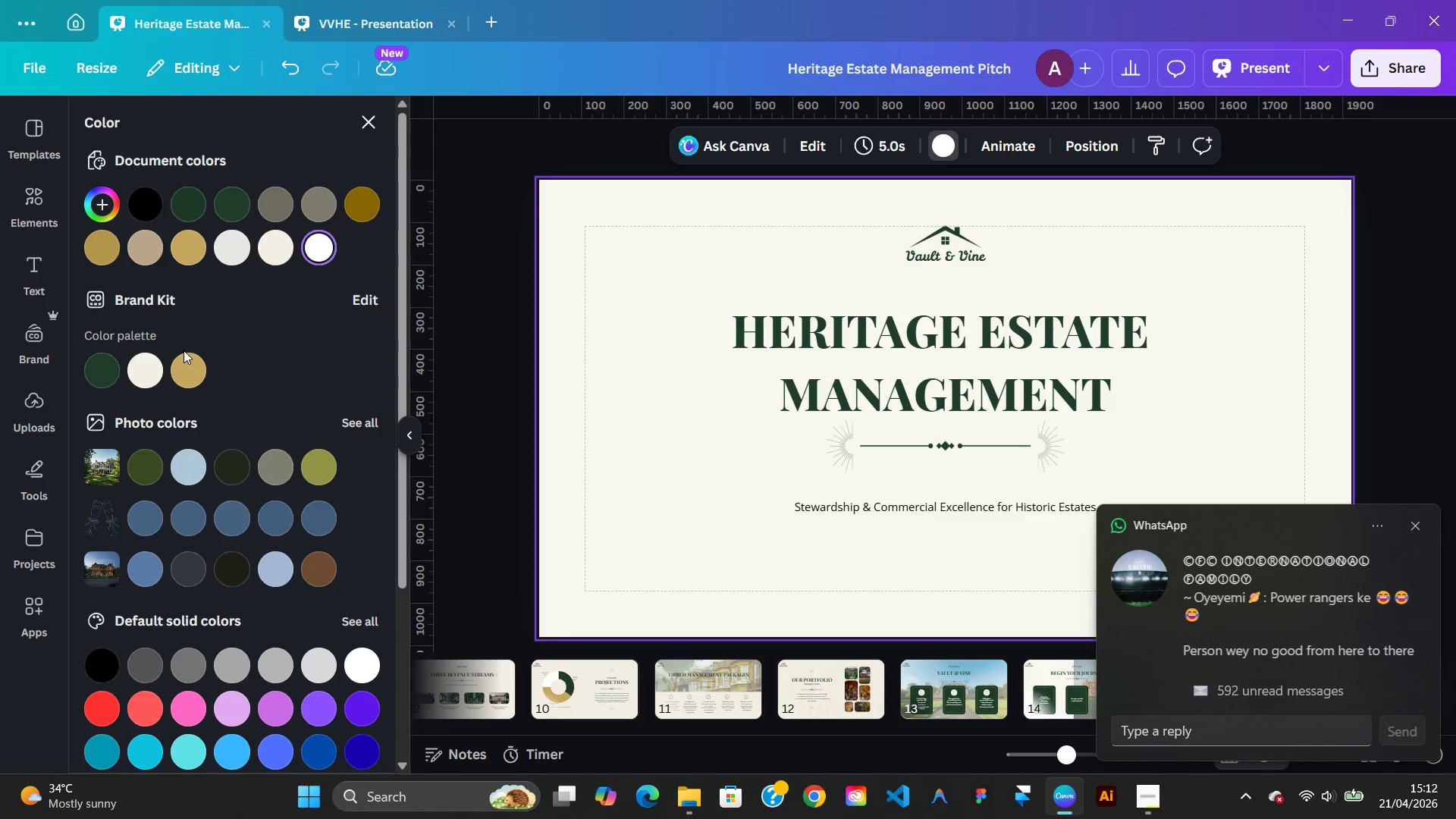 
left_click([142, 375])
 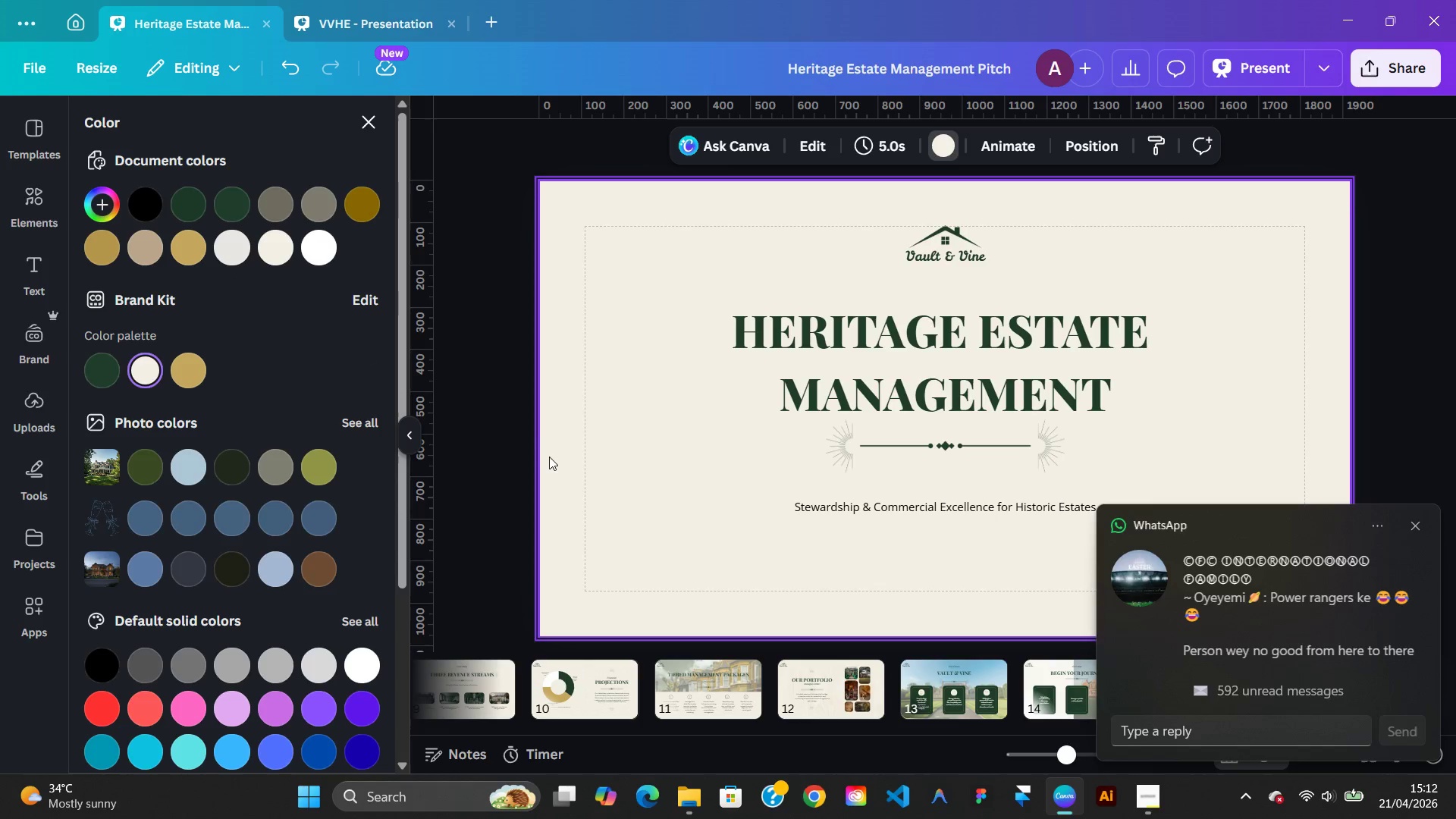 
left_click([551, 460])
 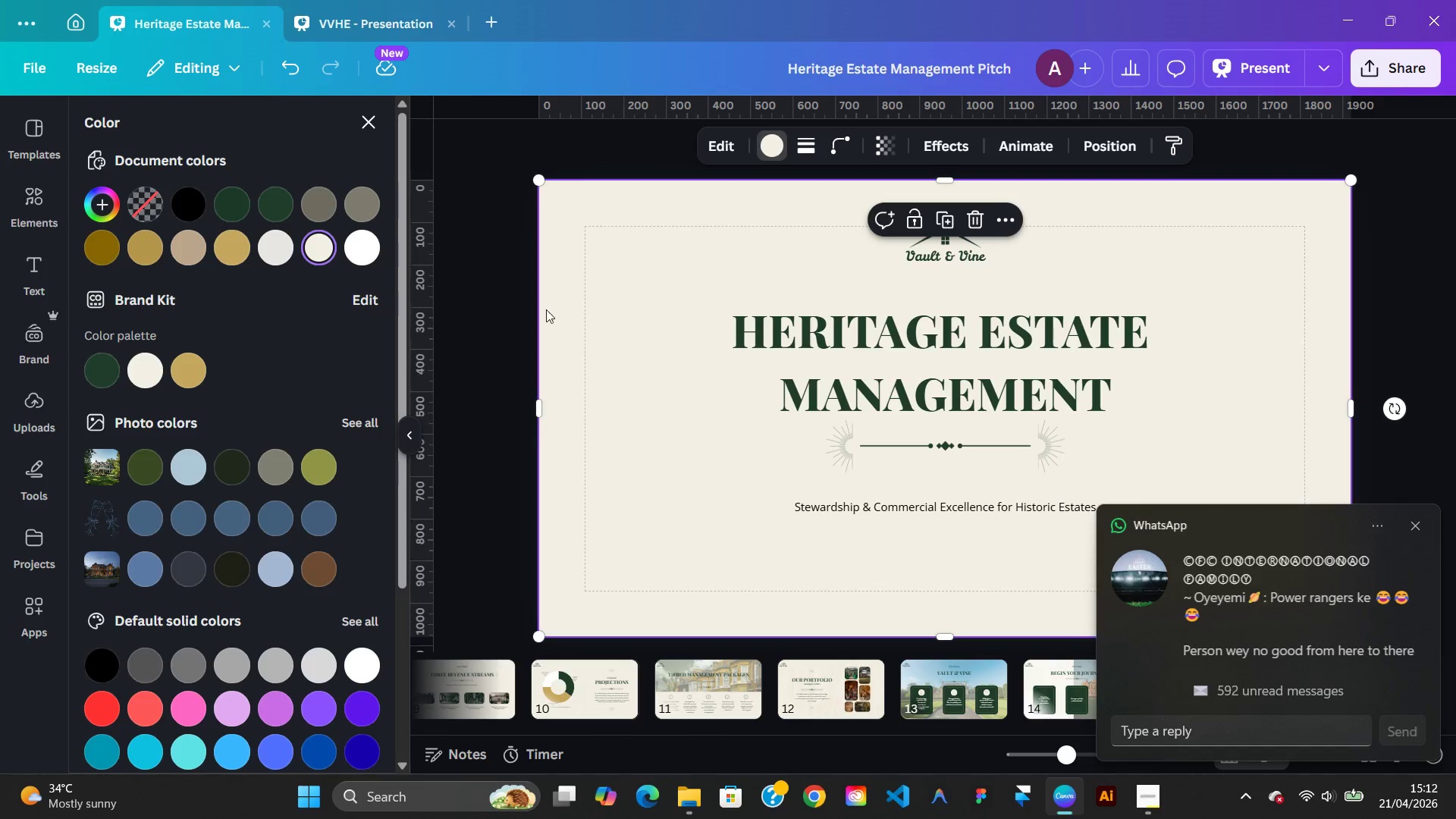 
left_click([389, 30])
 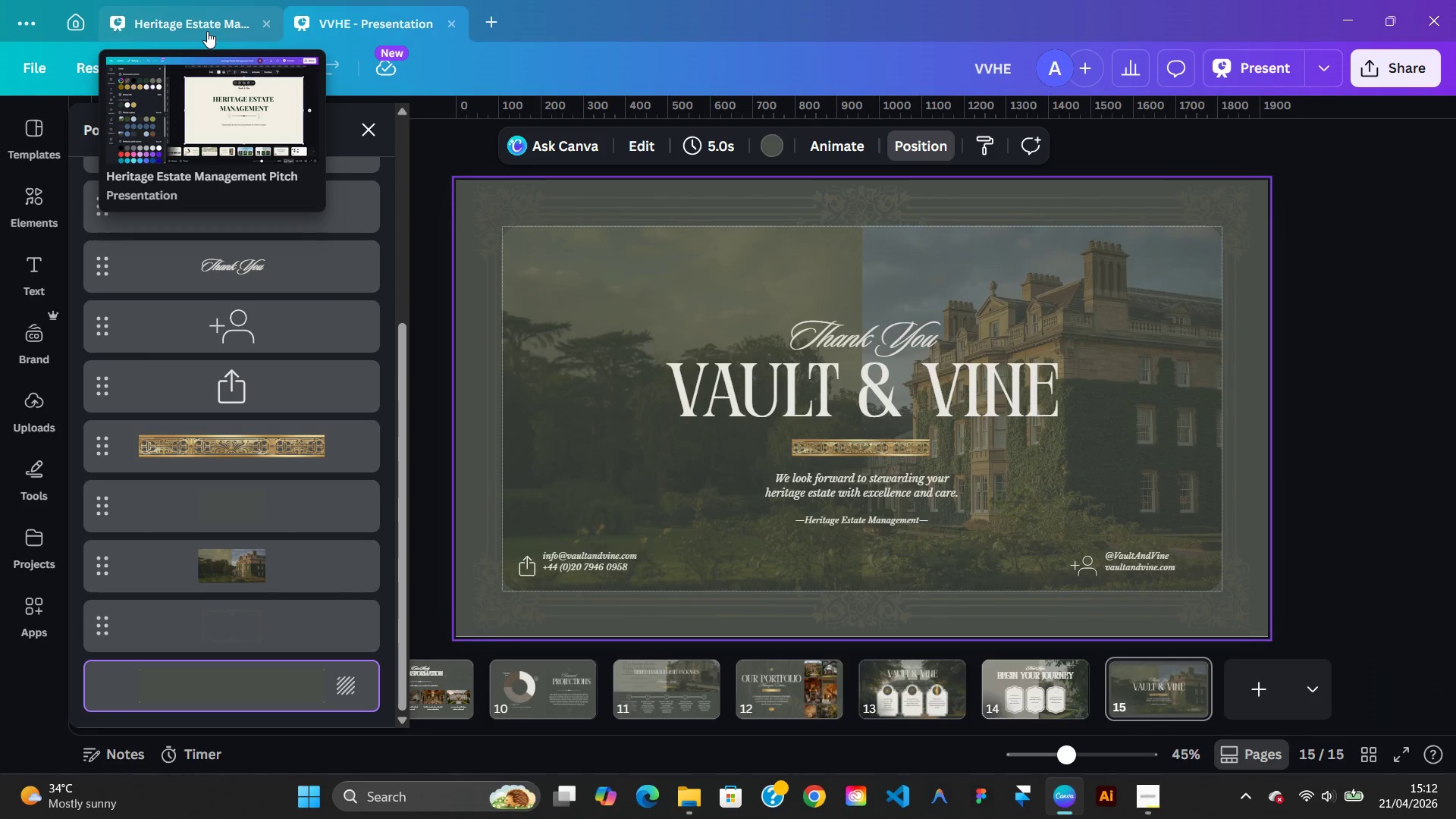 
left_click([207, 31])
 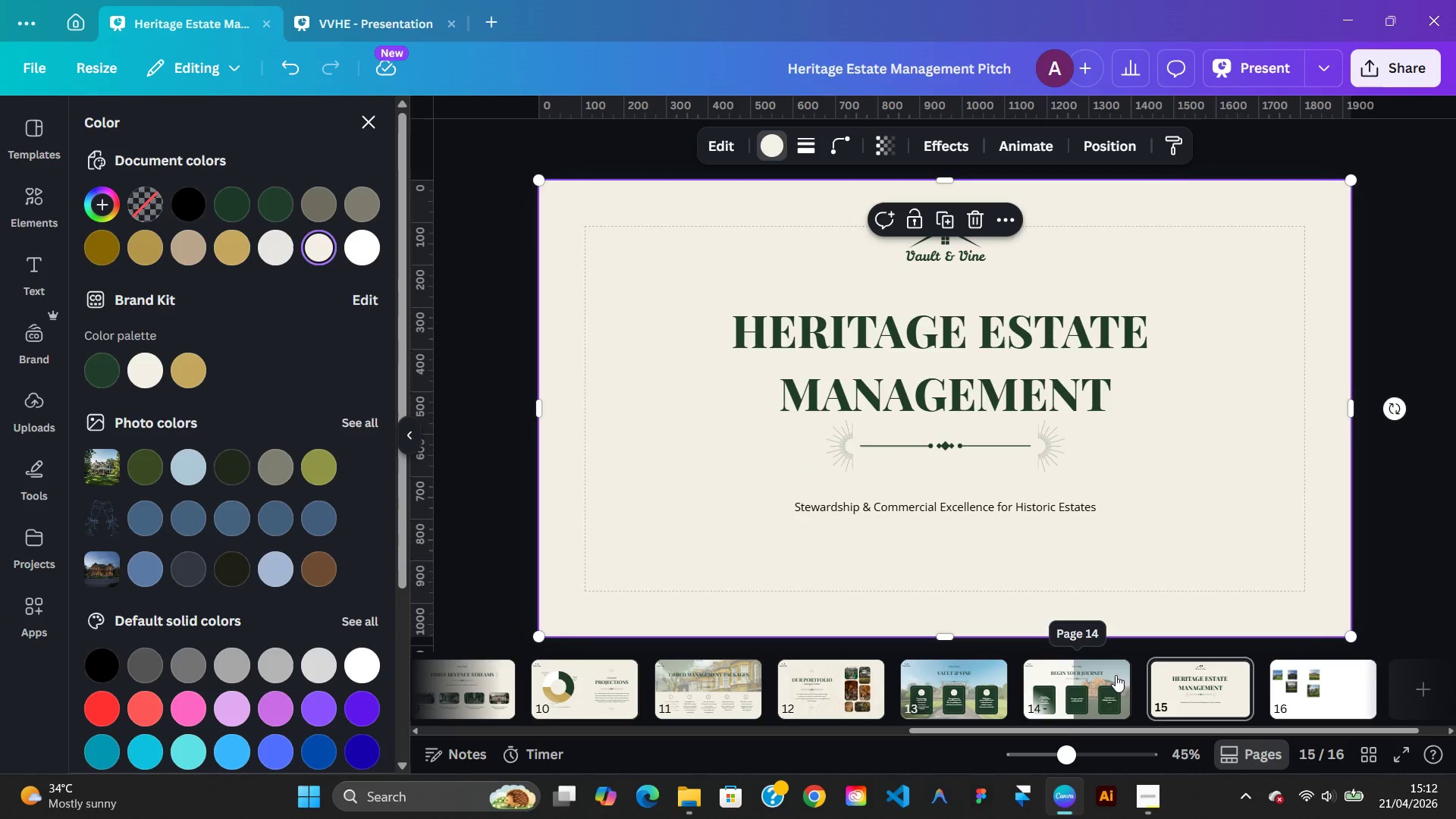 
wait(7.09)
 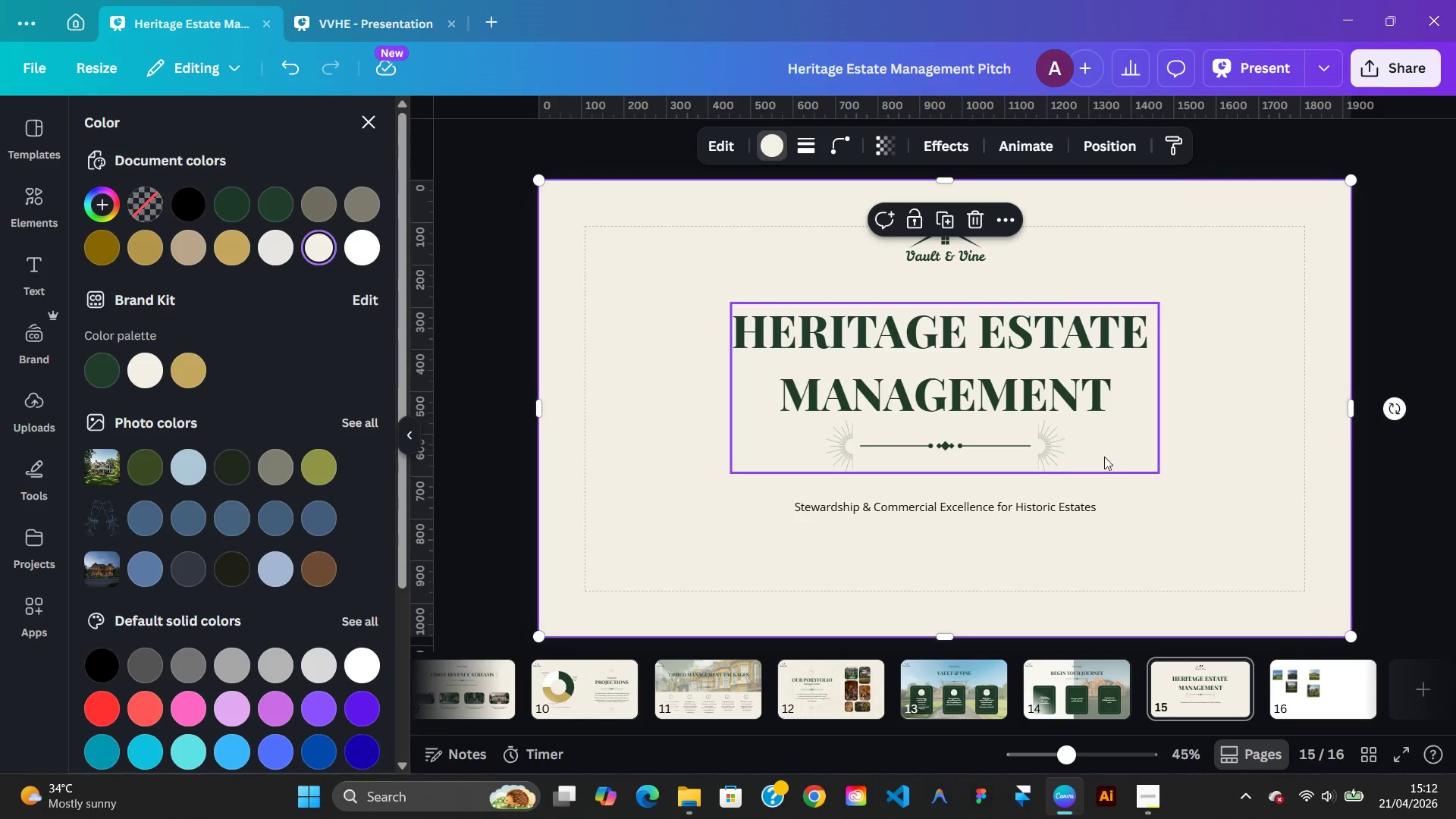 
left_click([1044, 676])
 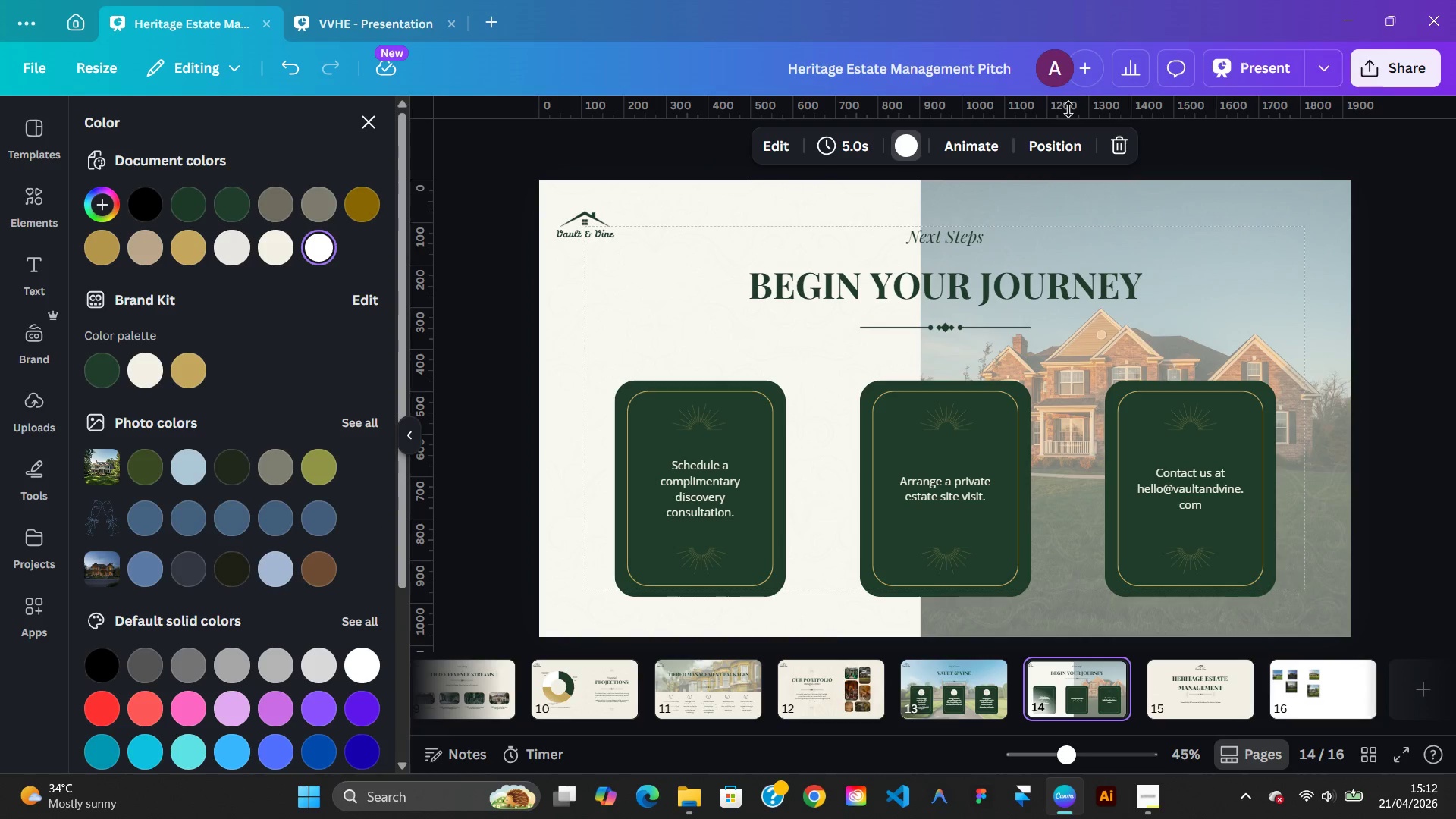 
left_click([1065, 149])
 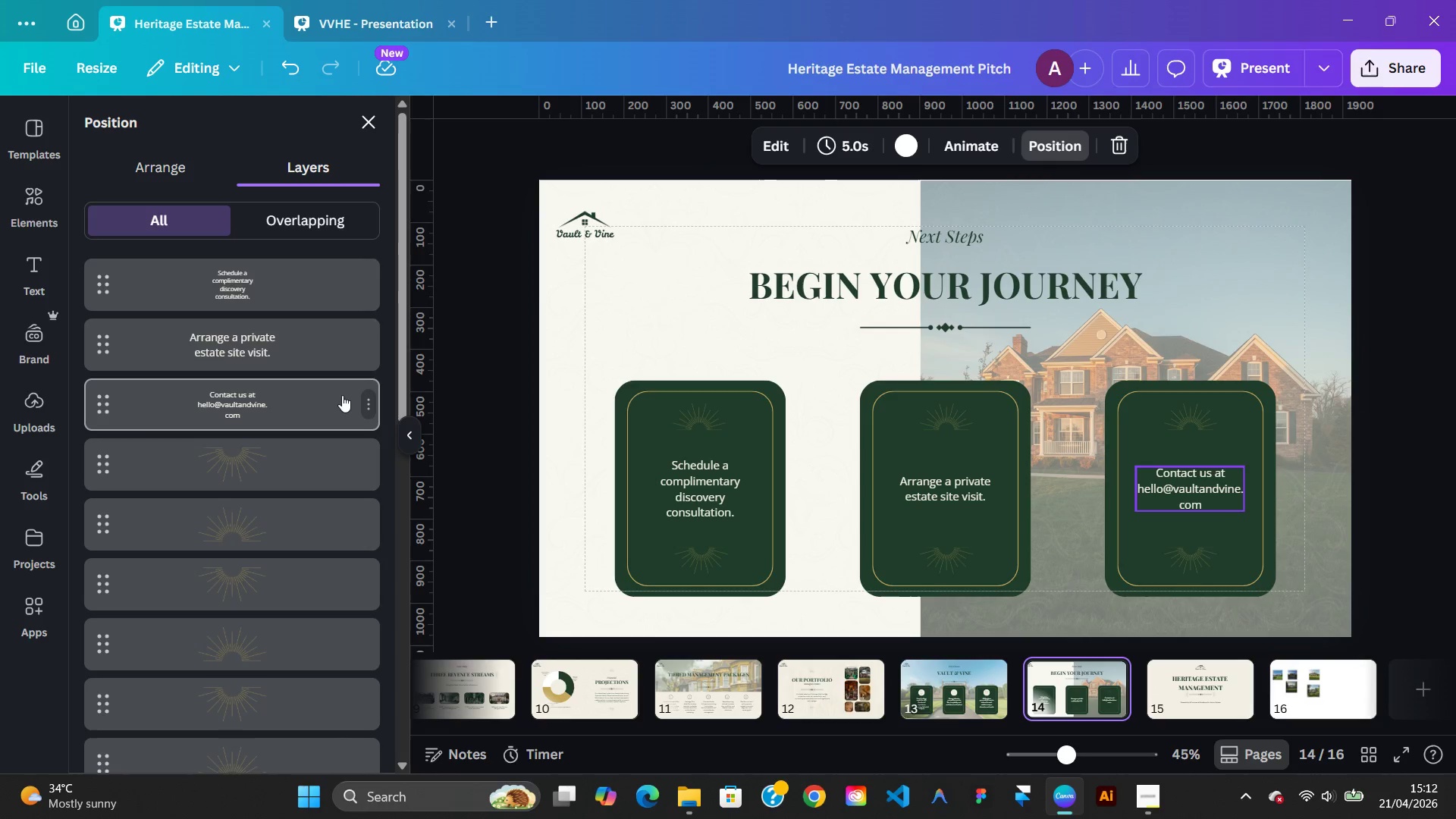 
mouse_move([217, 596])
 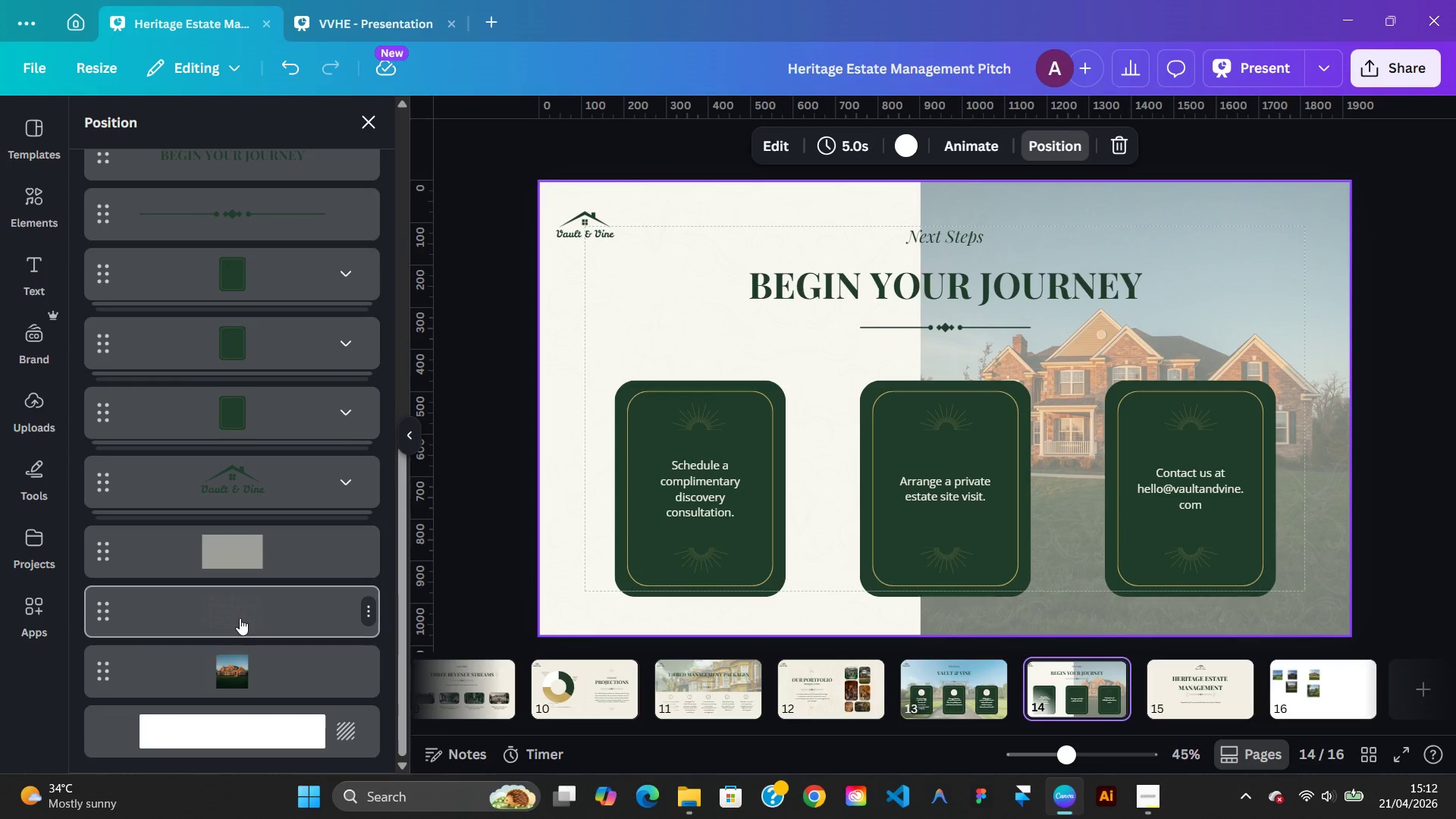 
right_click([240, 618])
 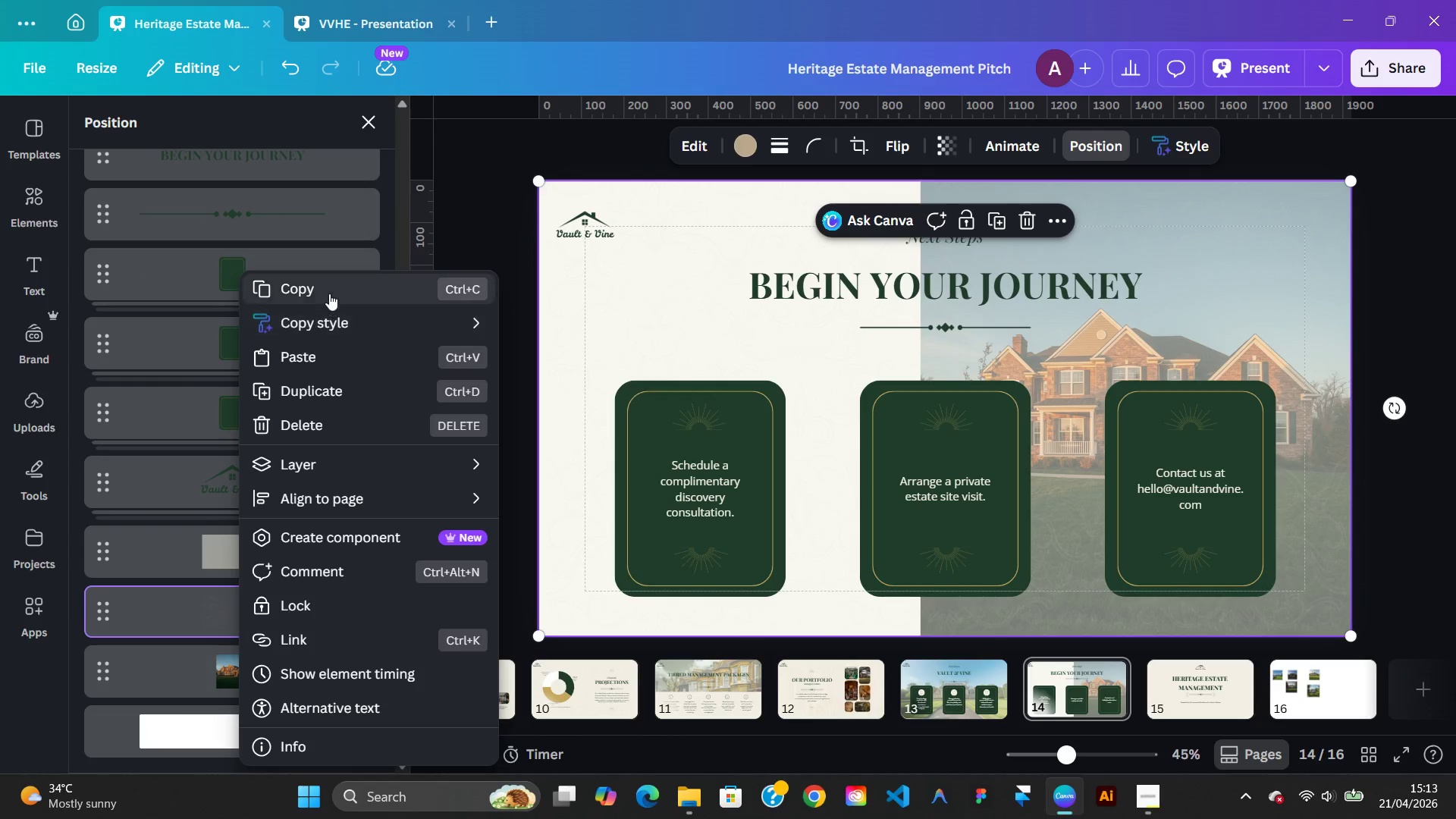 
left_click([328, 293])
 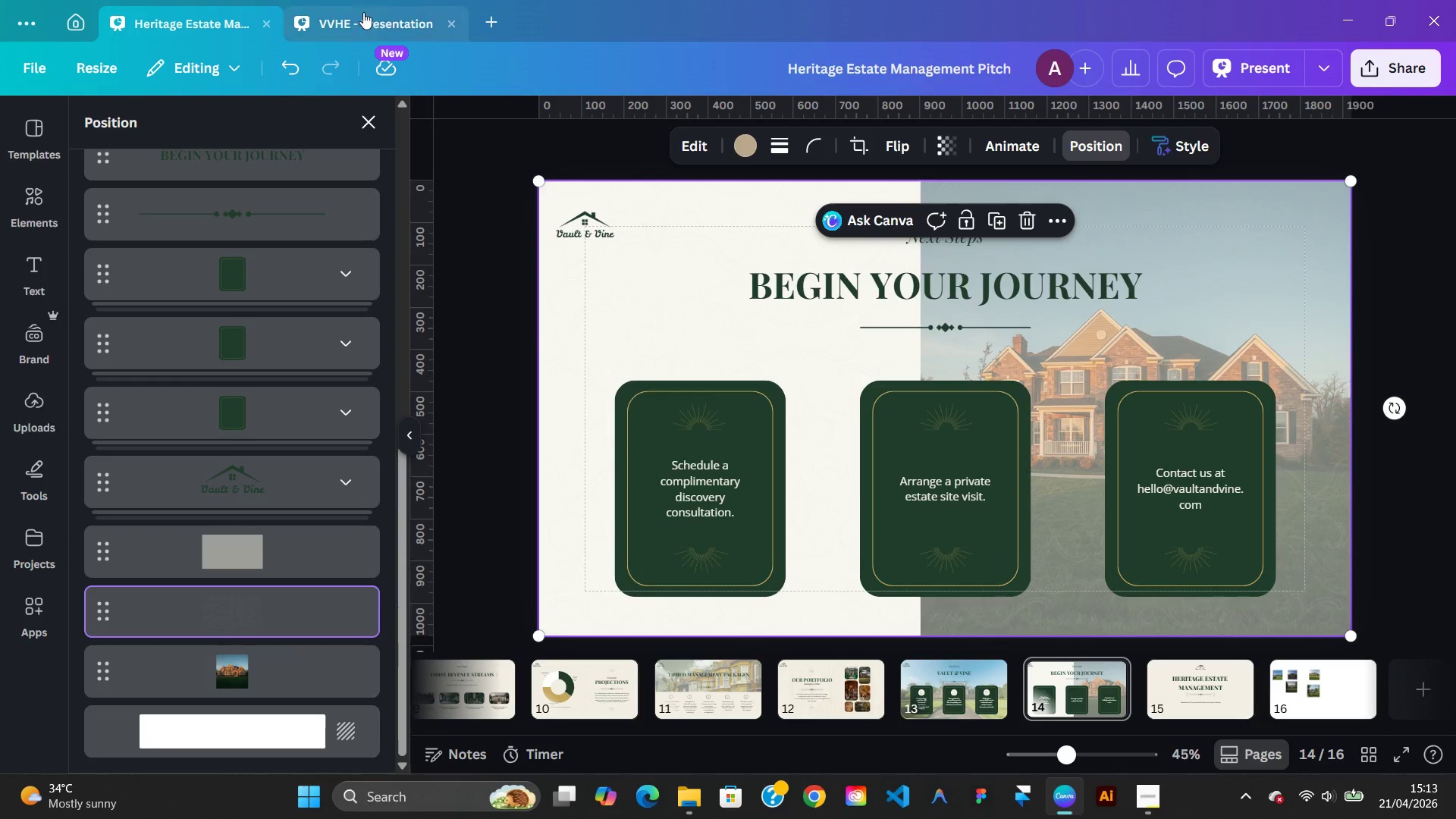 
left_click([363, 13])
 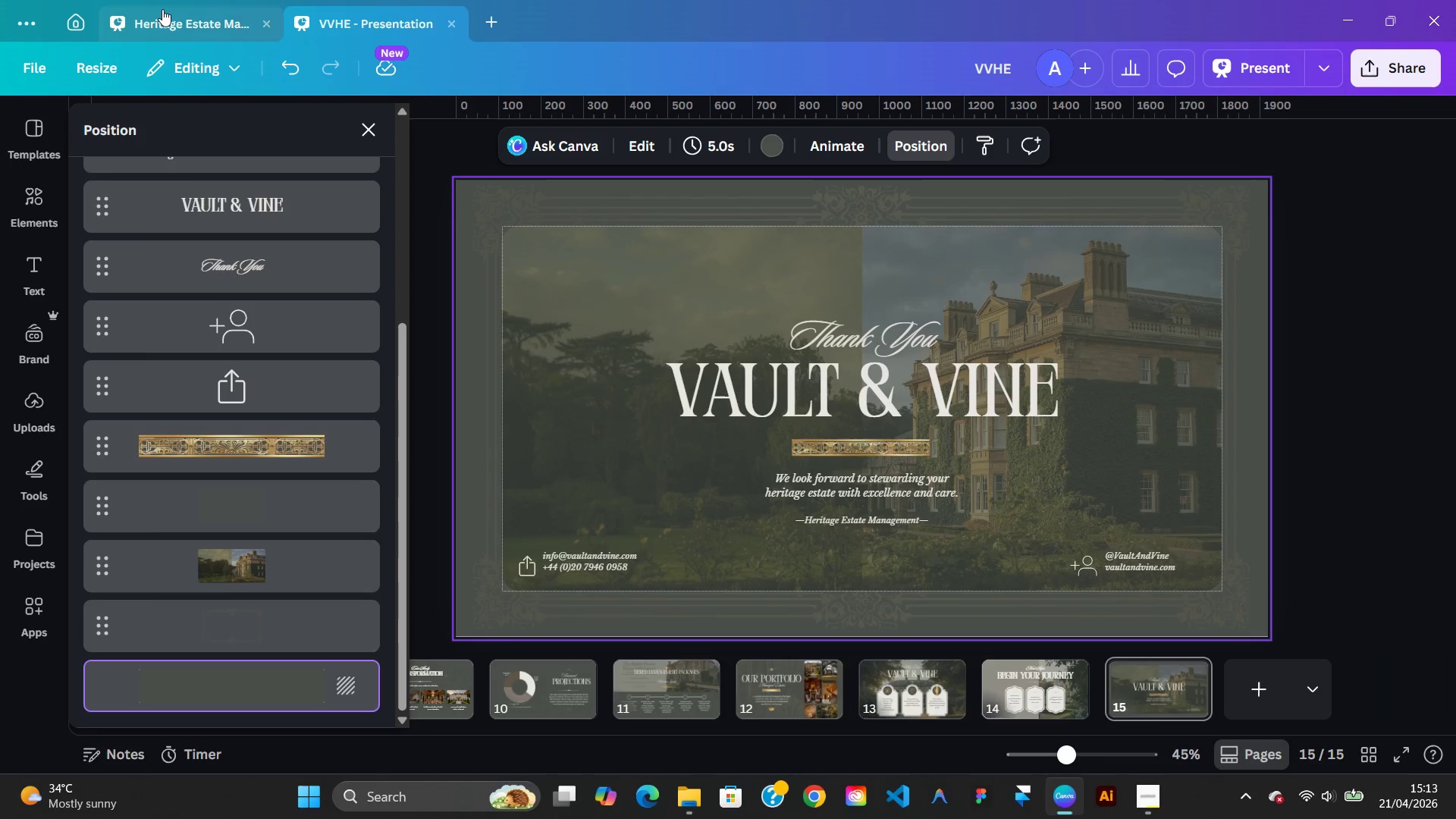 
left_click([168, 15])
 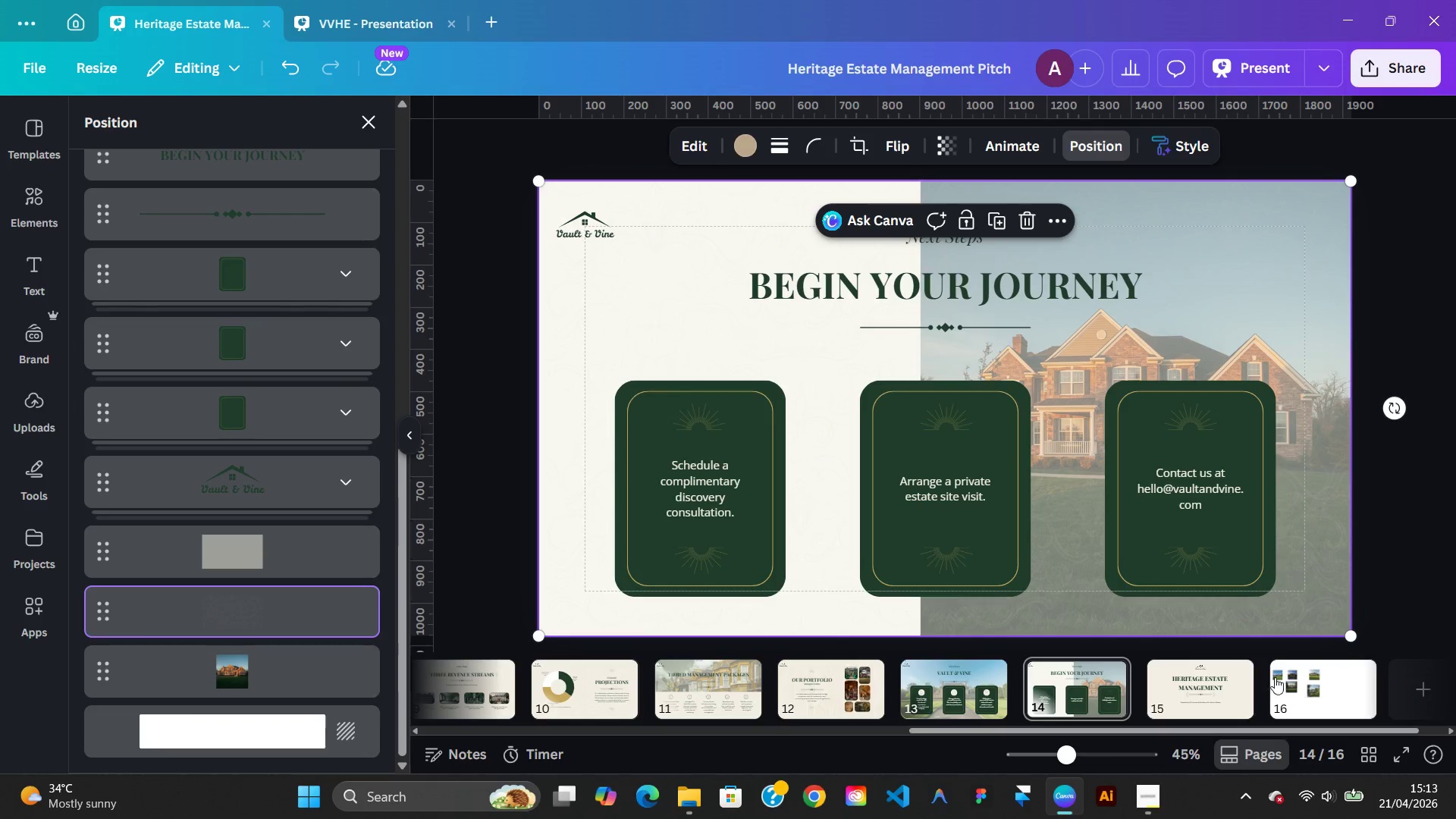 
left_click([1242, 679])
 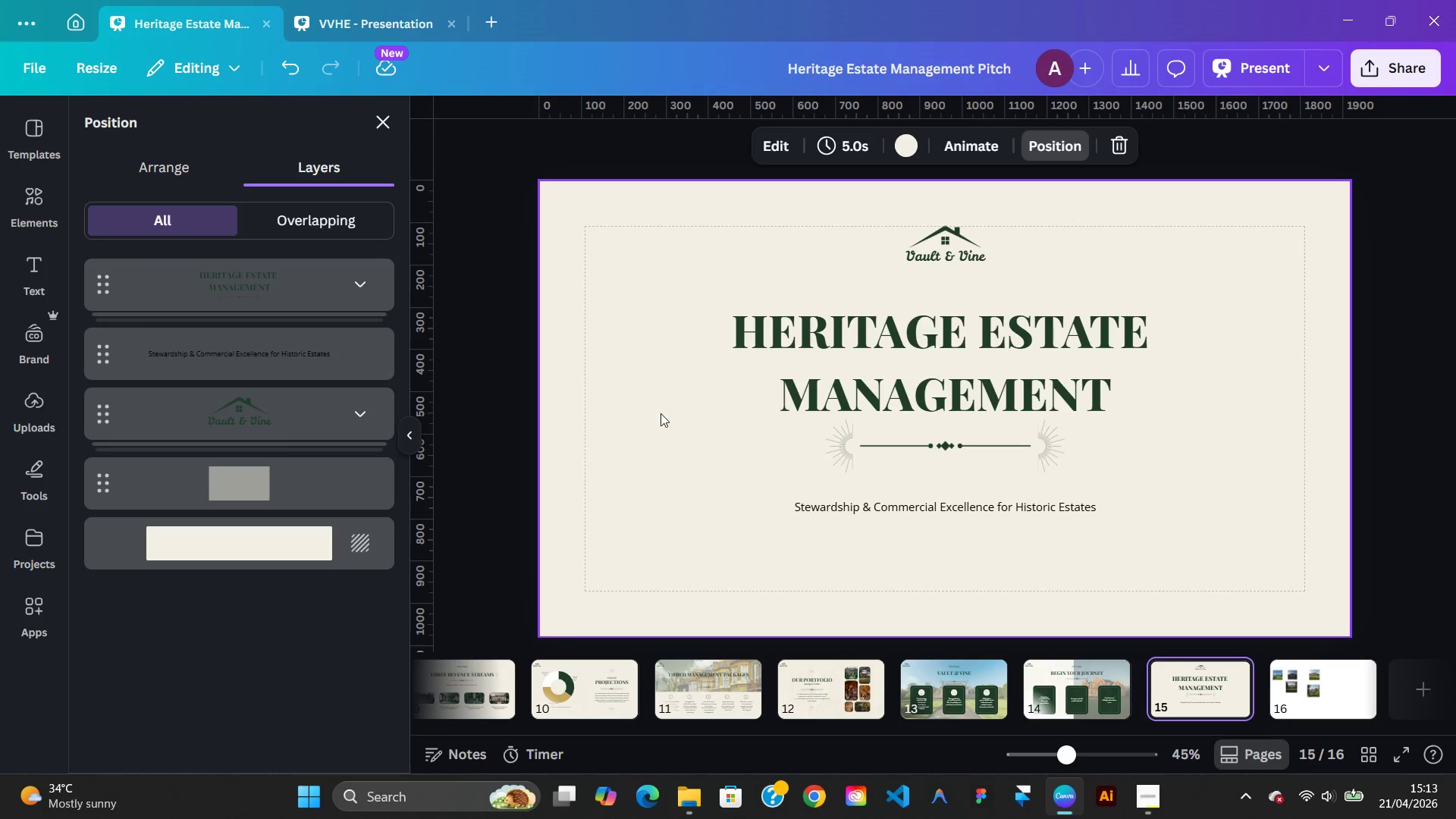 
right_click([657, 413])
 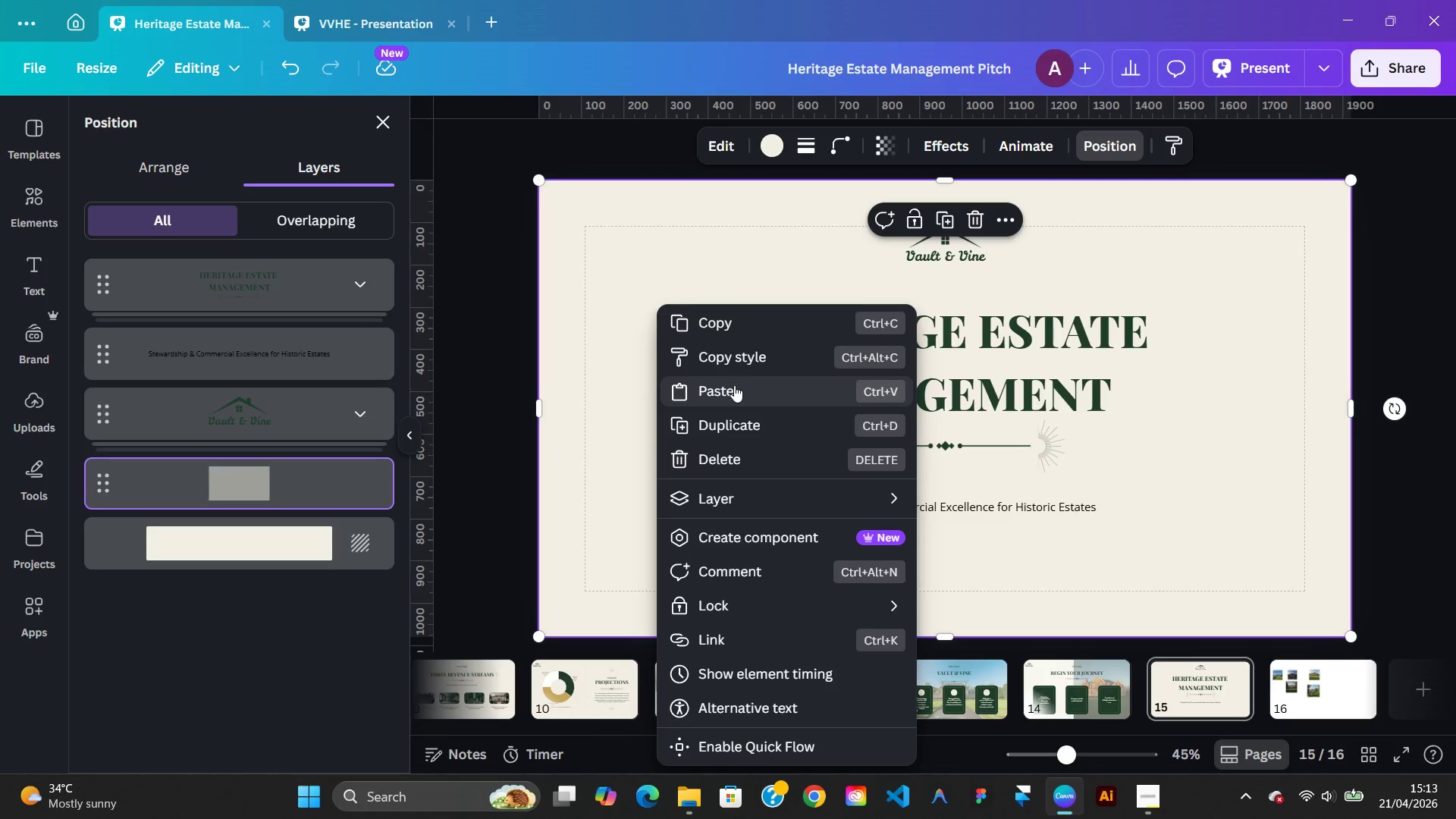 
left_click([734, 395])
 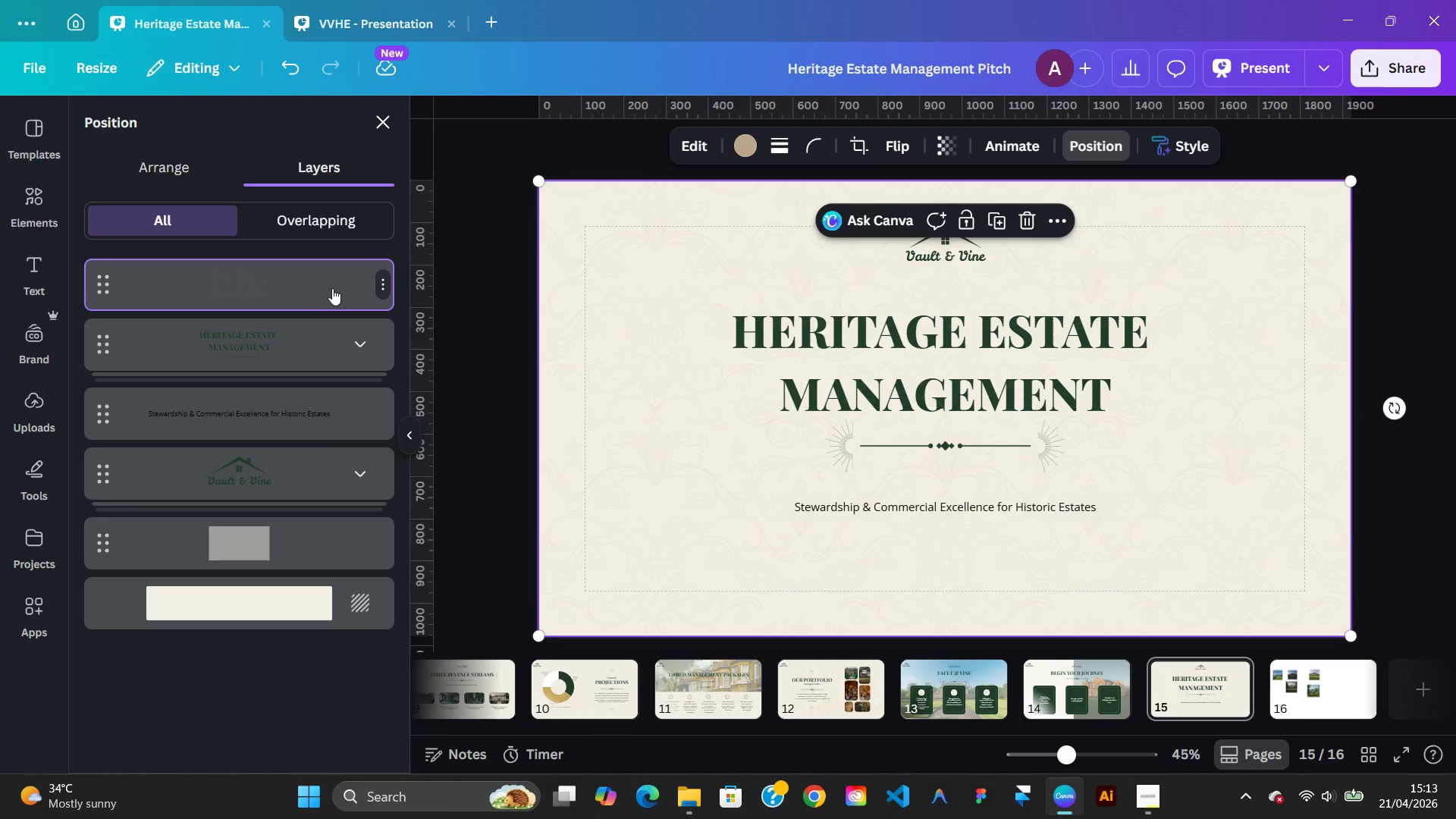 
left_click_drag(start_coordinate=[329, 287], to_coordinate=[339, 574])
 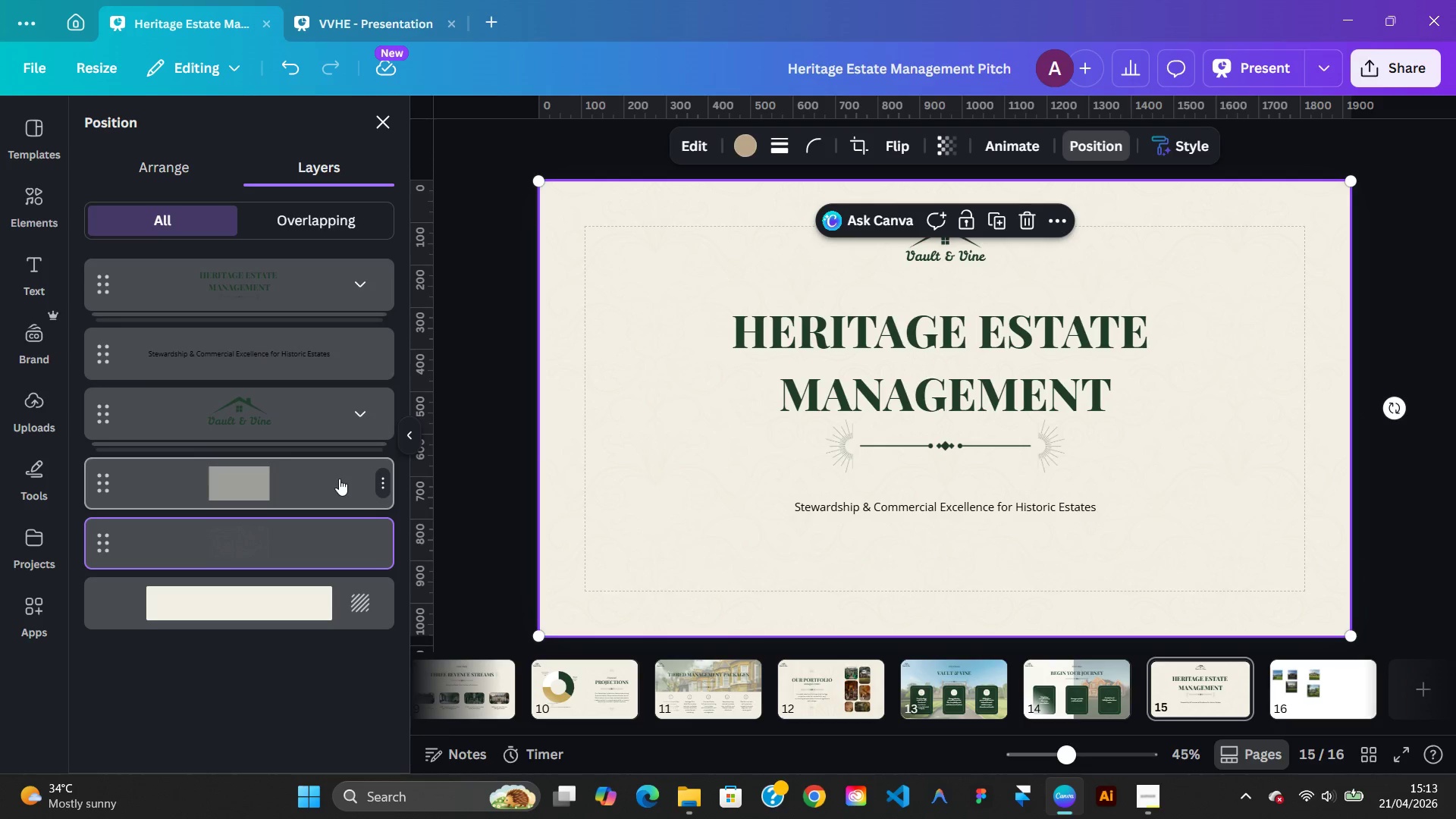 
left_click([339, 479])
 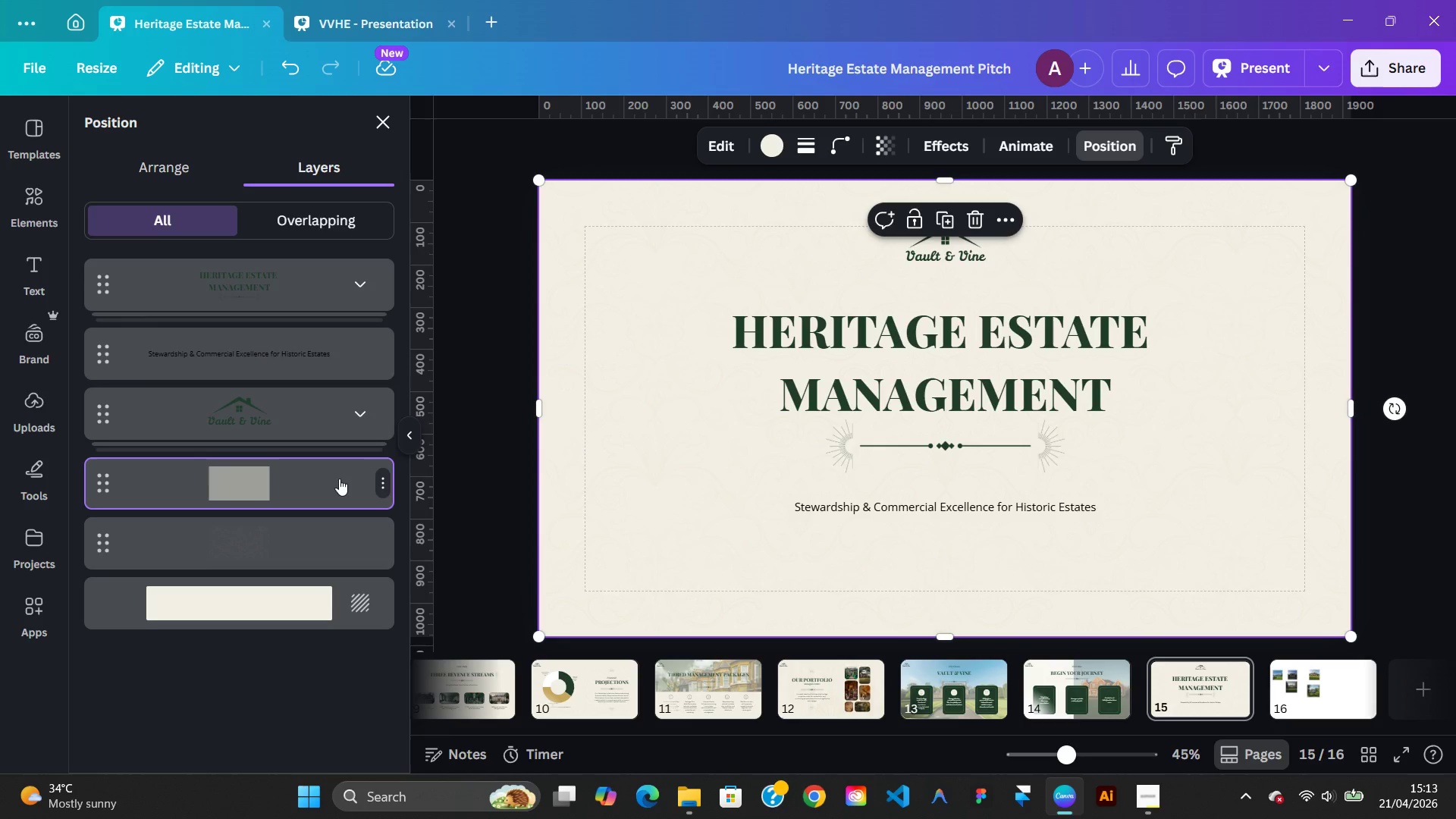 
left_click([339, 479])
 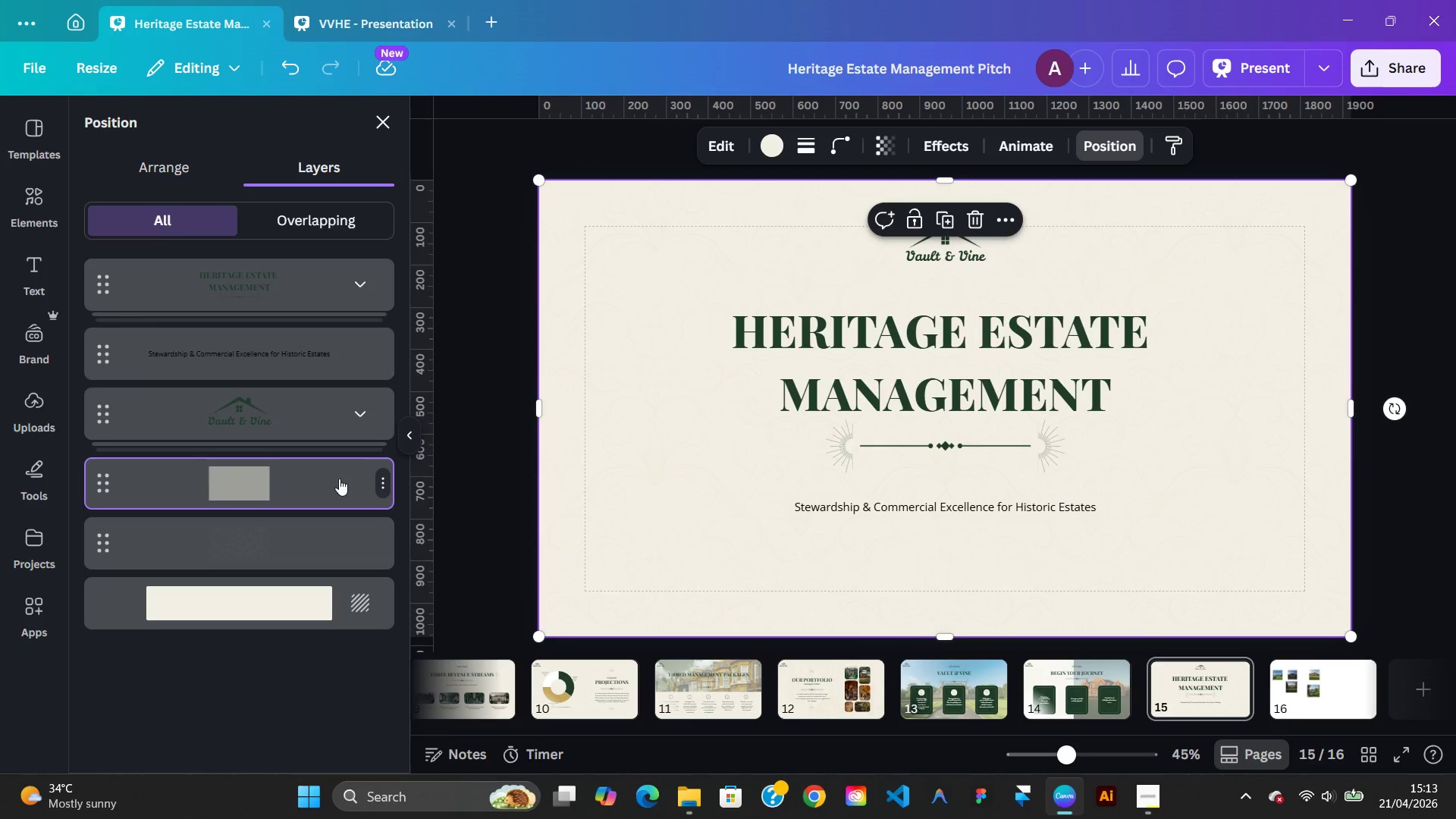 
key(Delete)
 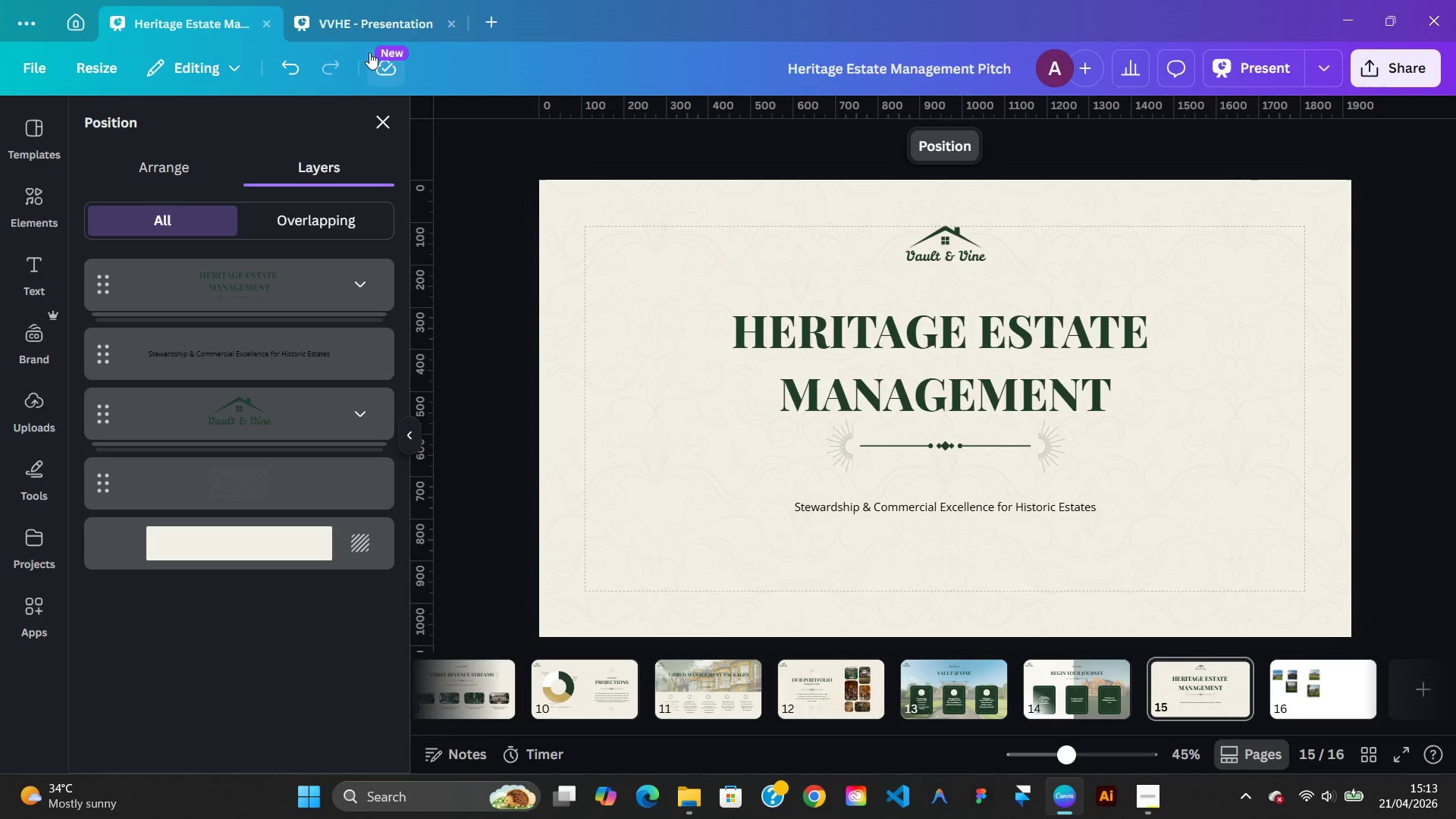 
left_click([330, 20])
 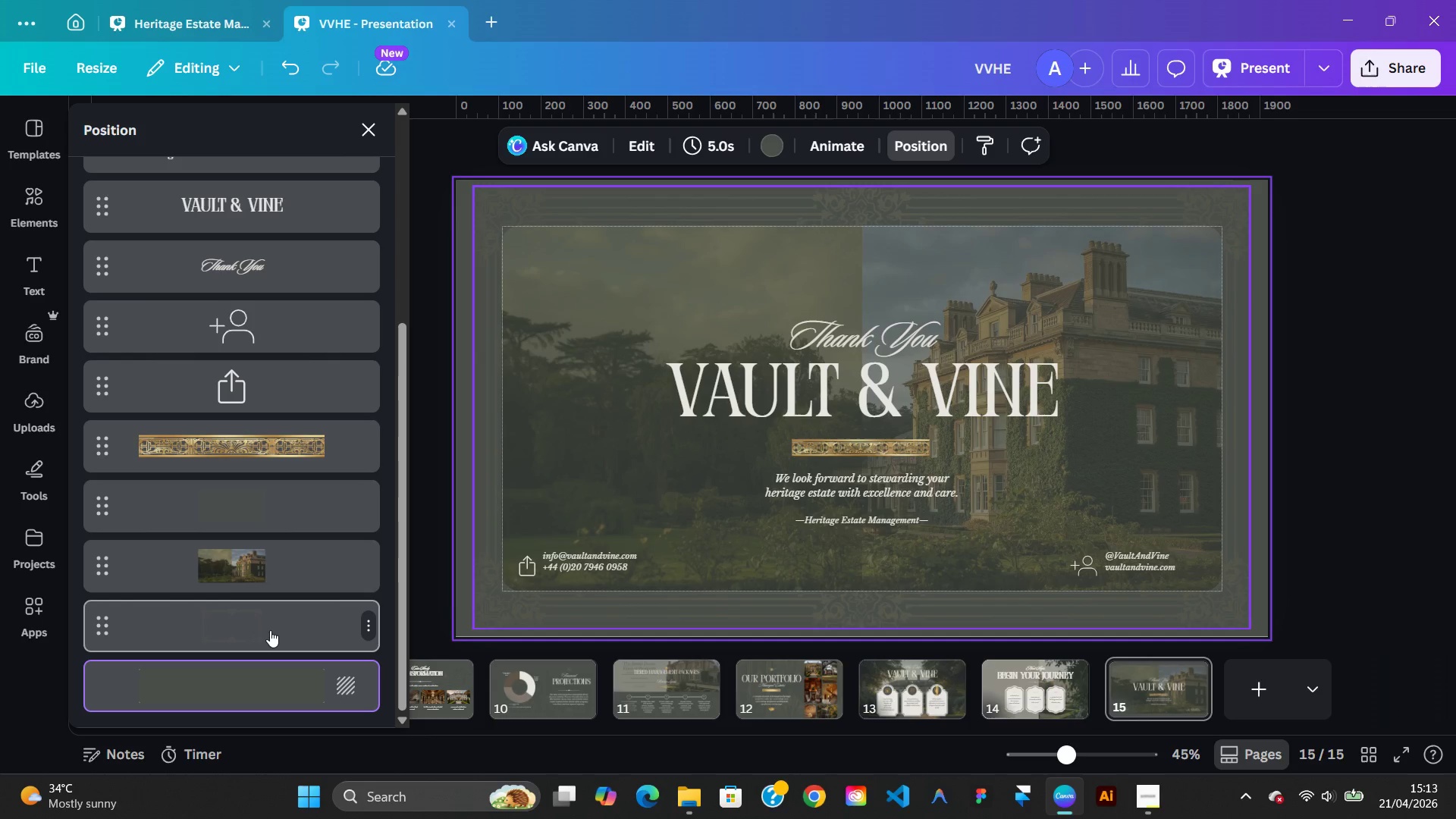 
left_click([262, 619])
 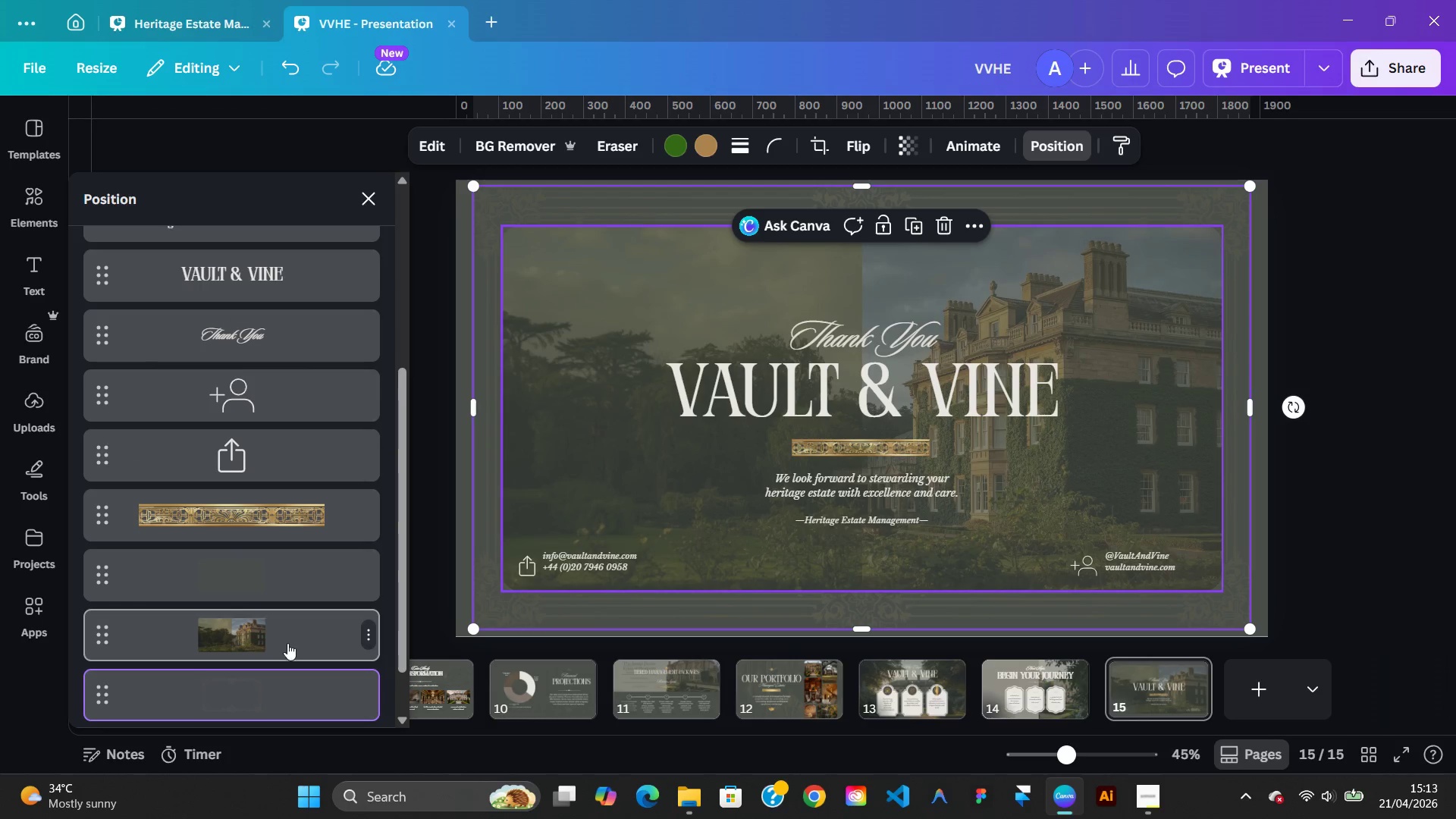 
left_click([253, 695])
 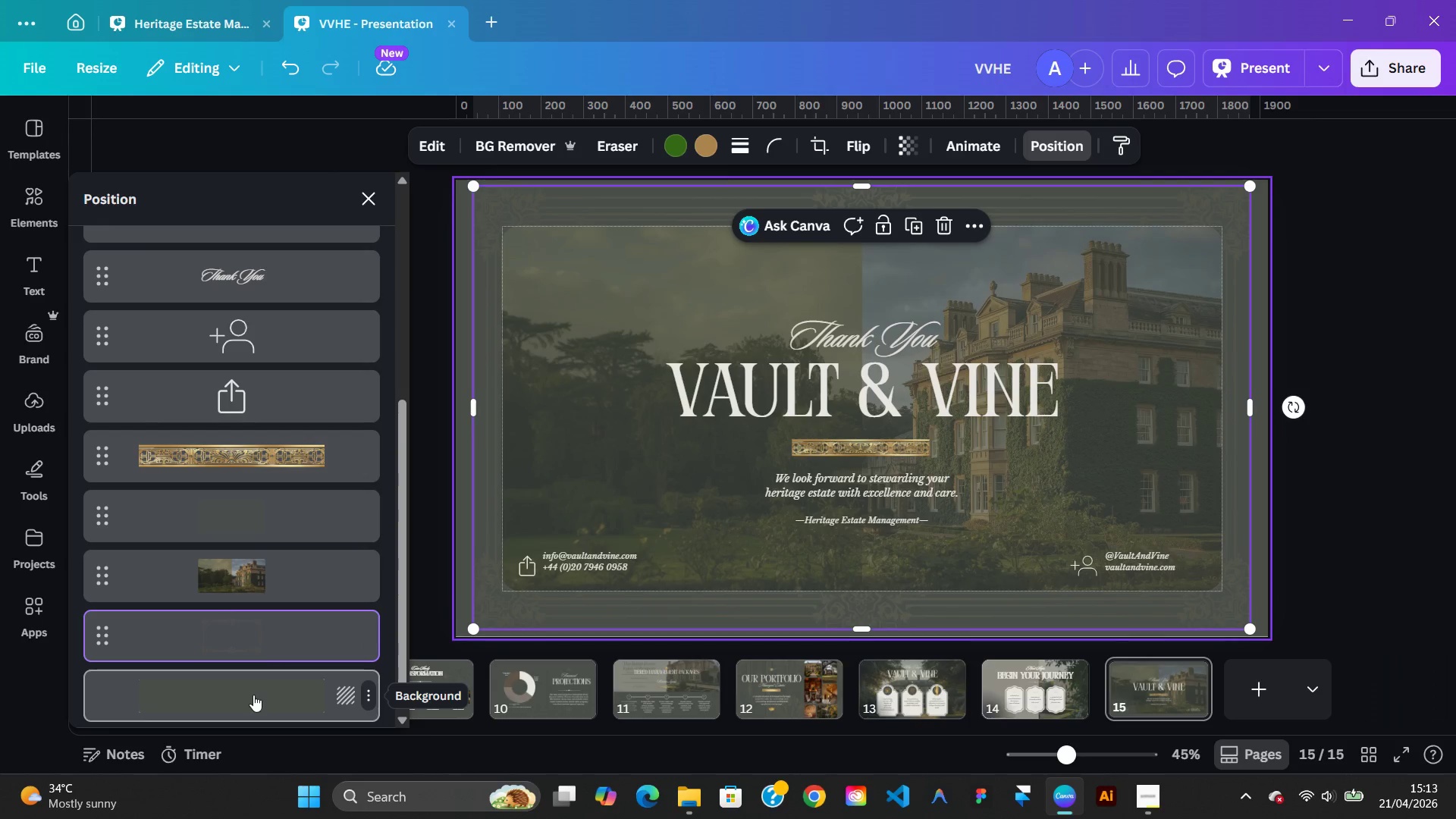 
left_click([213, 506])
 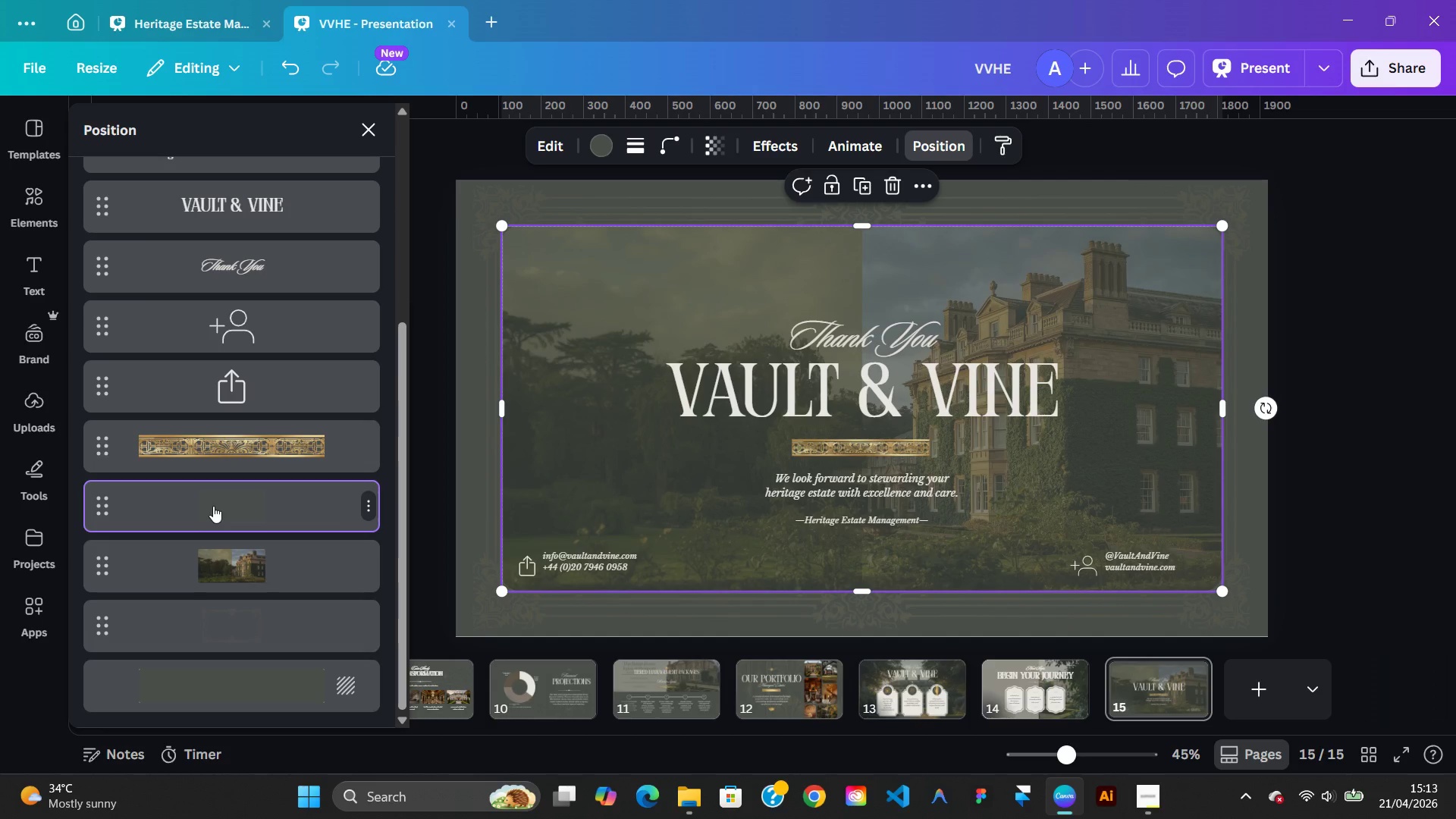 
right_click([213, 506])
 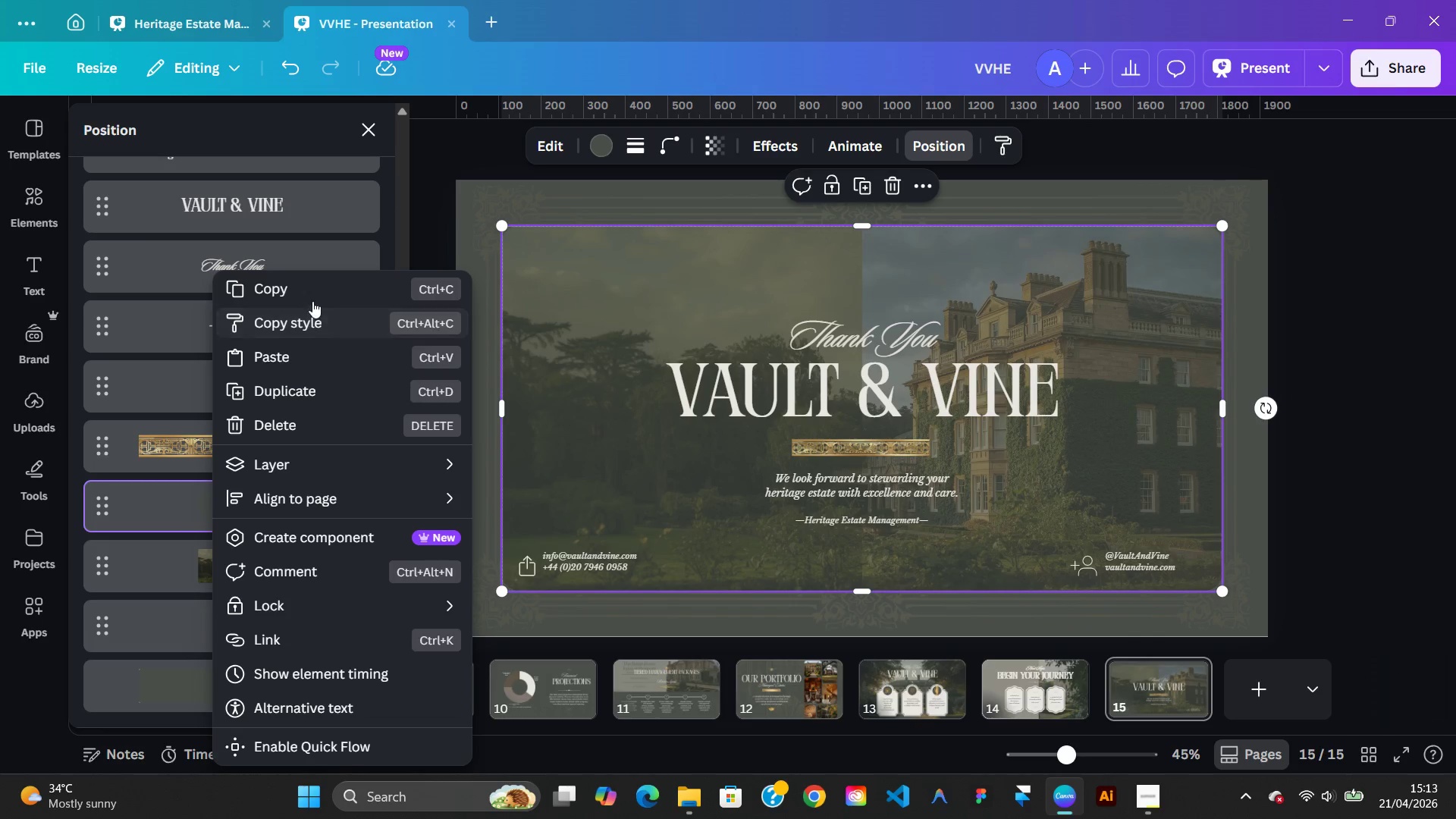 
left_click([310, 297])
 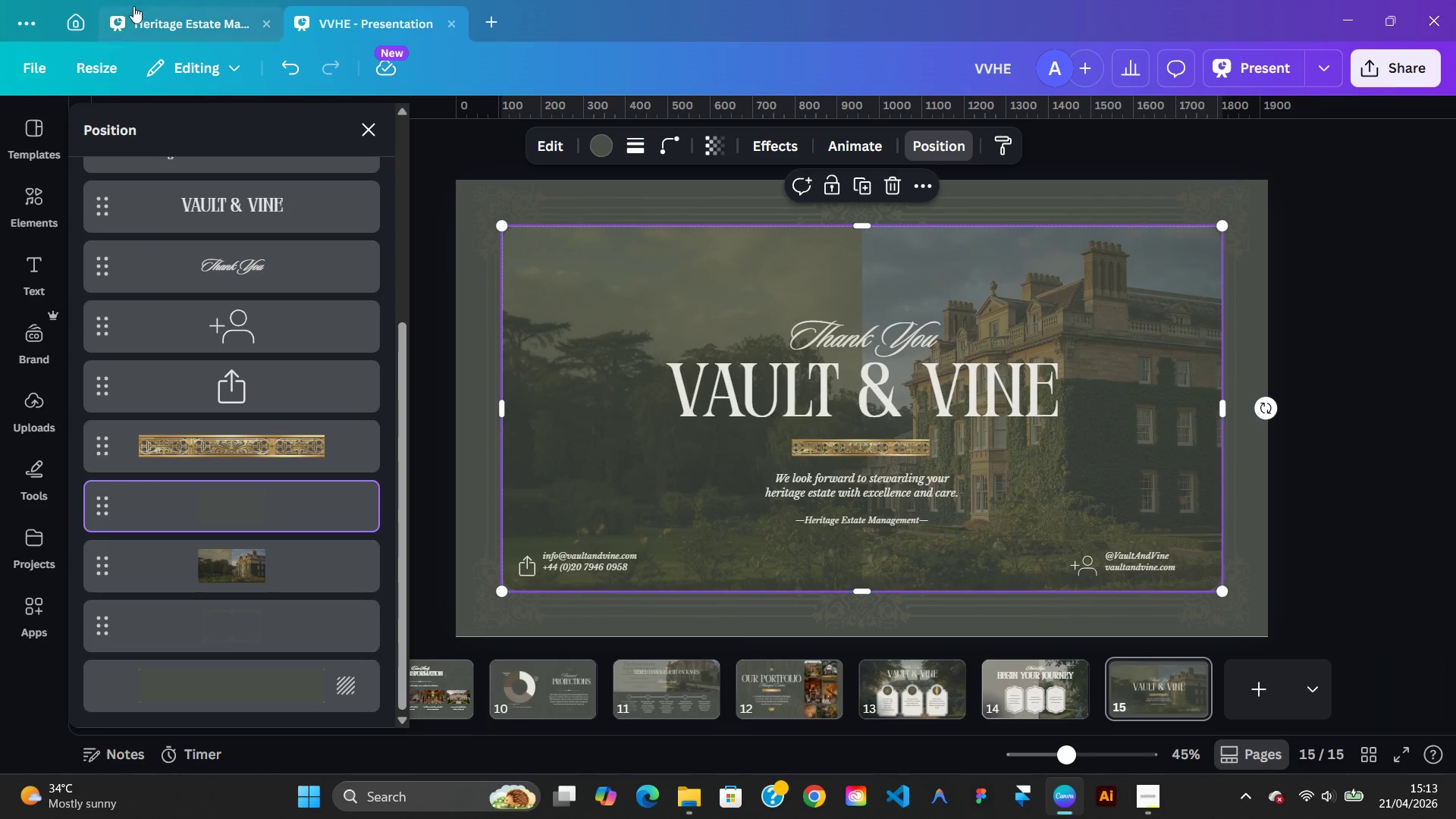 
left_click([133, 6])
 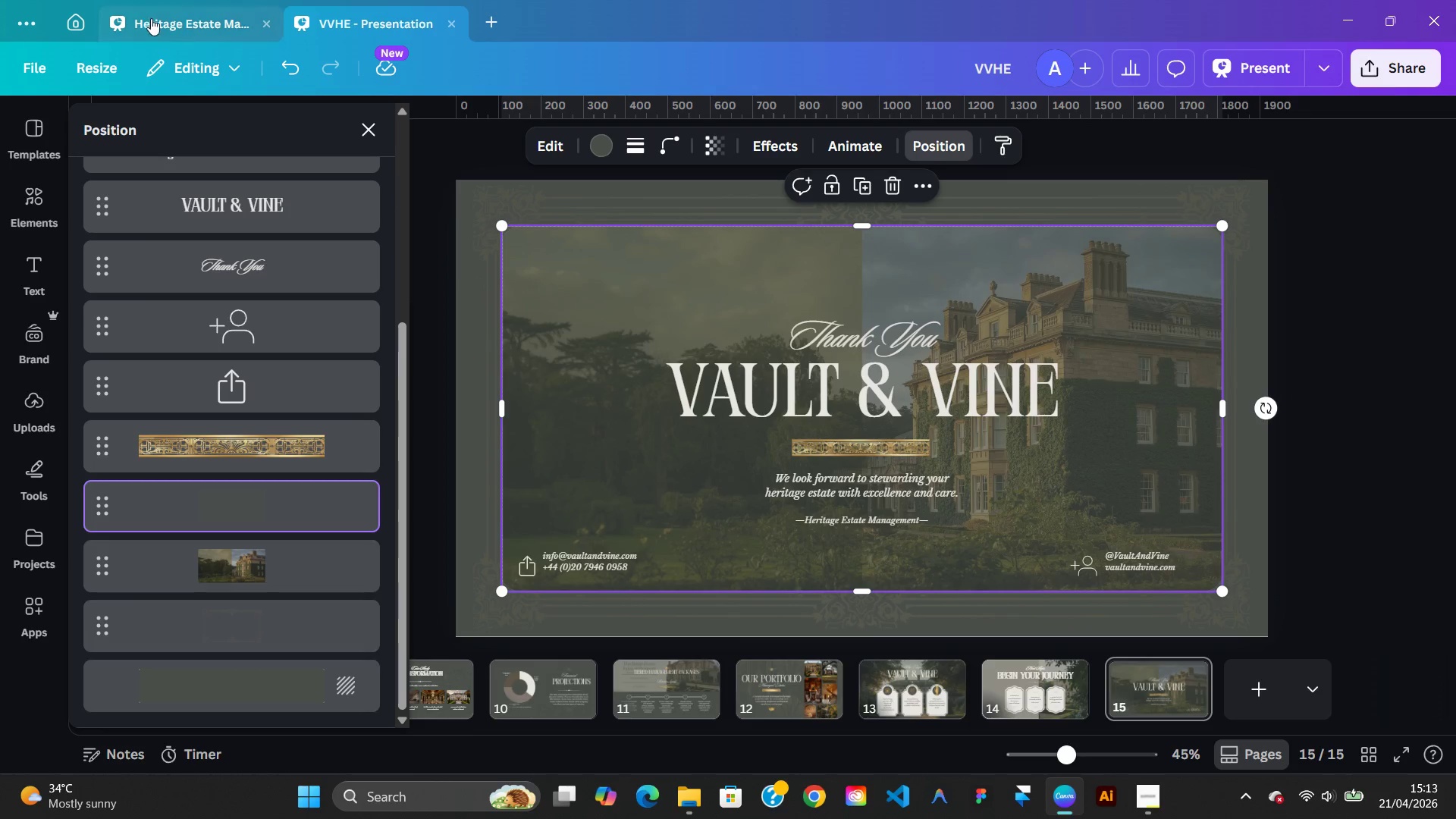 
left_click([151, 18])
 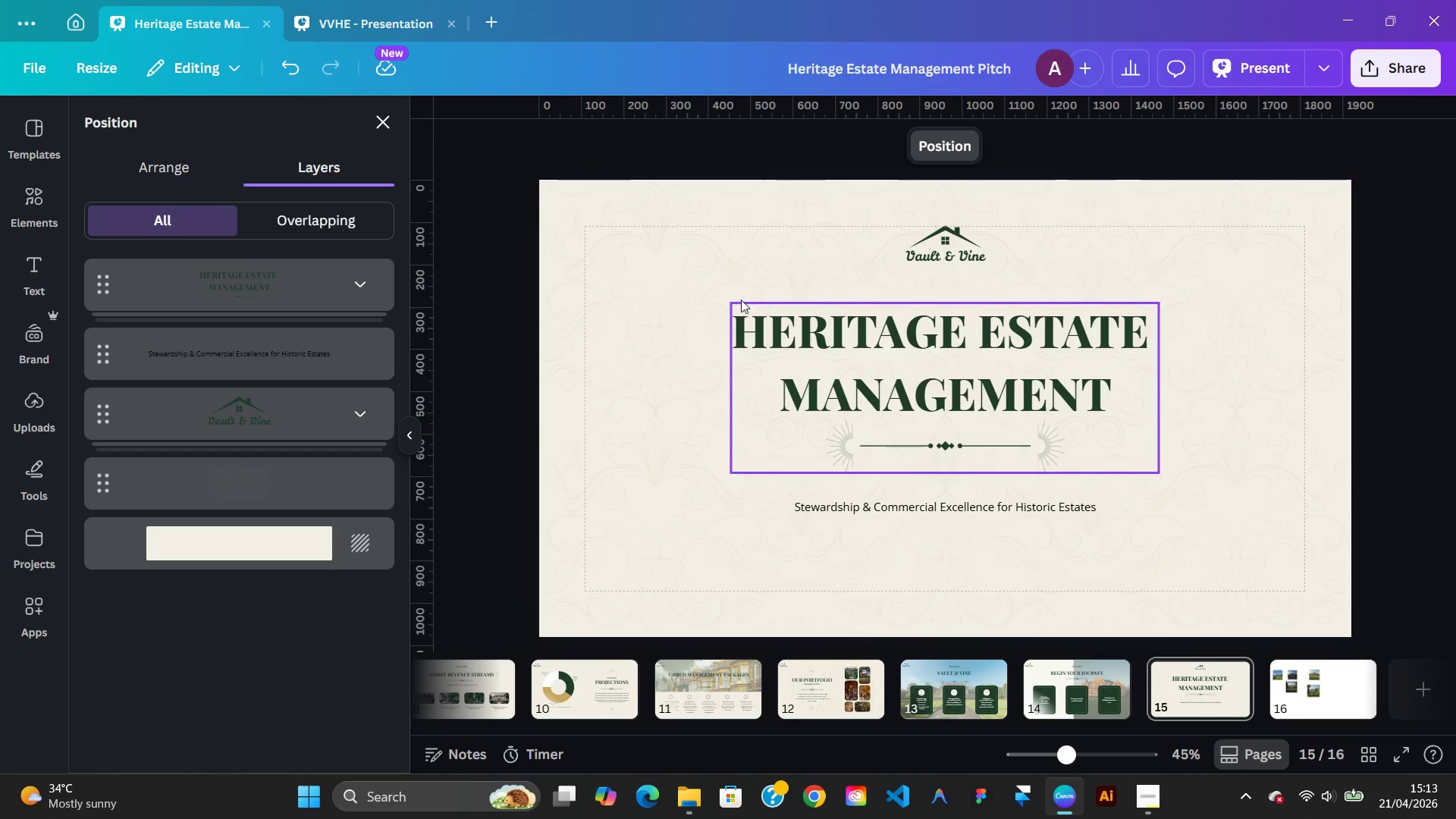 
right_click([741, 300])
 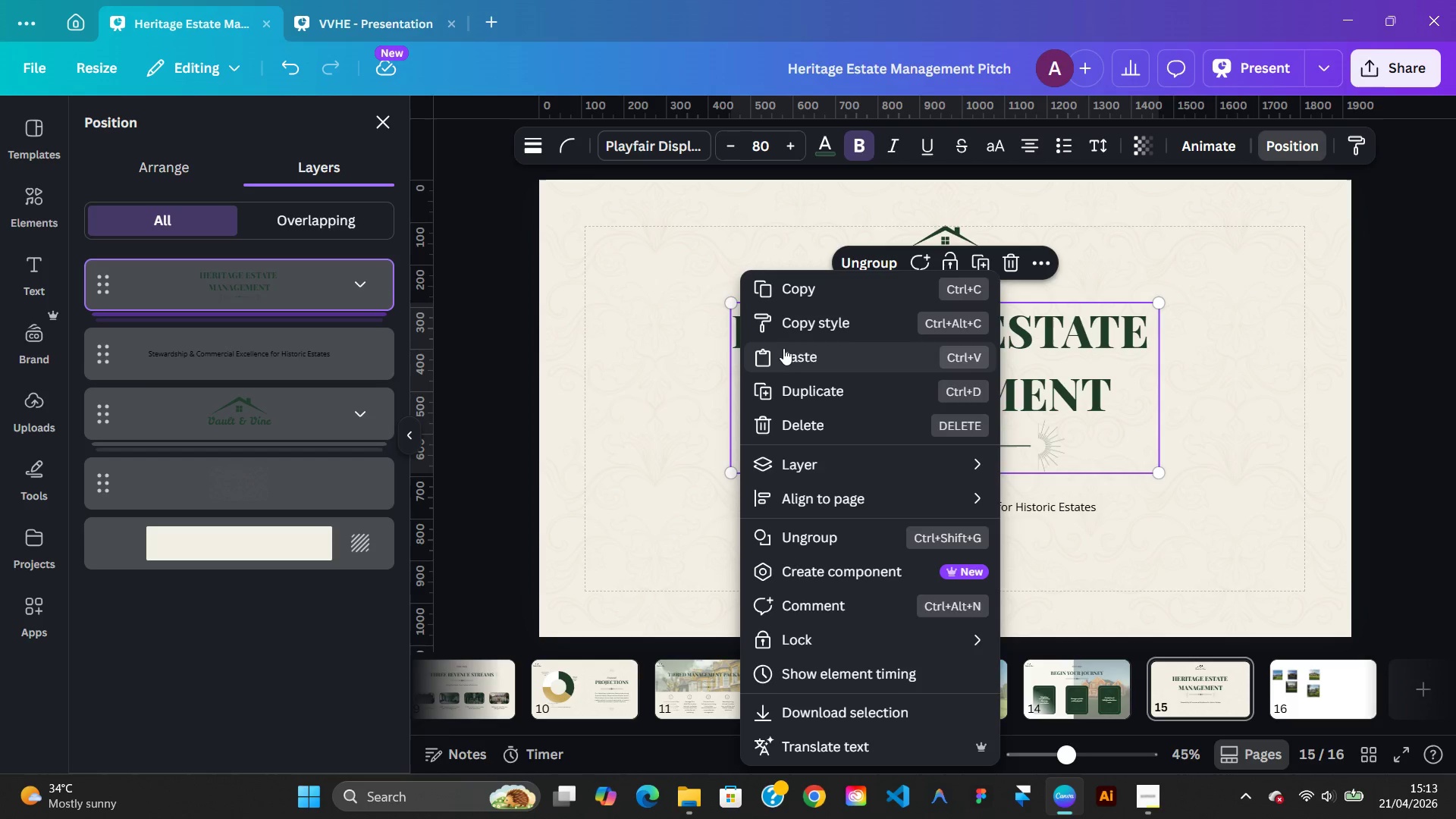 
left_click([783, 348])
 